 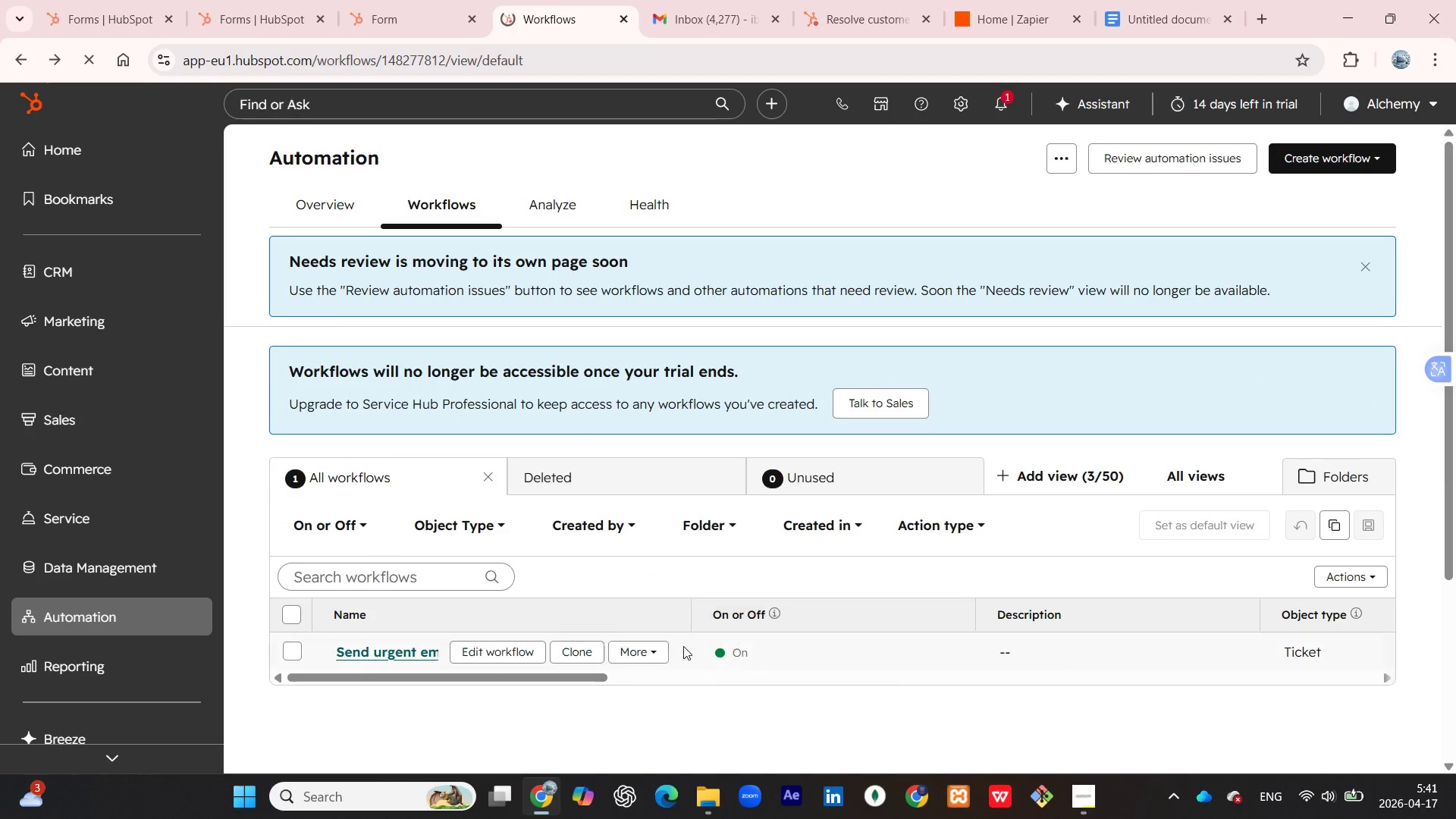 
left_click_drag(start_coordinate=[580, 675], to_coordinate=[1392, 765])
 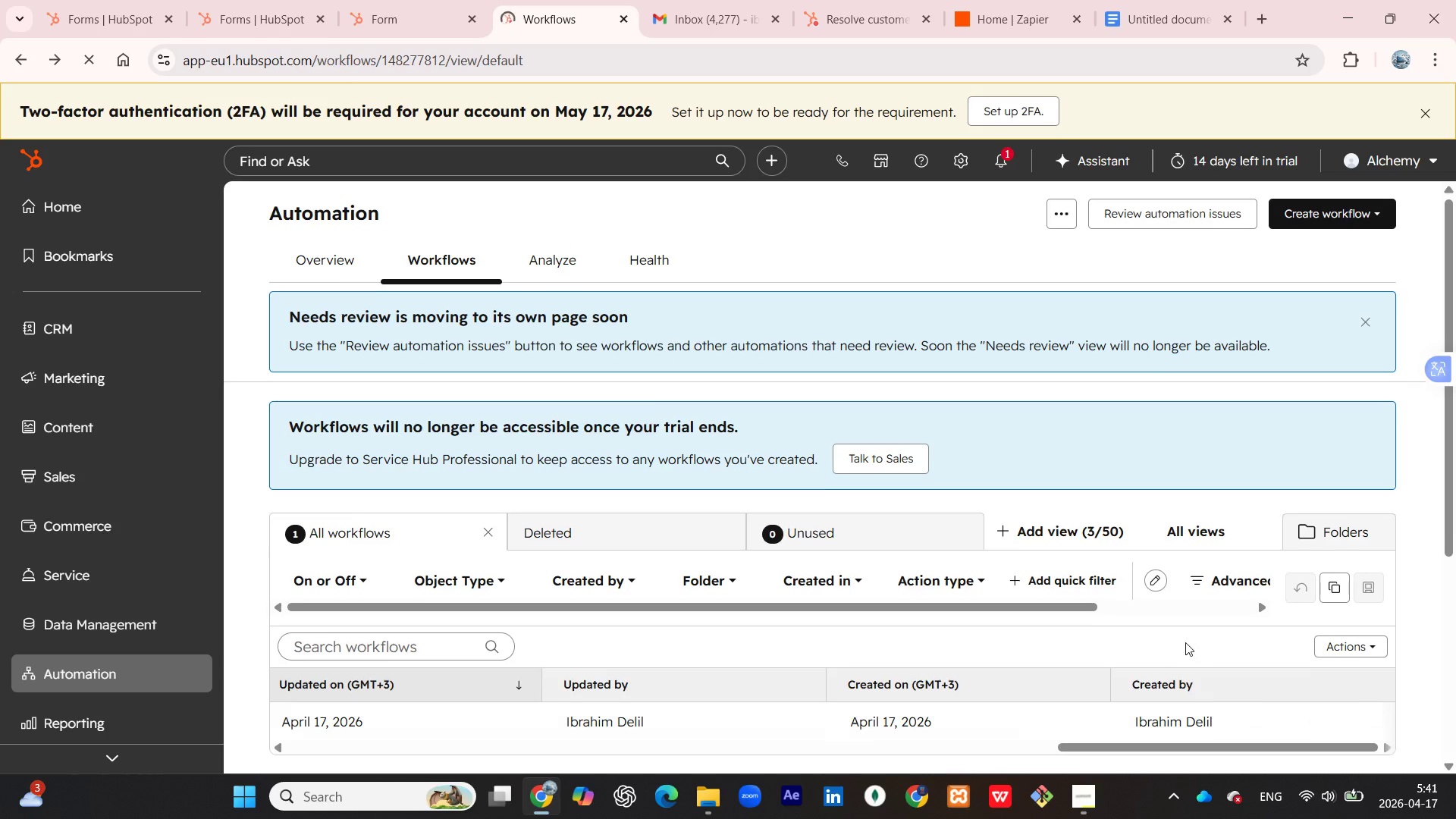 
scroll: coordinate [1172, 638], scroll_direction: down, amount: 2.0
 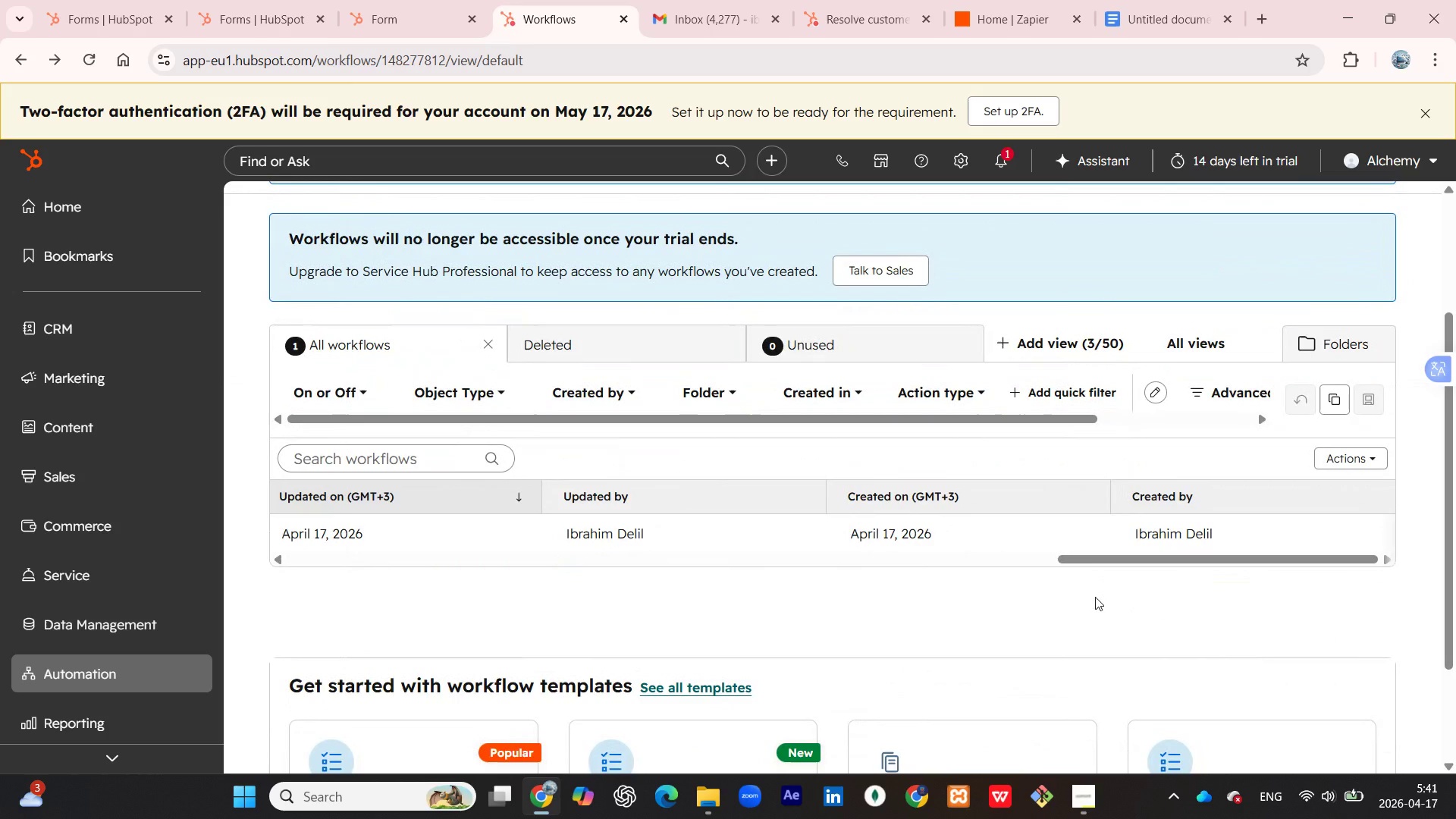 
wait(6.78)
 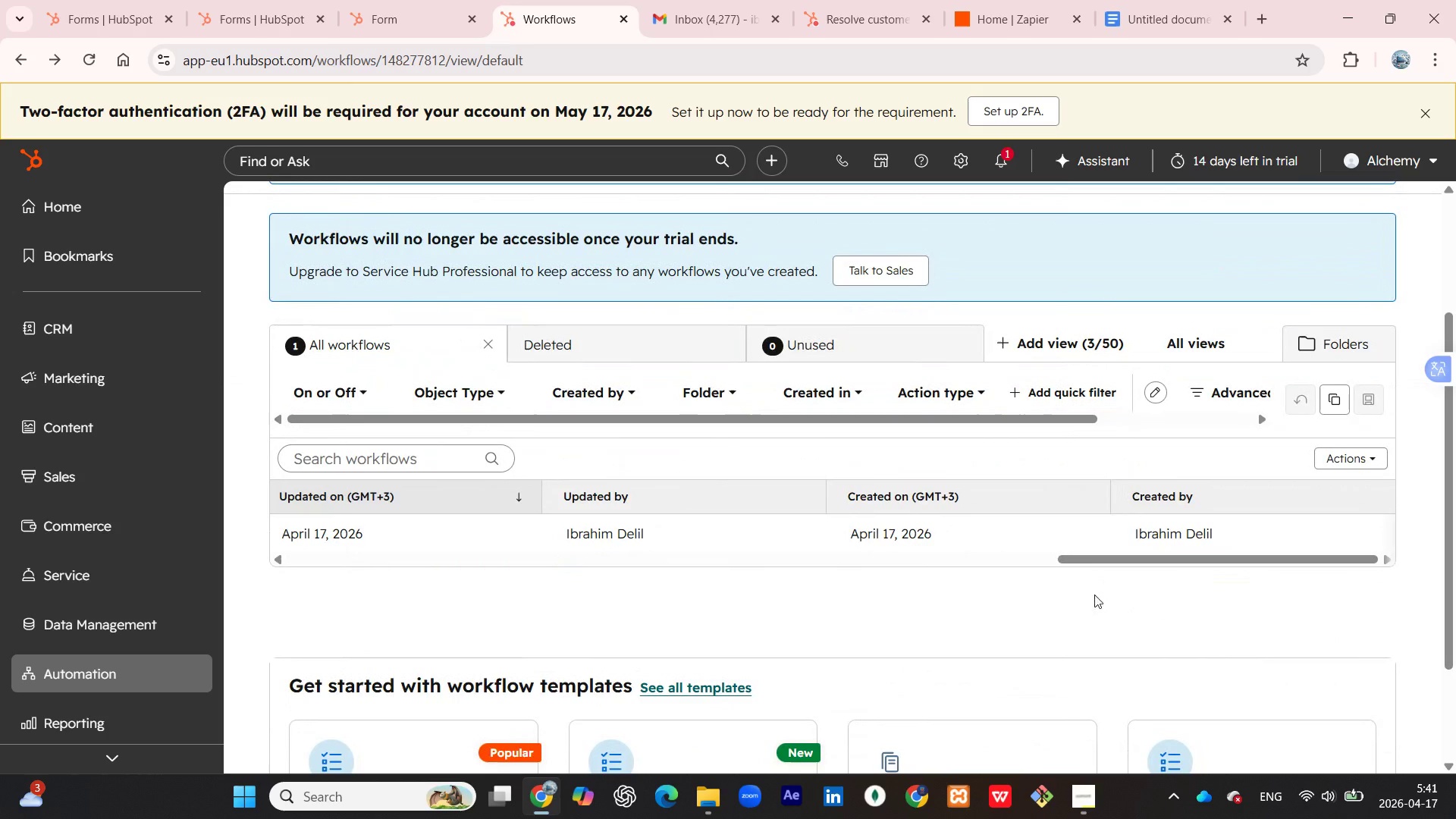 
left_click_drag(start_coordinate=[1125, 560], to_coordinate=[288, 529])
 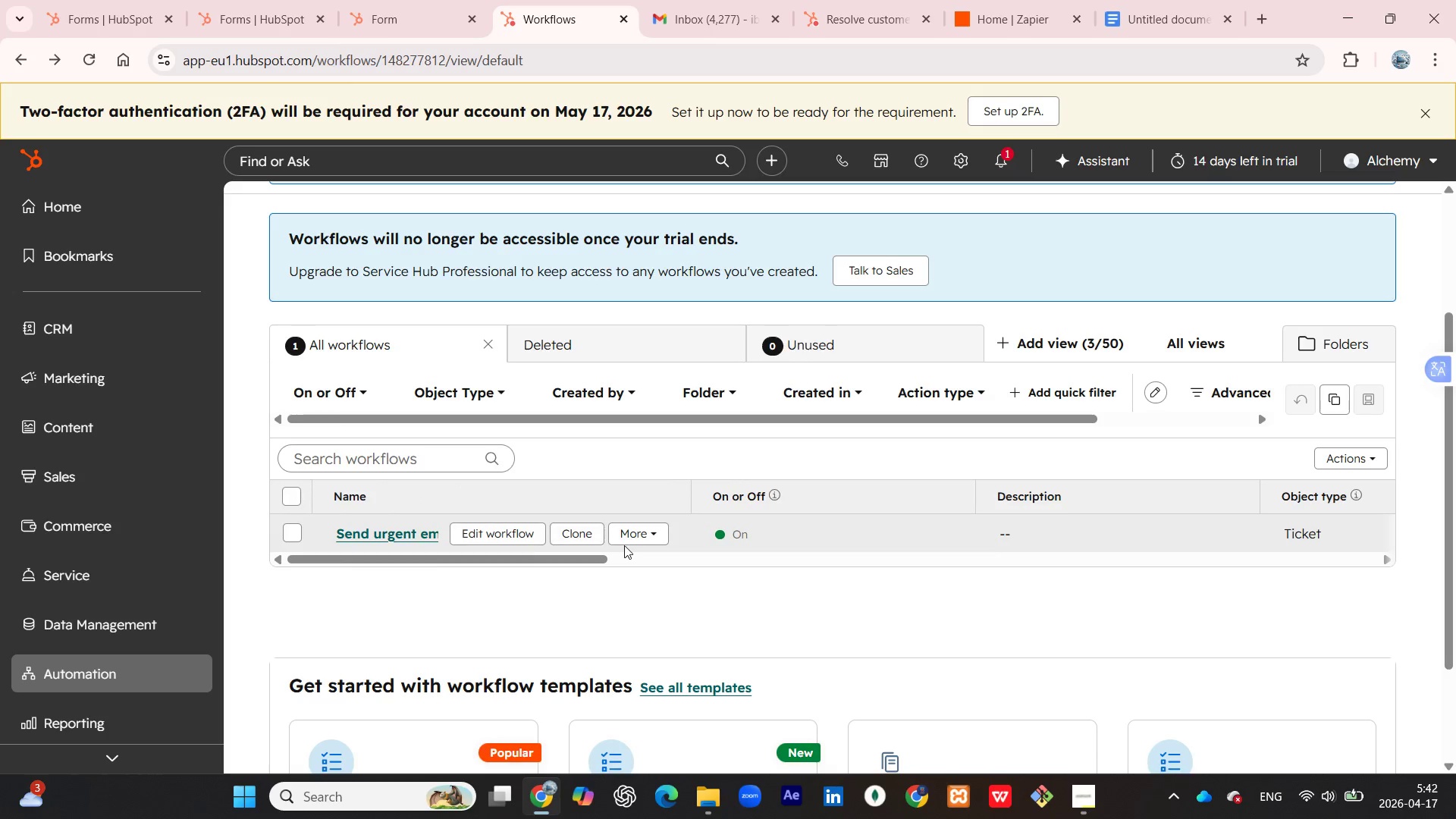 
left_click([635, 540])
 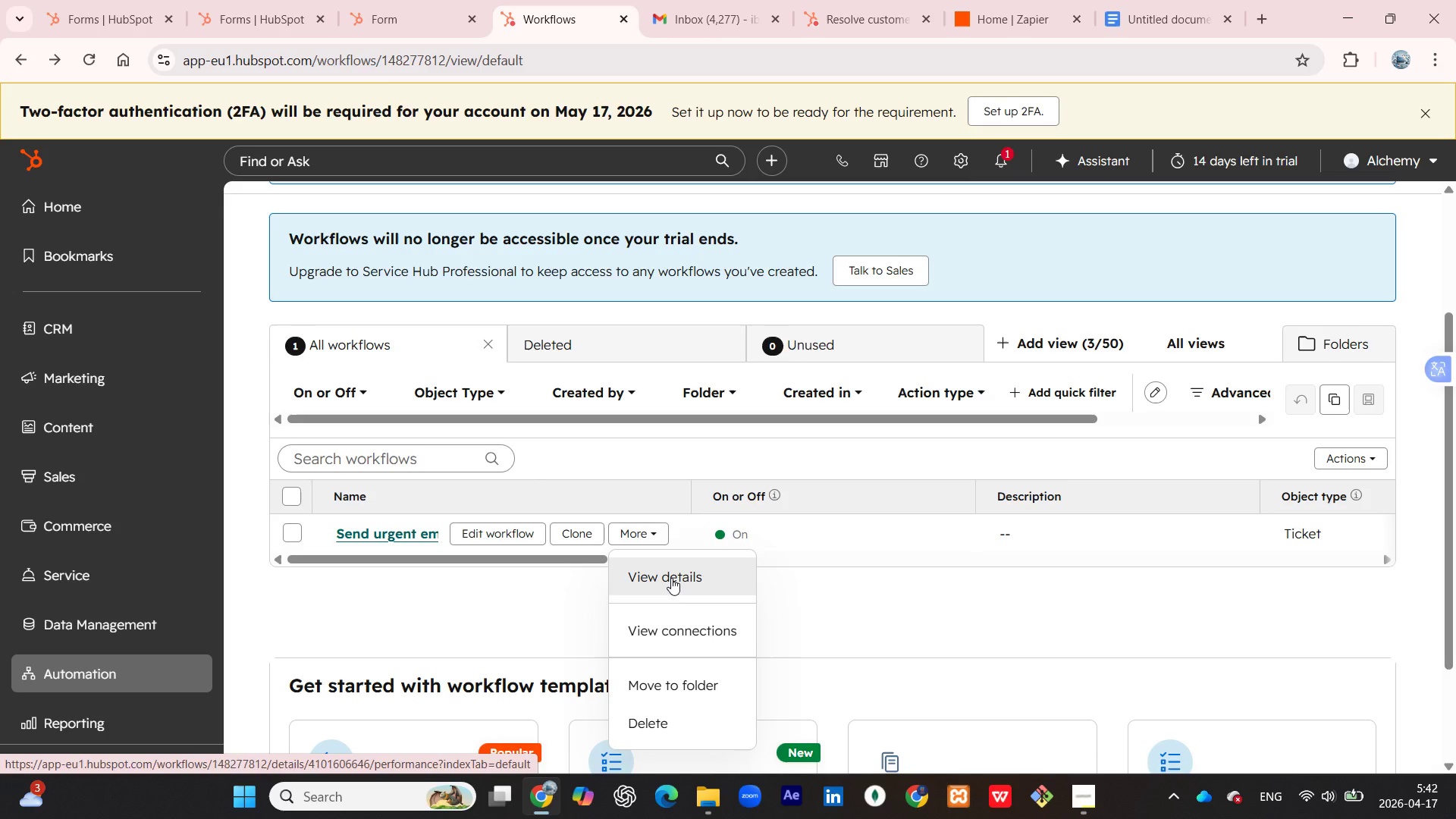 
wait(6.5)
 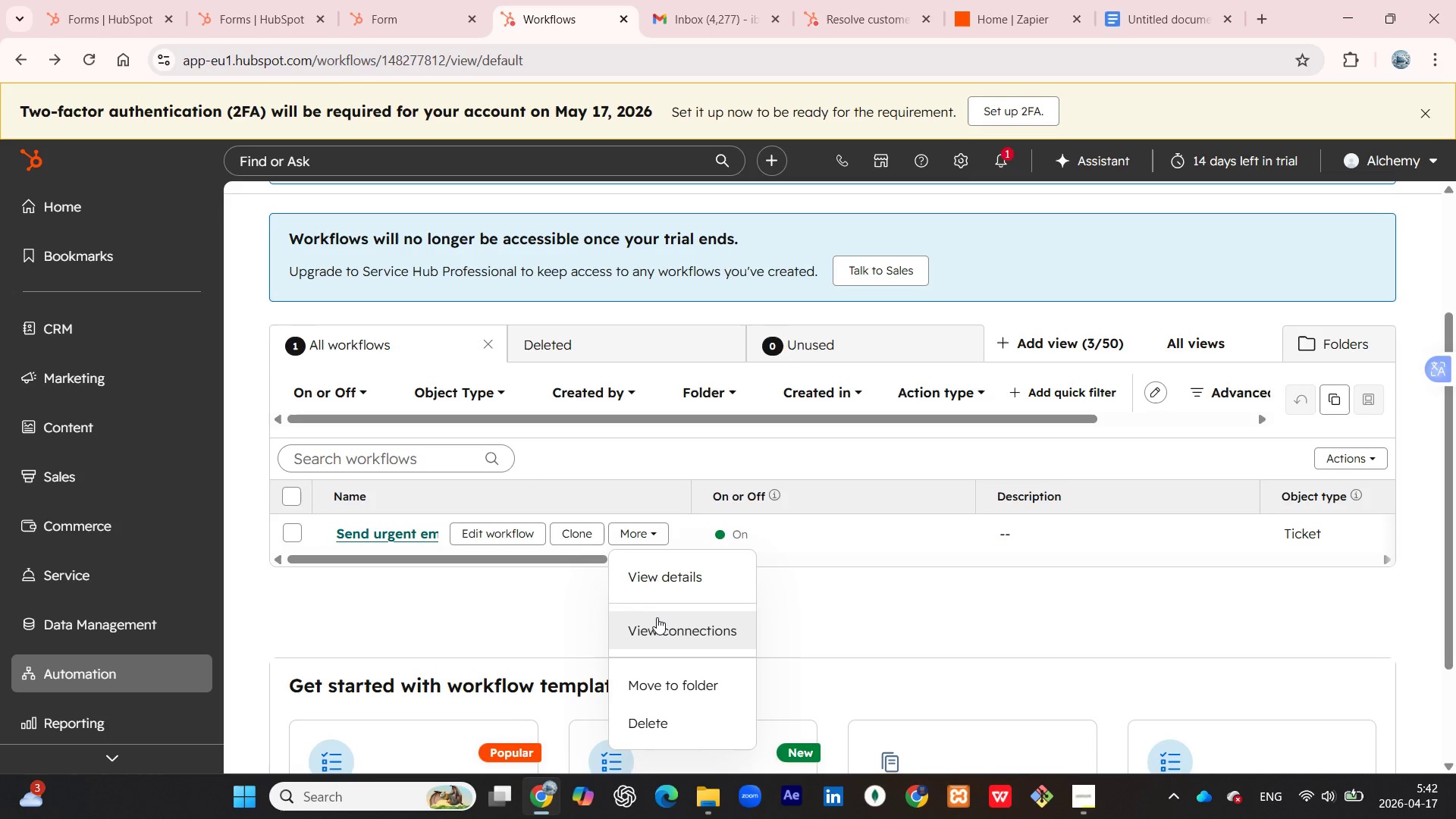 
left_click([671, 578])
 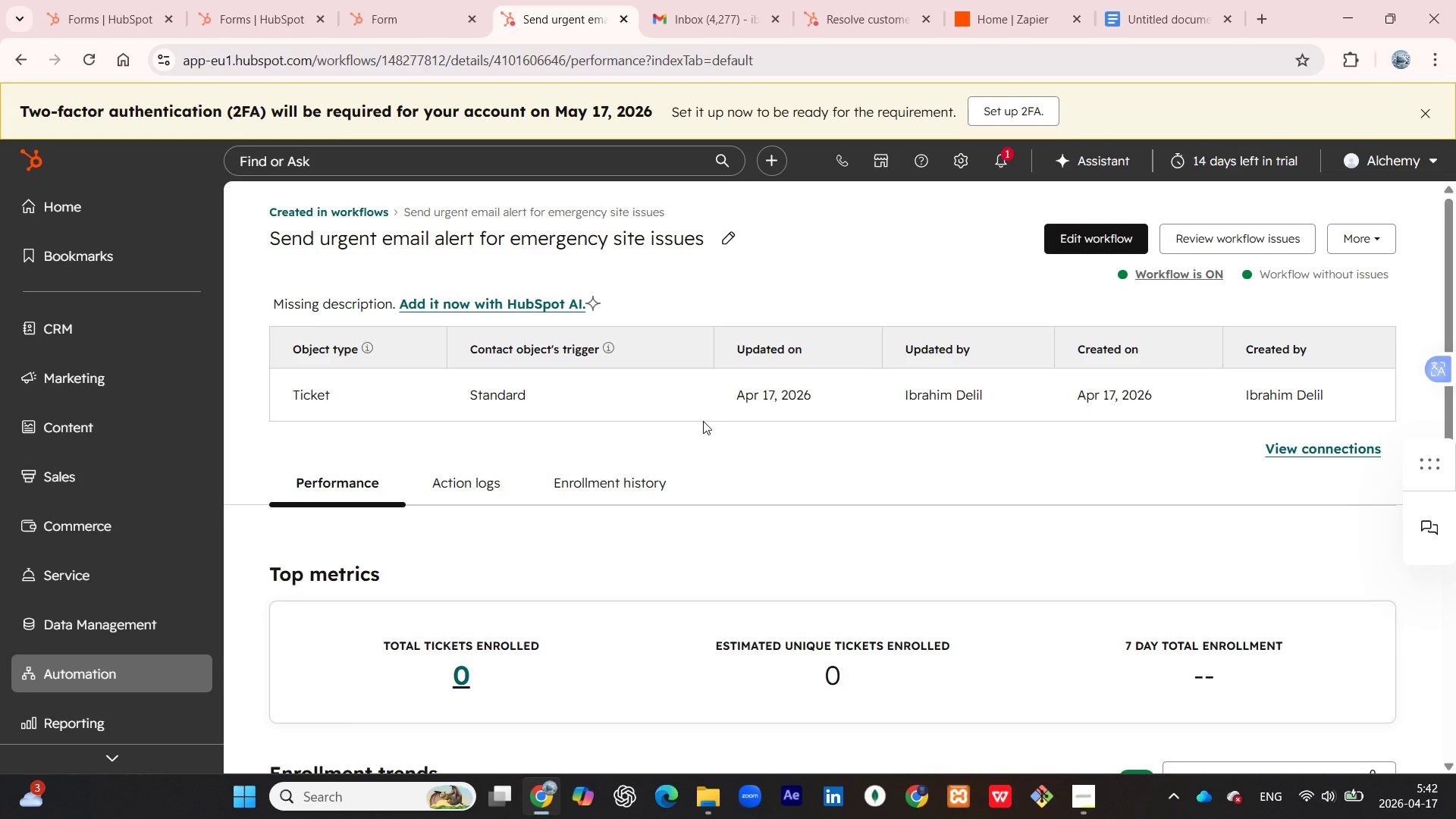 
wait(19.56)
 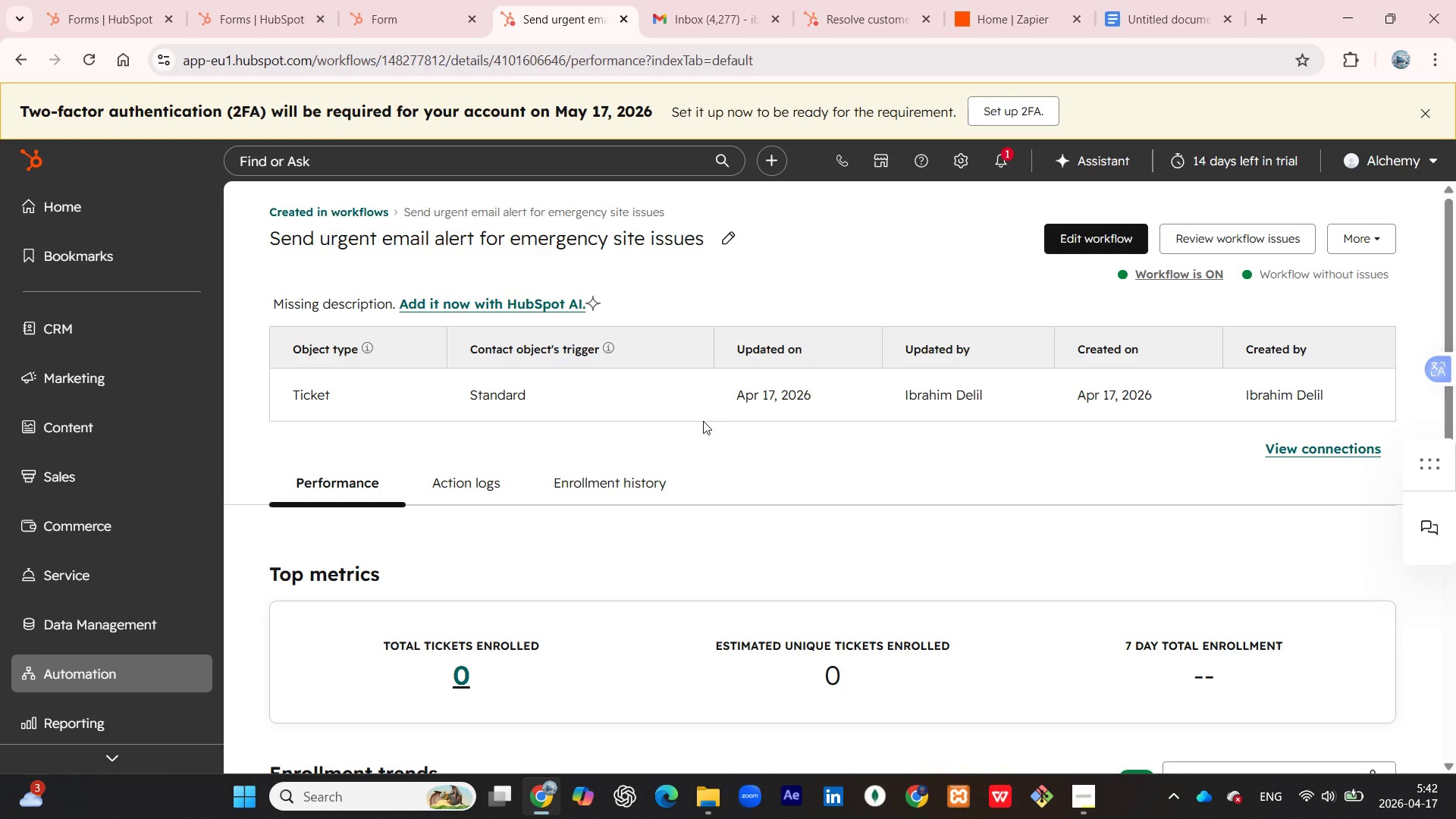 
scroll: coordinate [863, 482], scroll_direction: down, amount: 10.0
 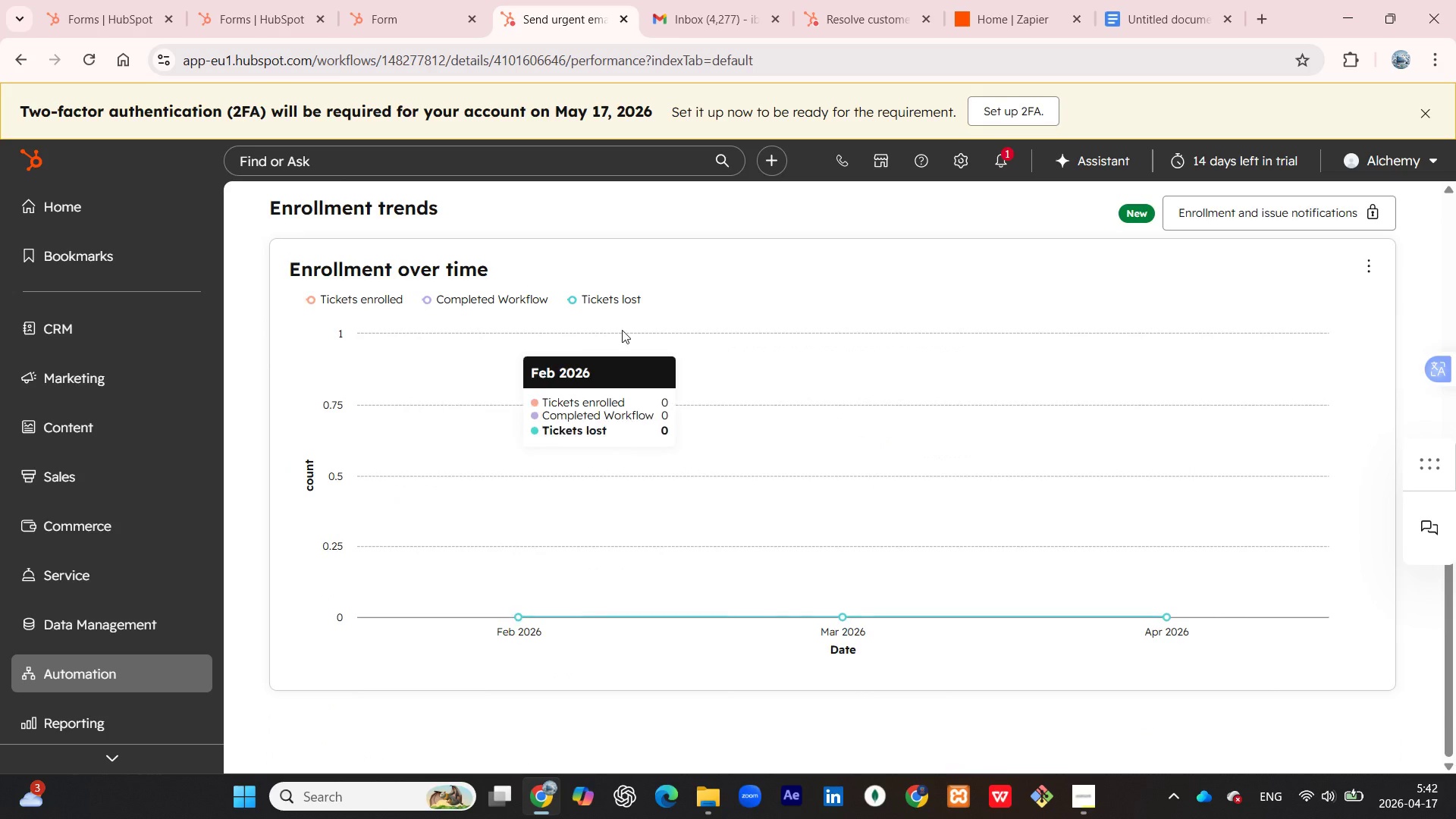 
scroll: coordinate [664, 345], scroll_direction: up, amount: 7.0
 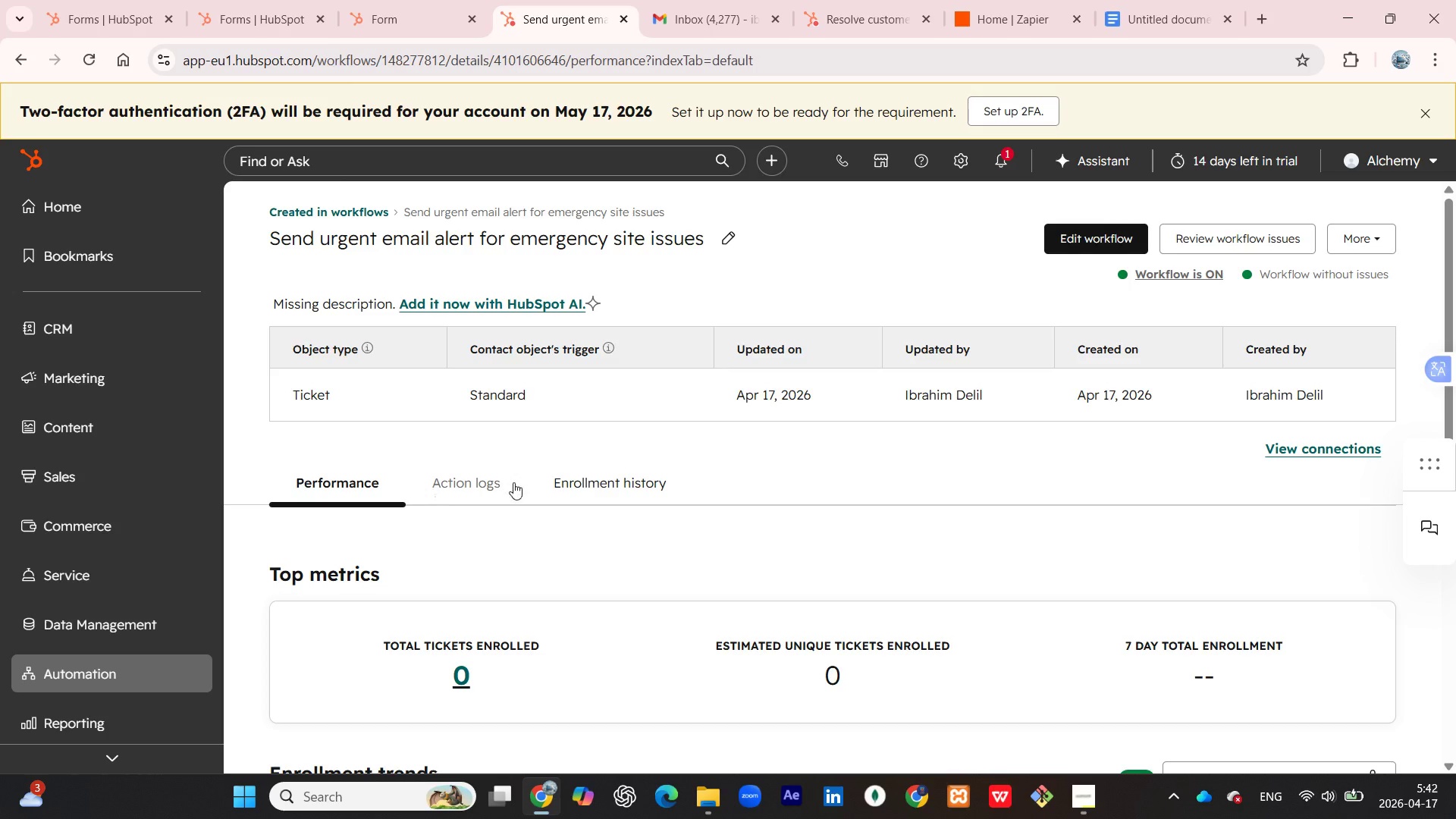 
wait(11.44)
 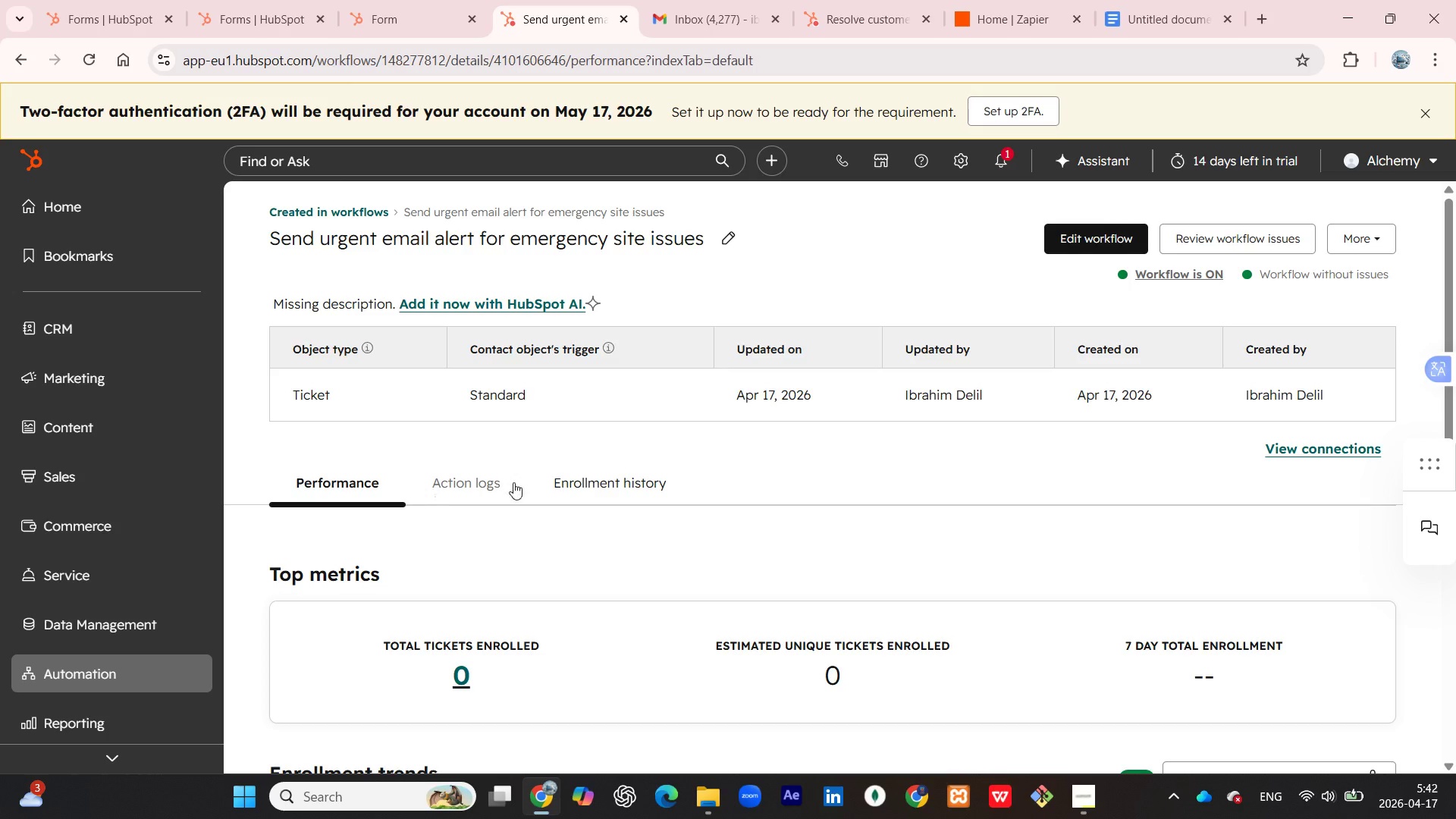 
scroll: coordinate [637, 560], scroll_direction: down, amount: 1.0
 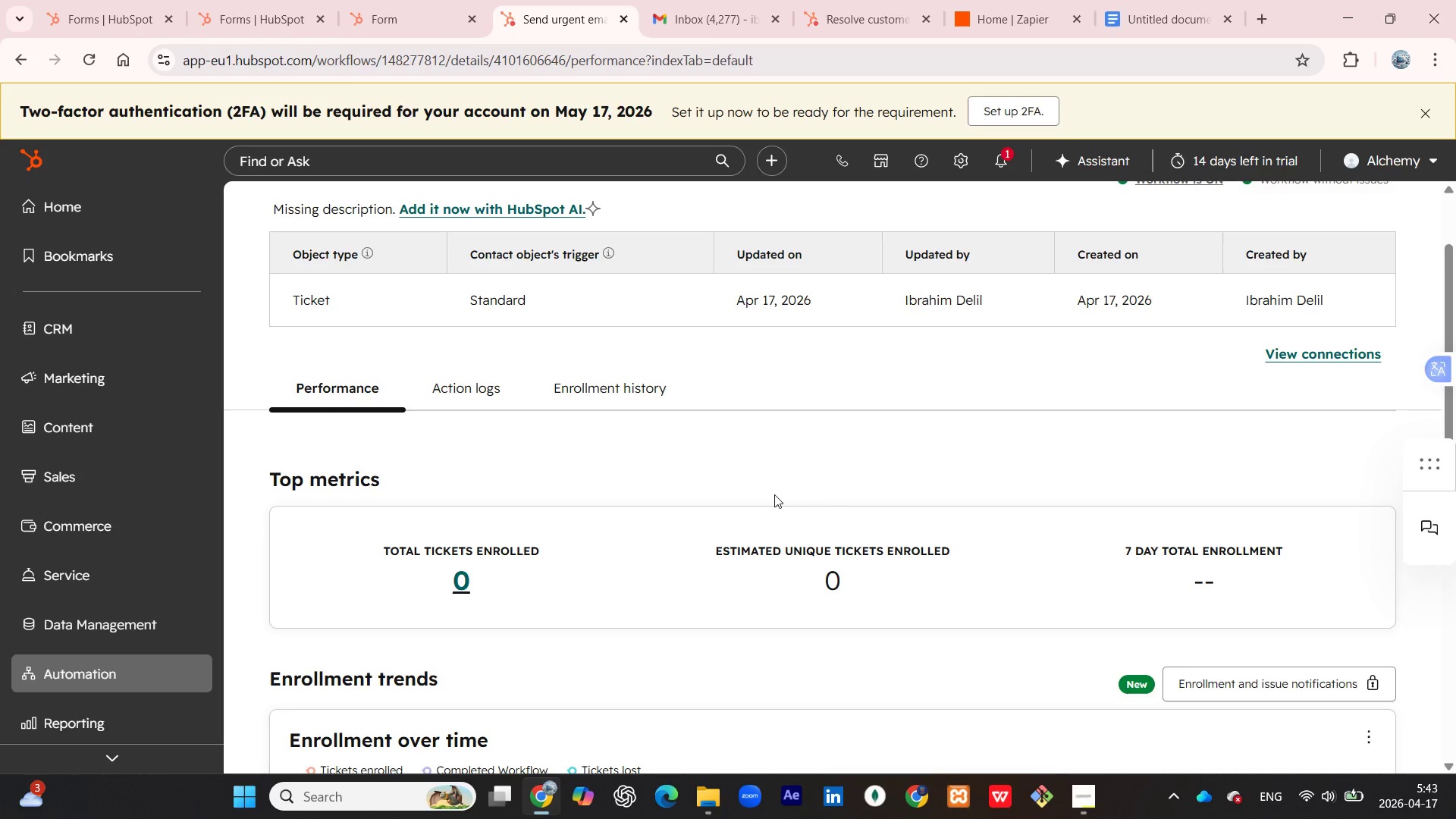 
wait(25.31)
 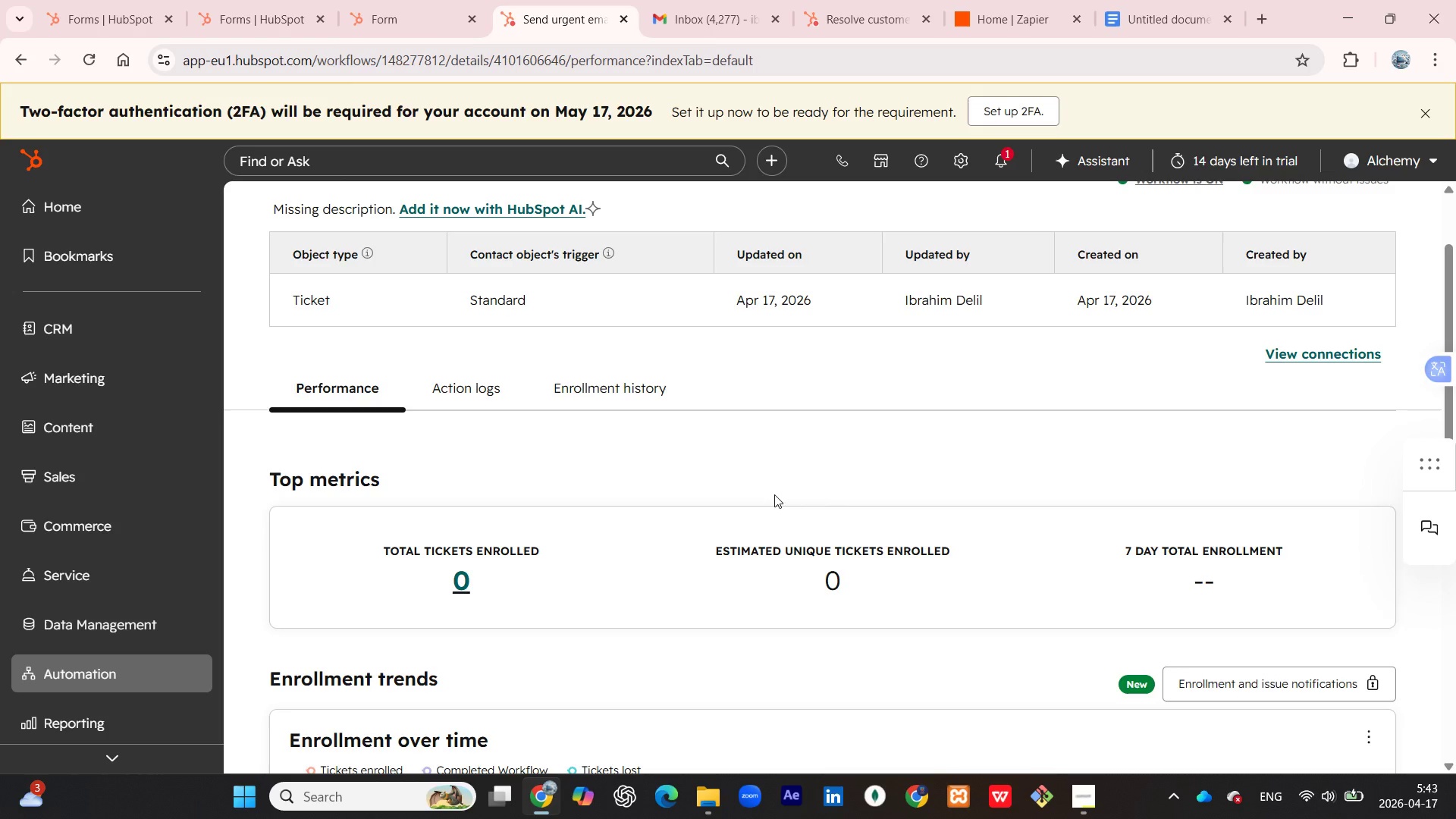 
left_click([617, 389])
 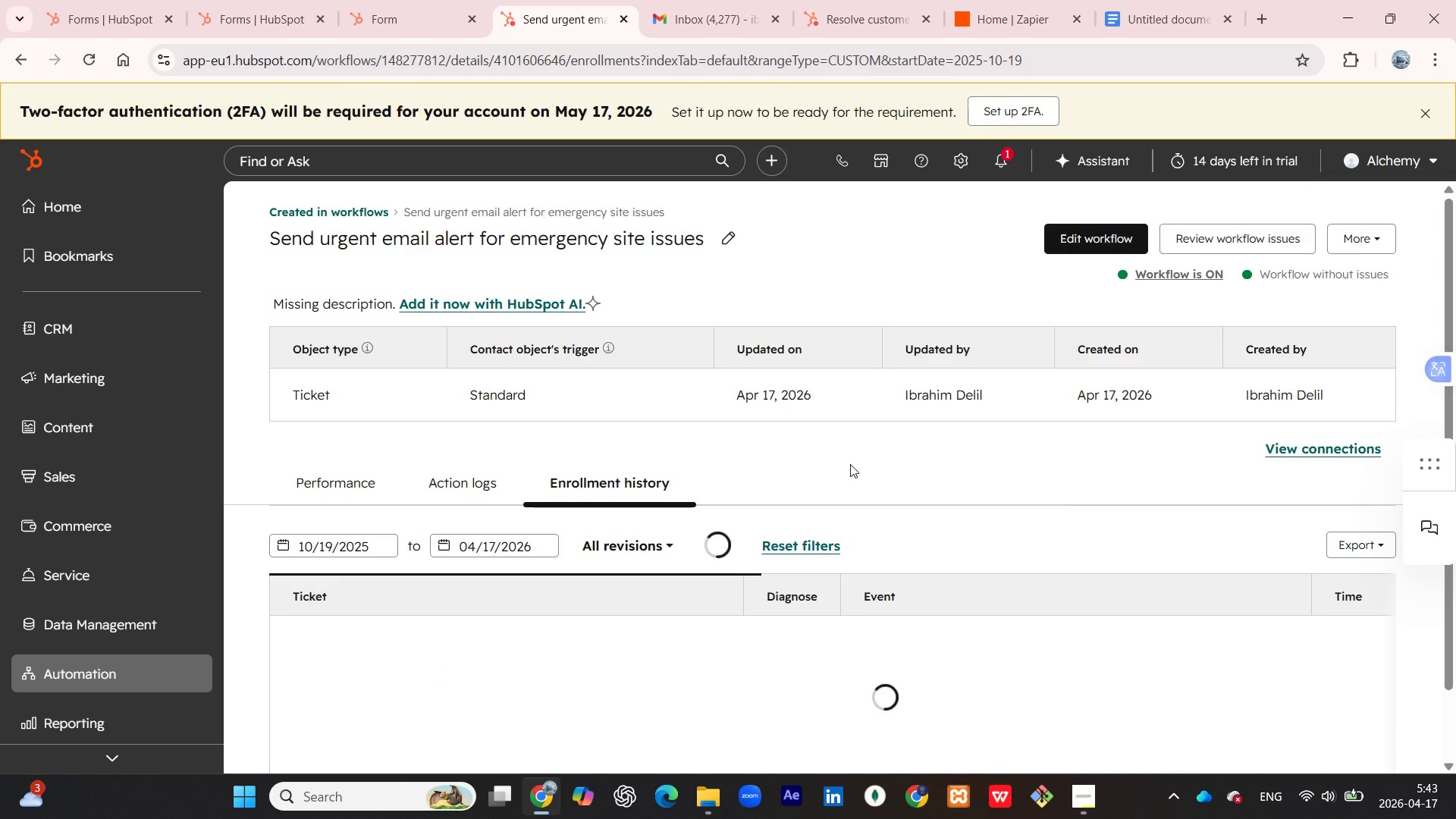 
scroll: coordinate [850, 464], scroll_direction: down, amount: 2.0
 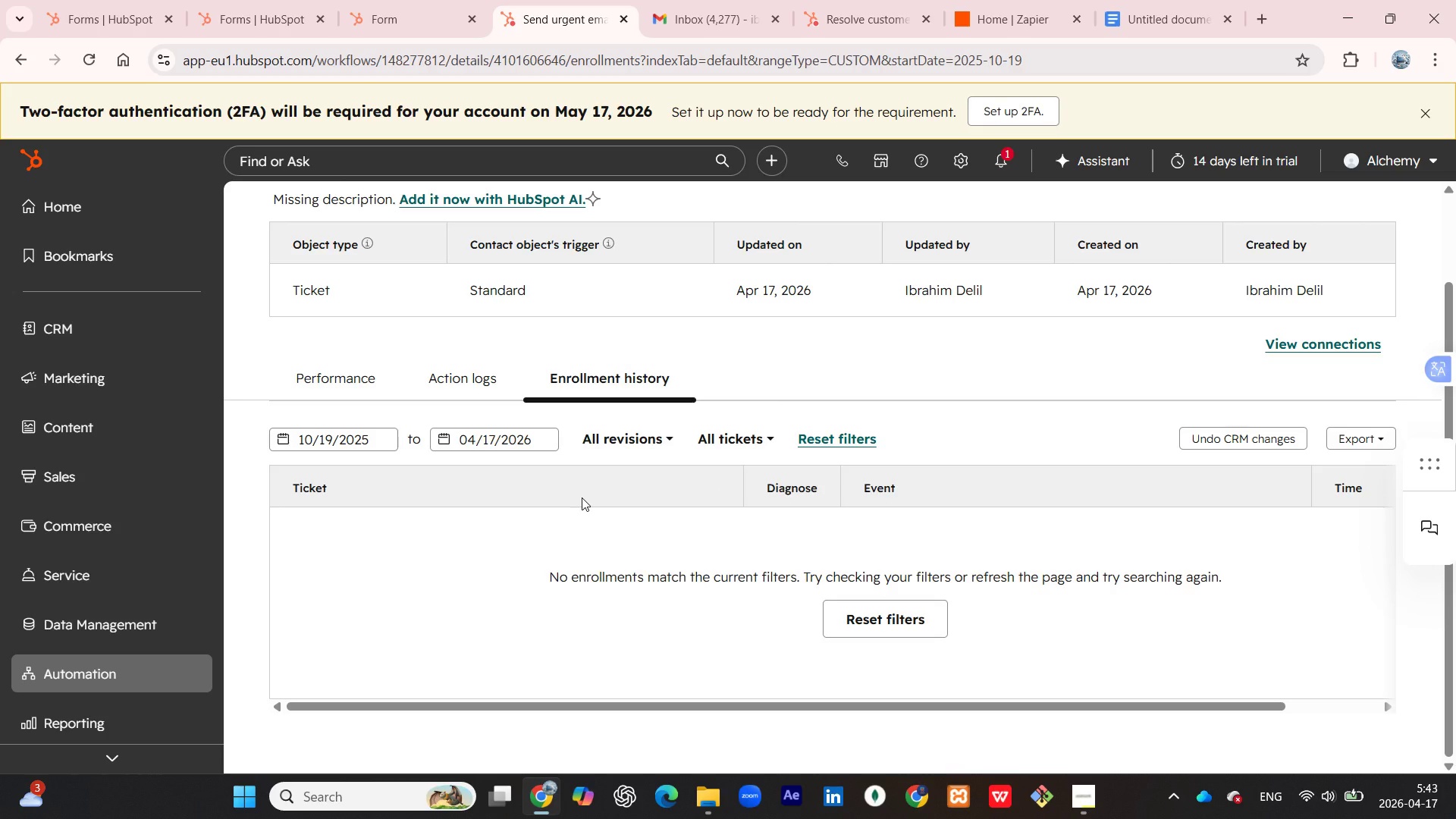 
wait(15.69)
 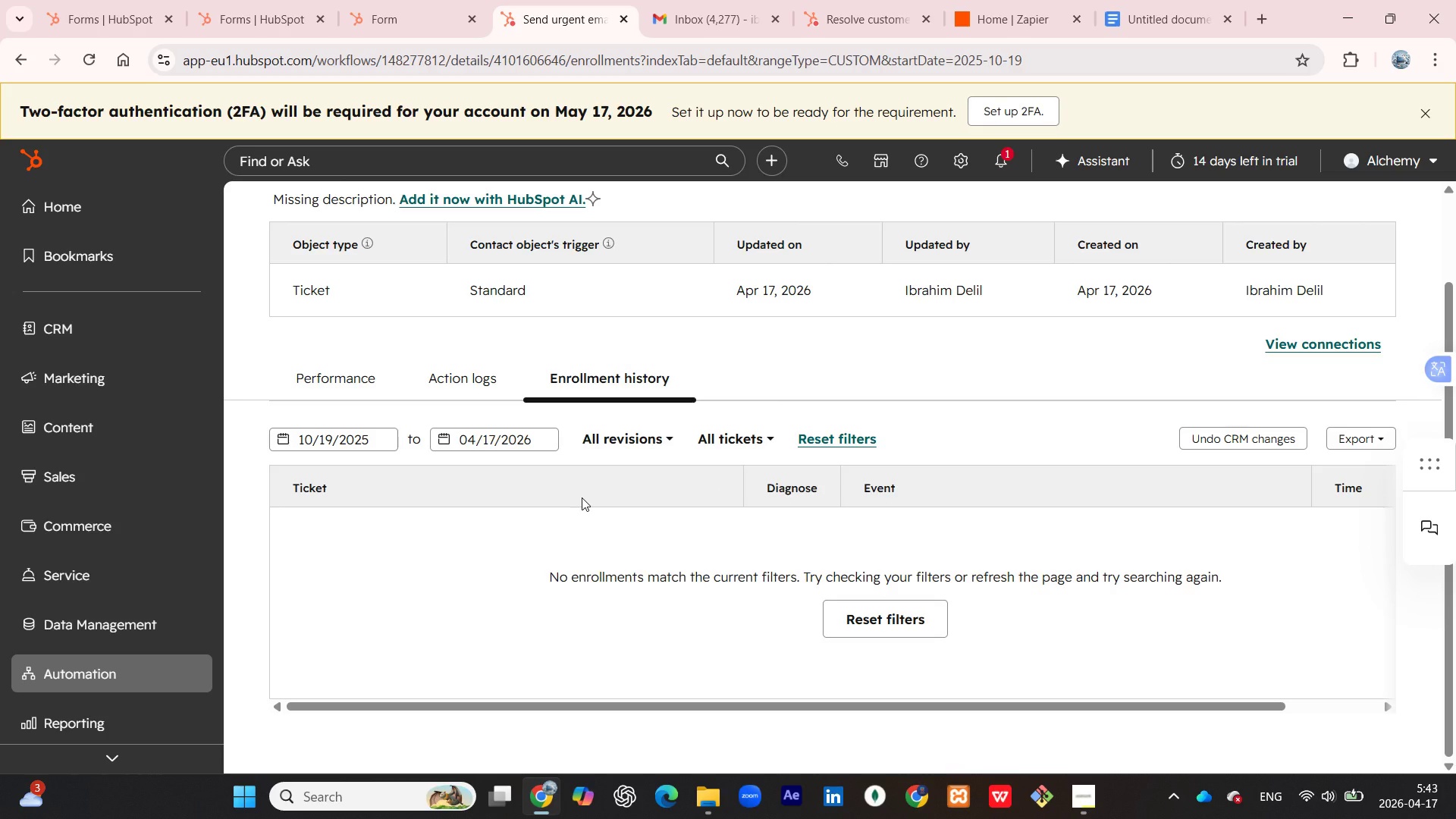 
left_click([233, 10])
 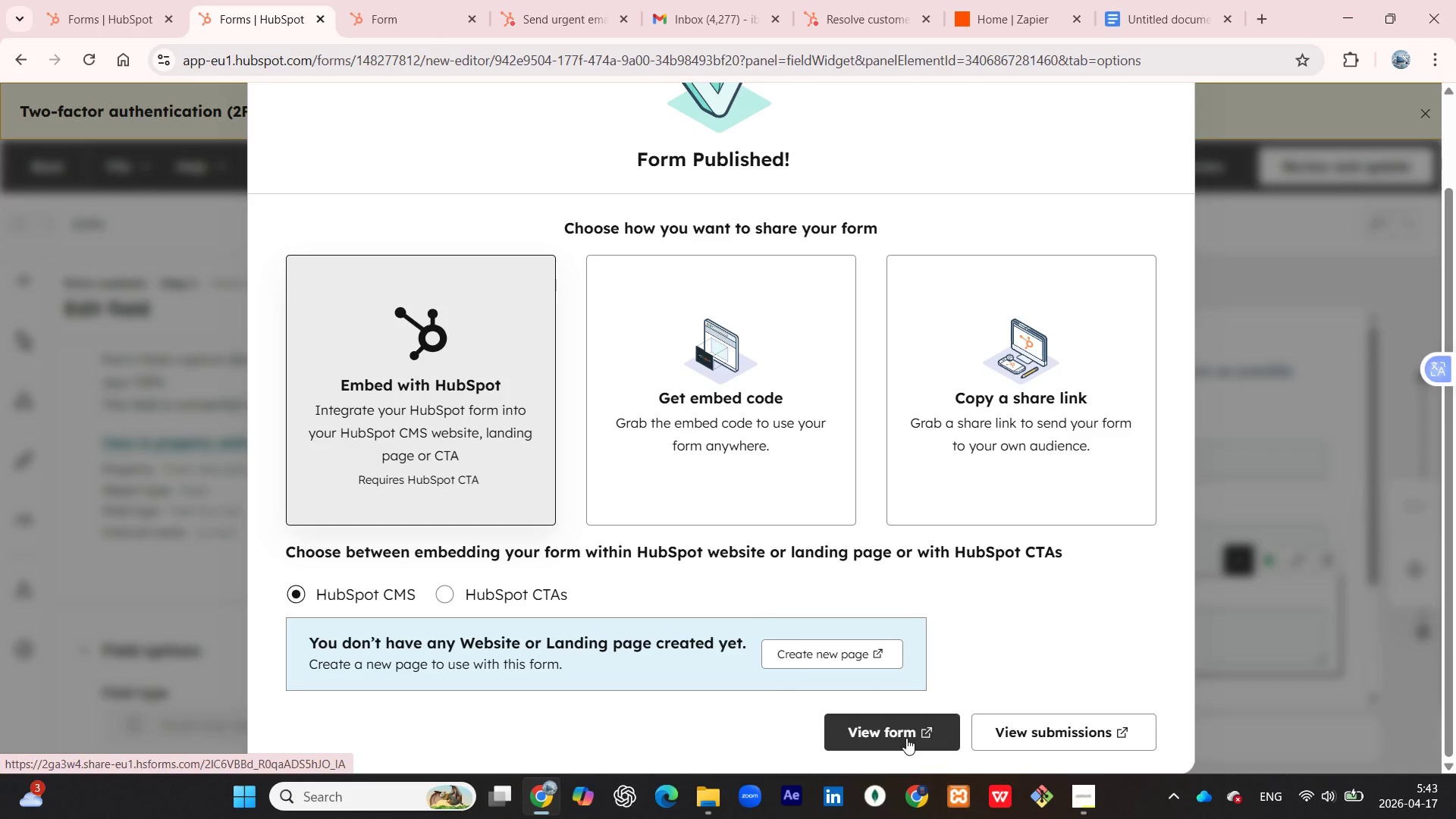 
left_click([1012, 734])
 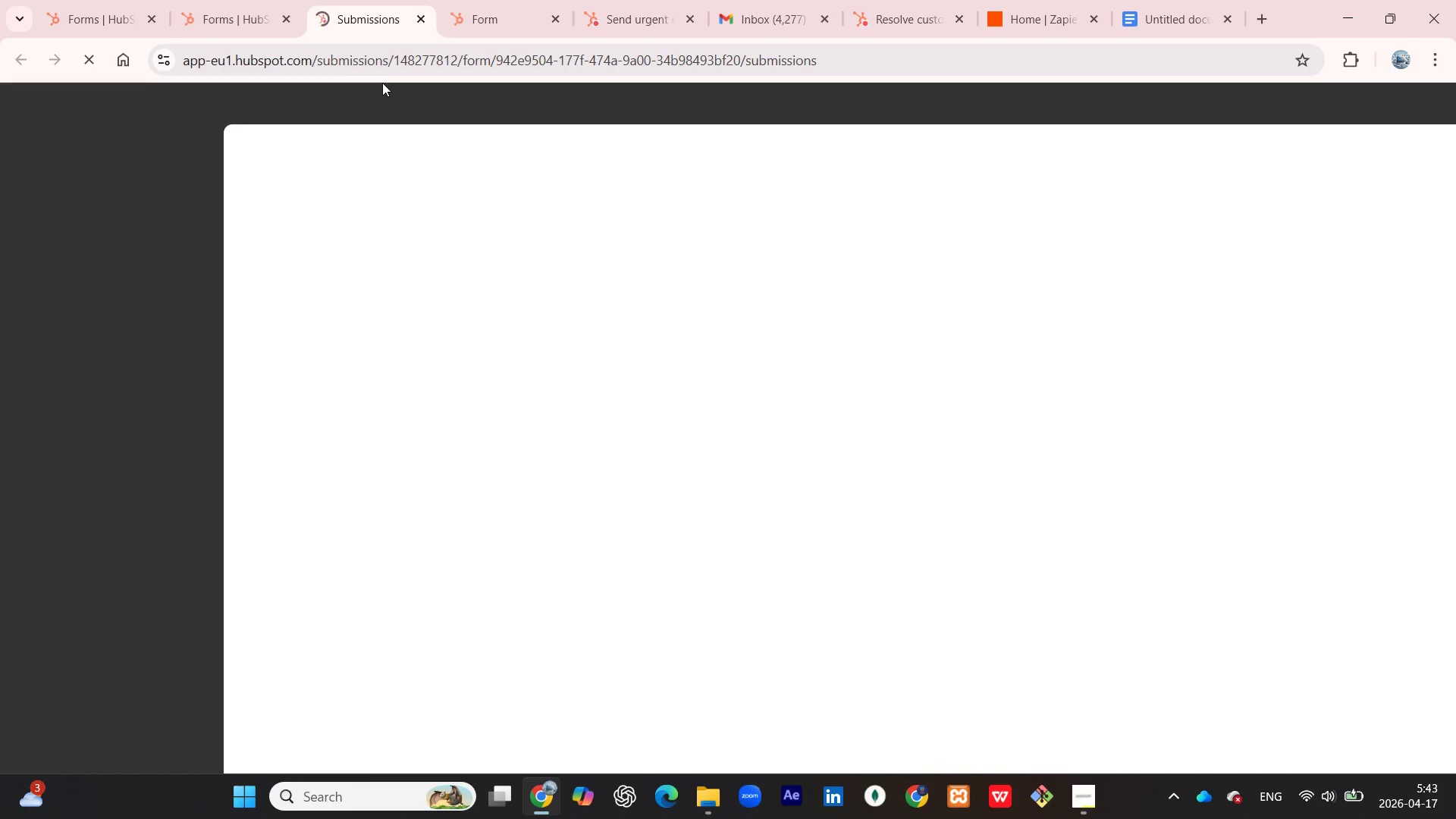 
mouse_move([417, 48])
 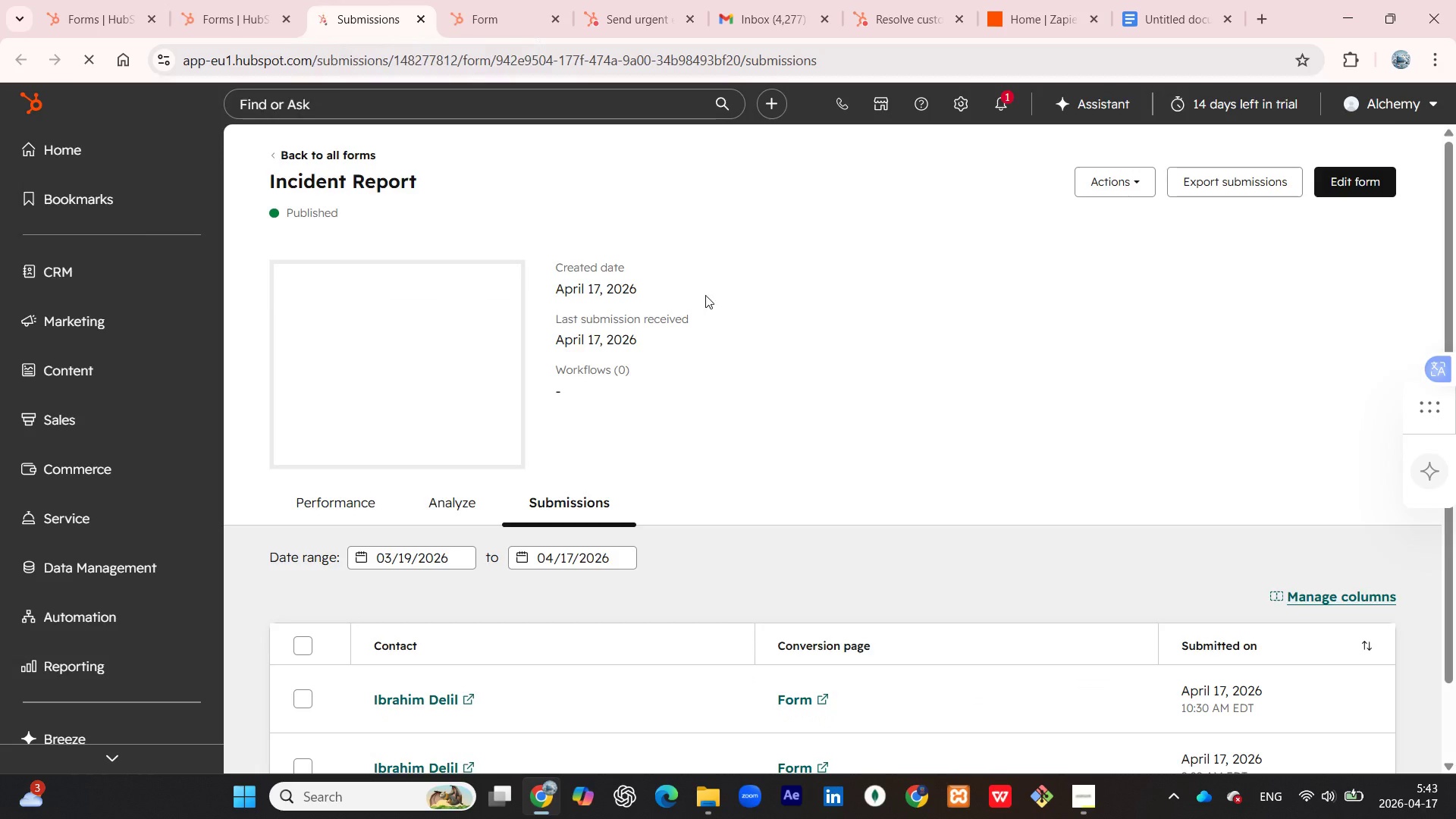 
scroll: coordinate [673, 639], scroll_direction: down, amount: 3.0
 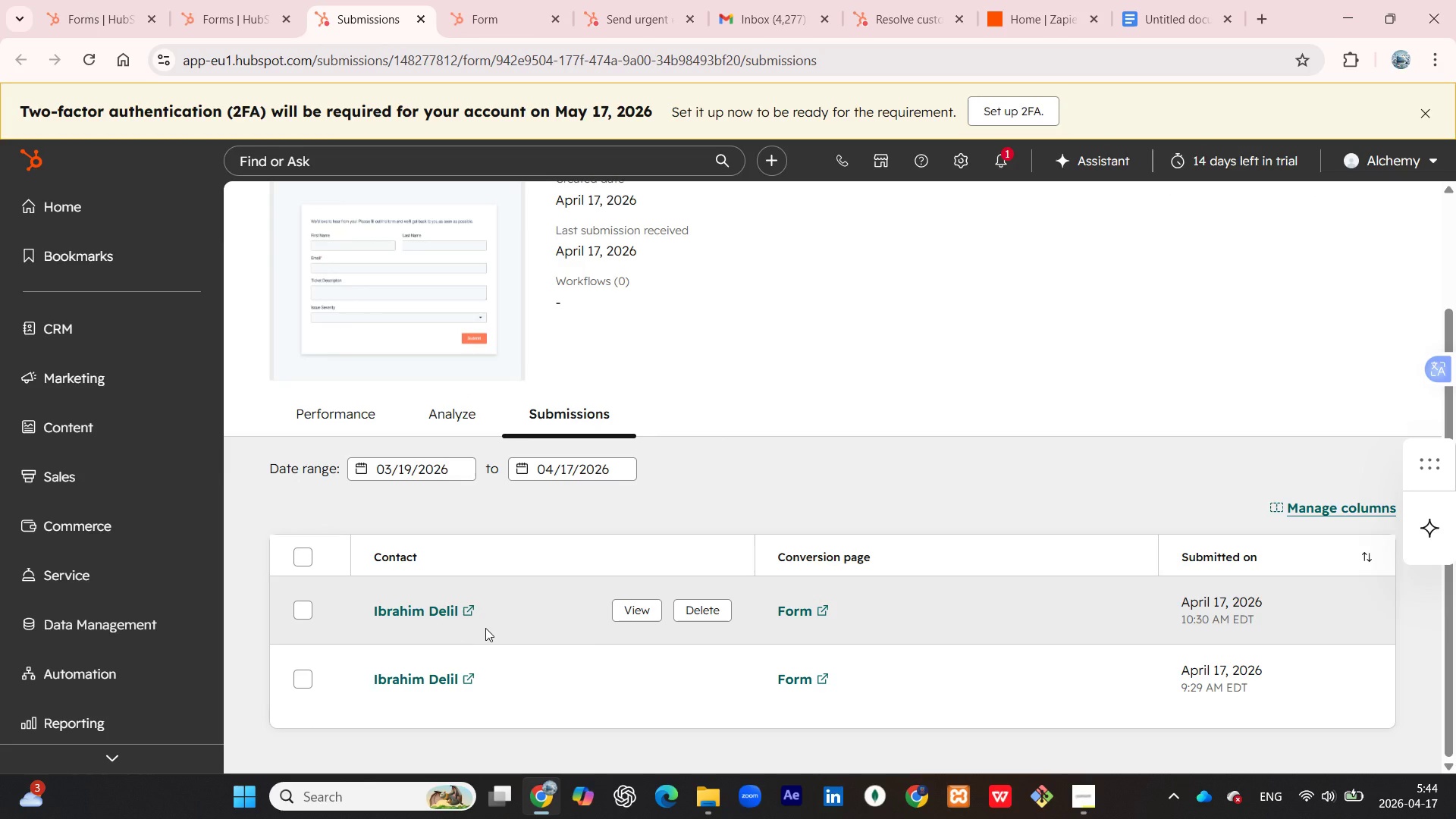 
left_click([645, 615])
 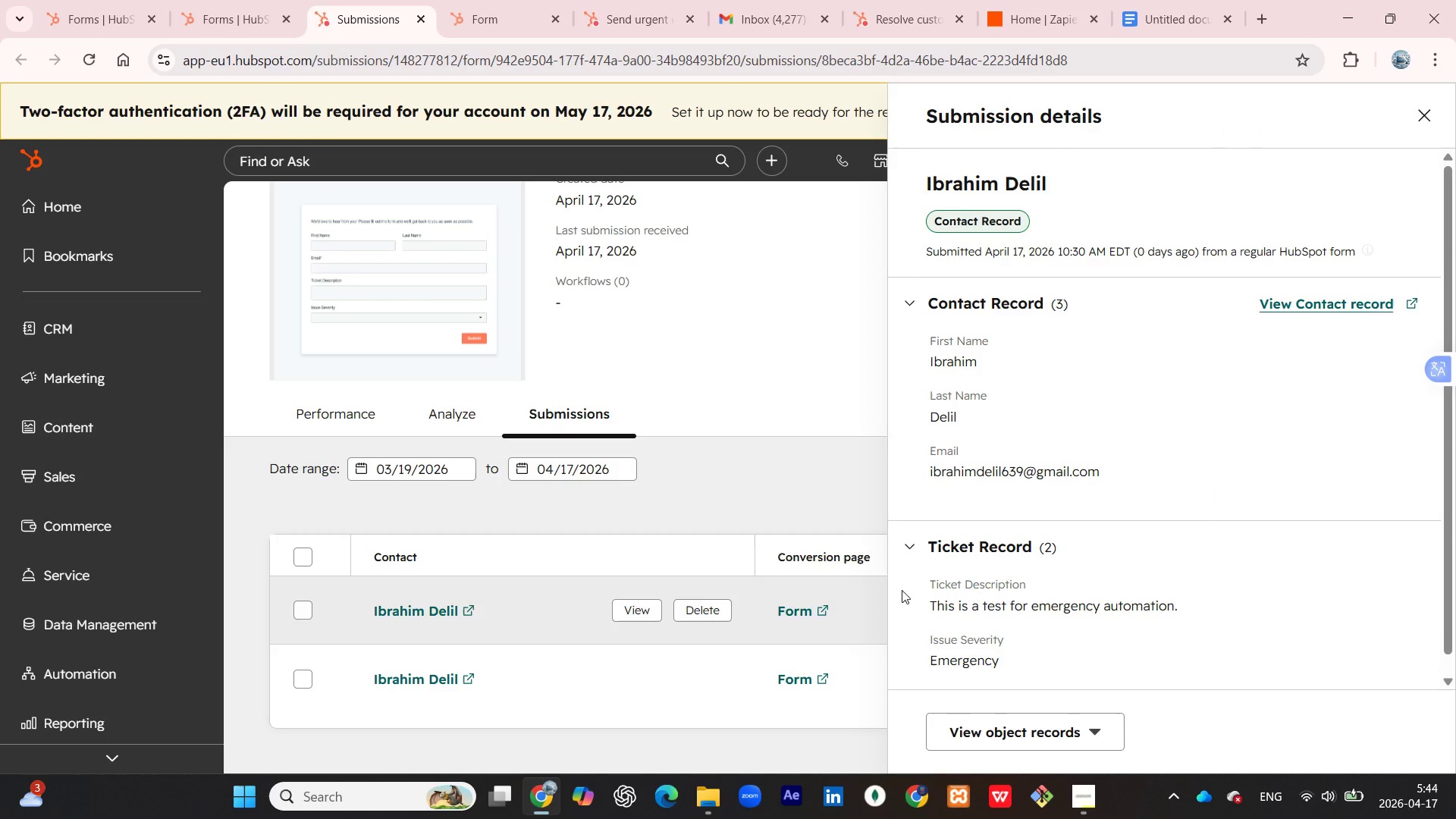 
scroll: coordinate [1072, 489], scroll_direction: down, amount: 5.0
 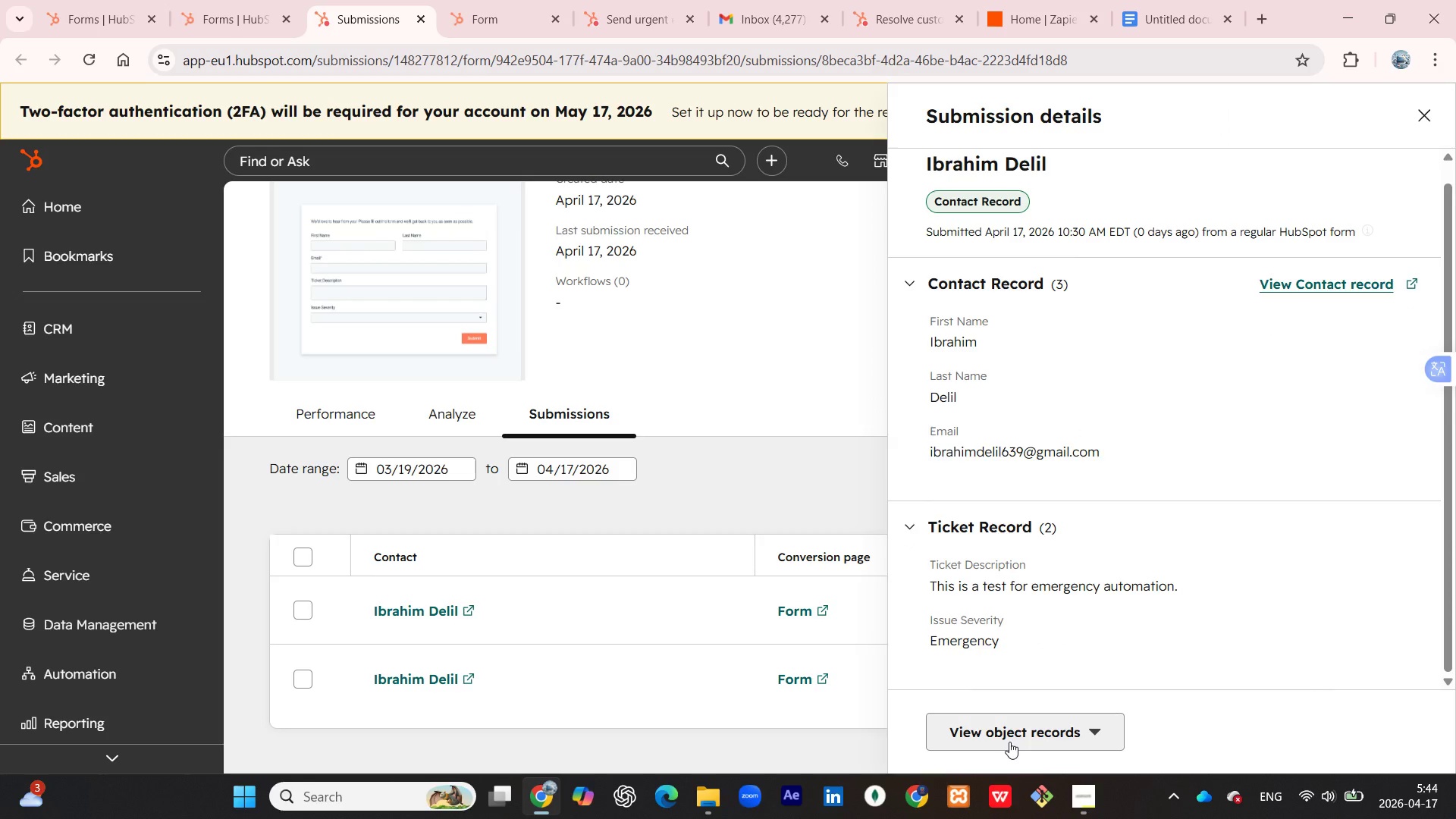 
left_click([1009, 742])
 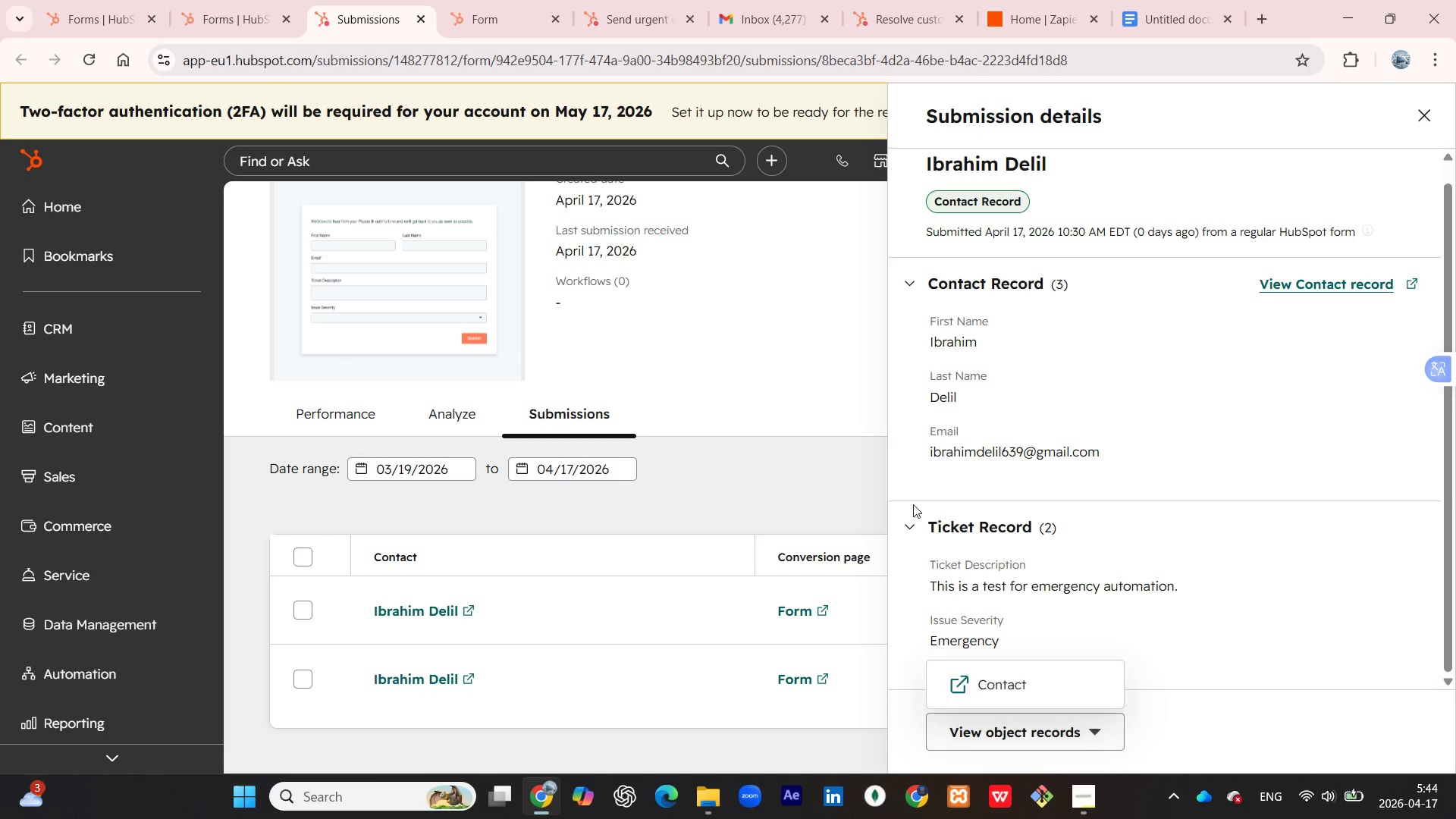 
left_click([819, 374])
 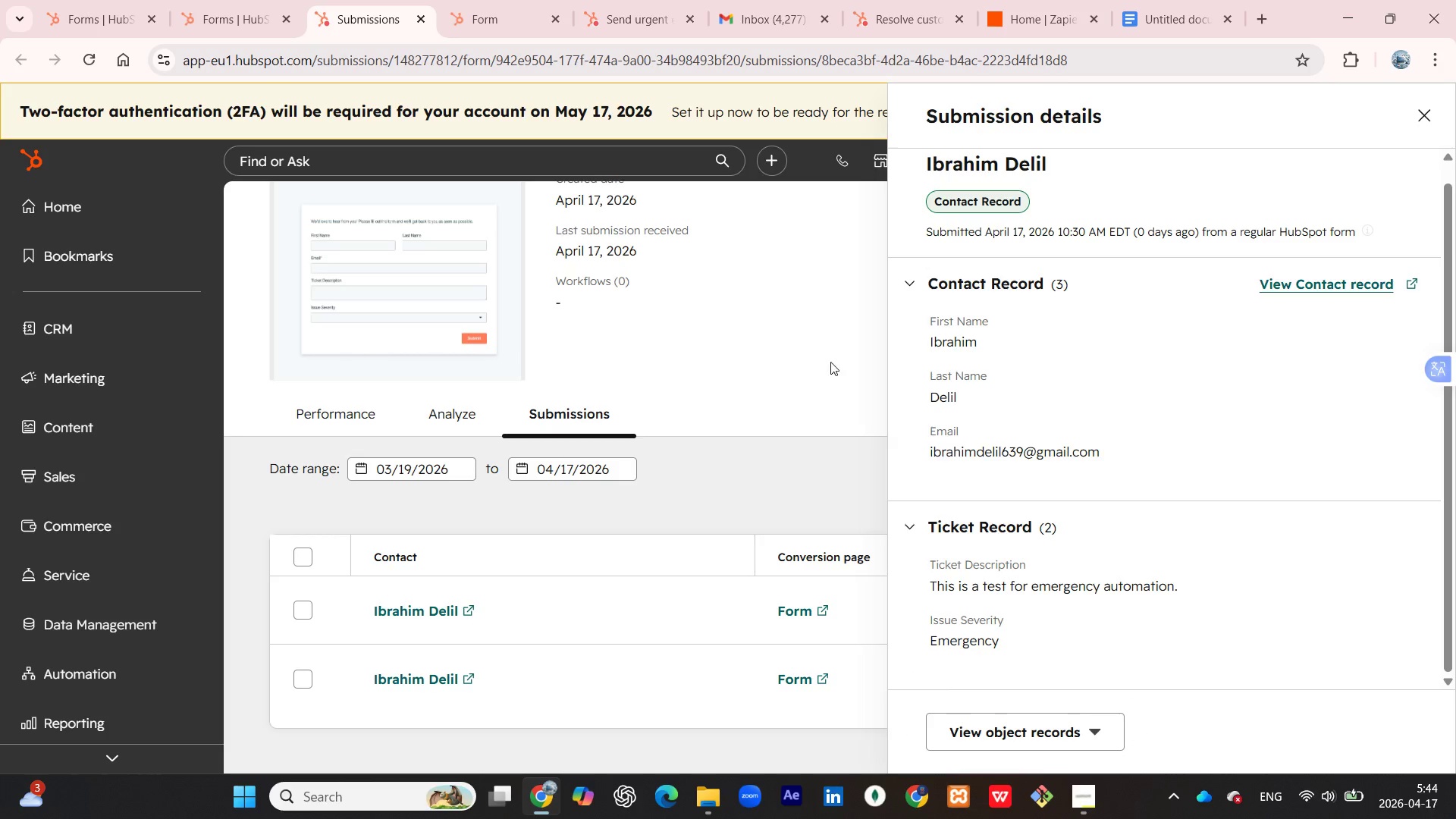 
left_click([824, 342])
 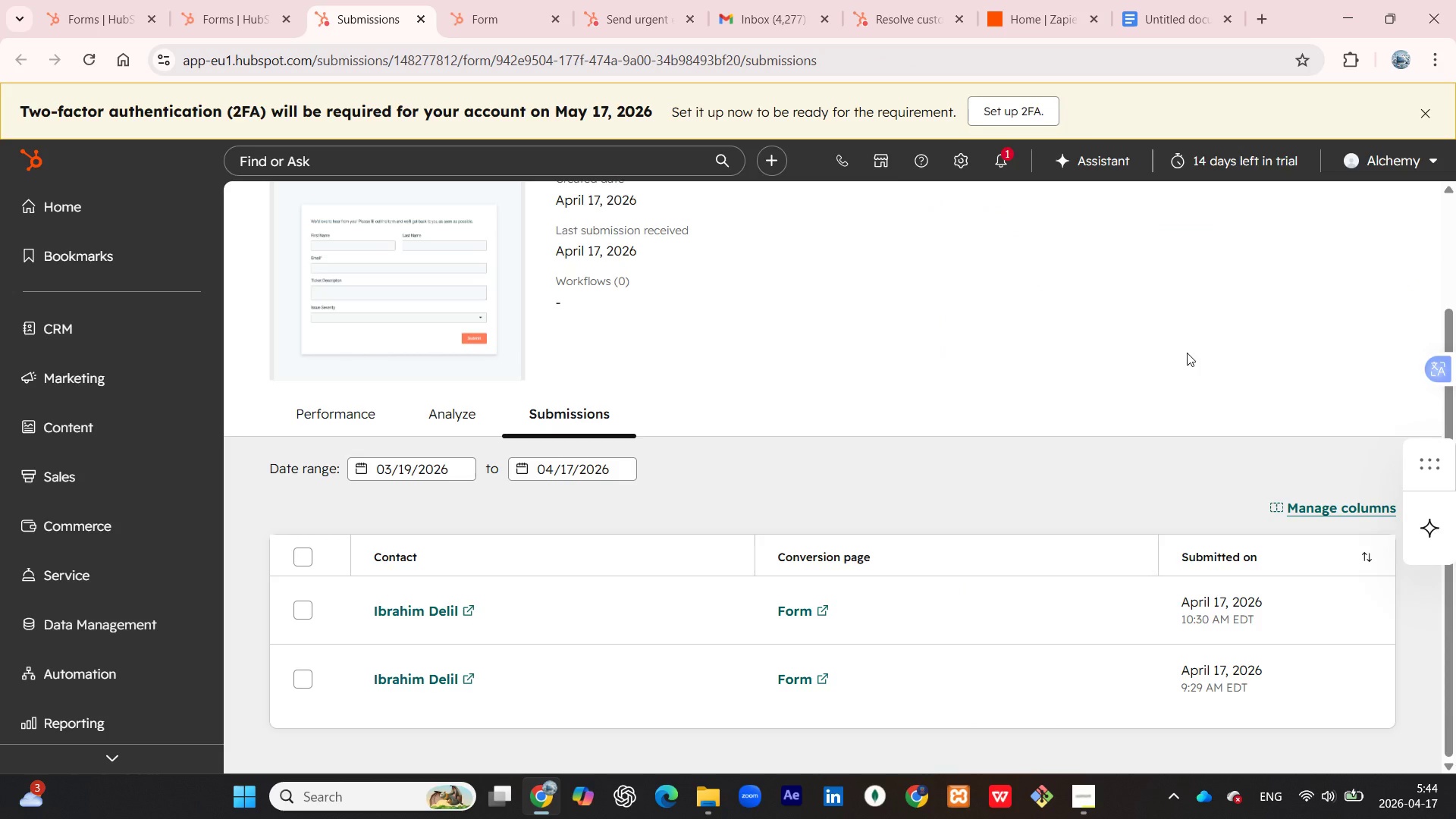 
scroll: coordinate [1166, 500], scroll_direction: down, amount: 2.0
 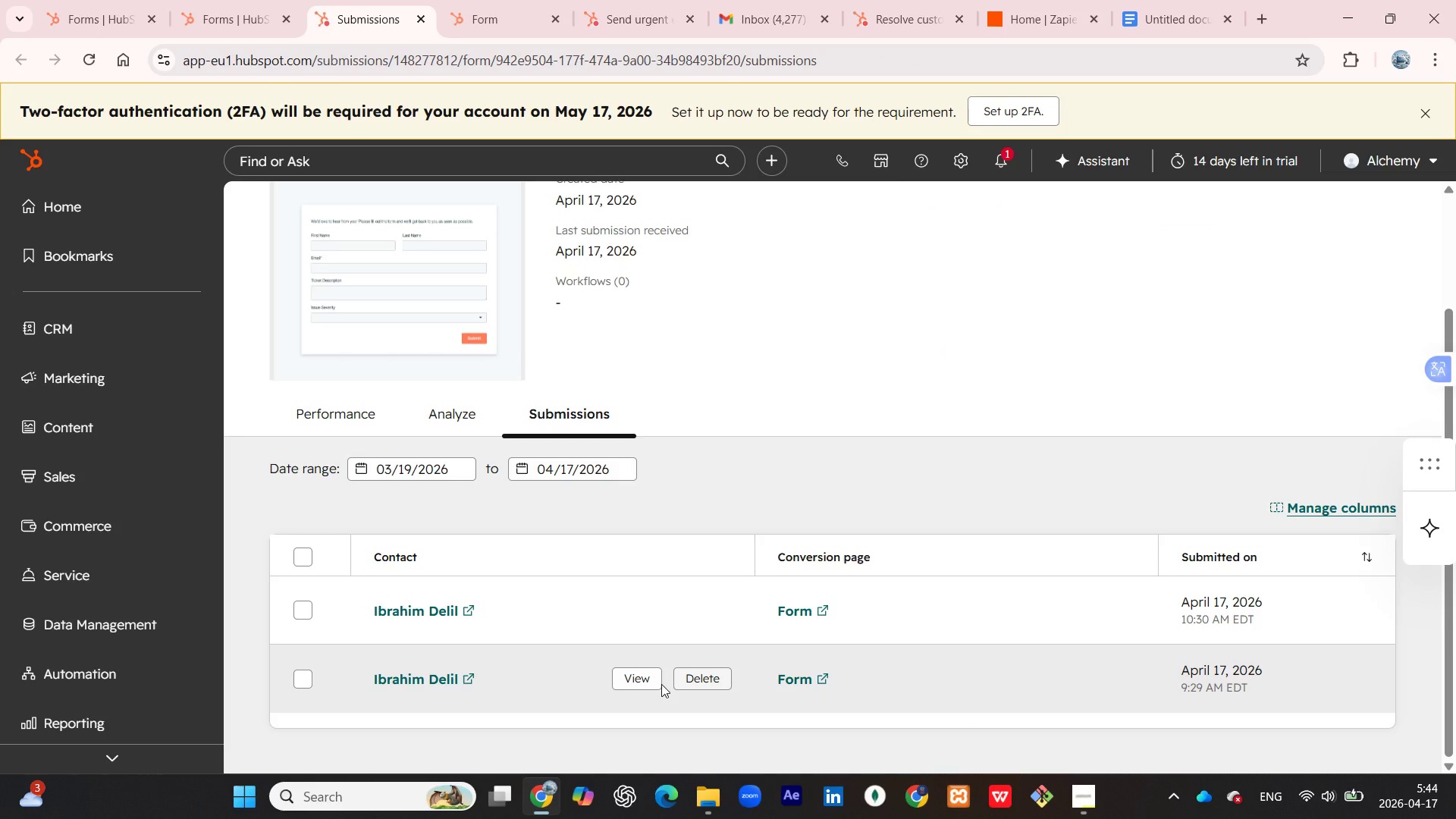 
left_click([648, 677])
 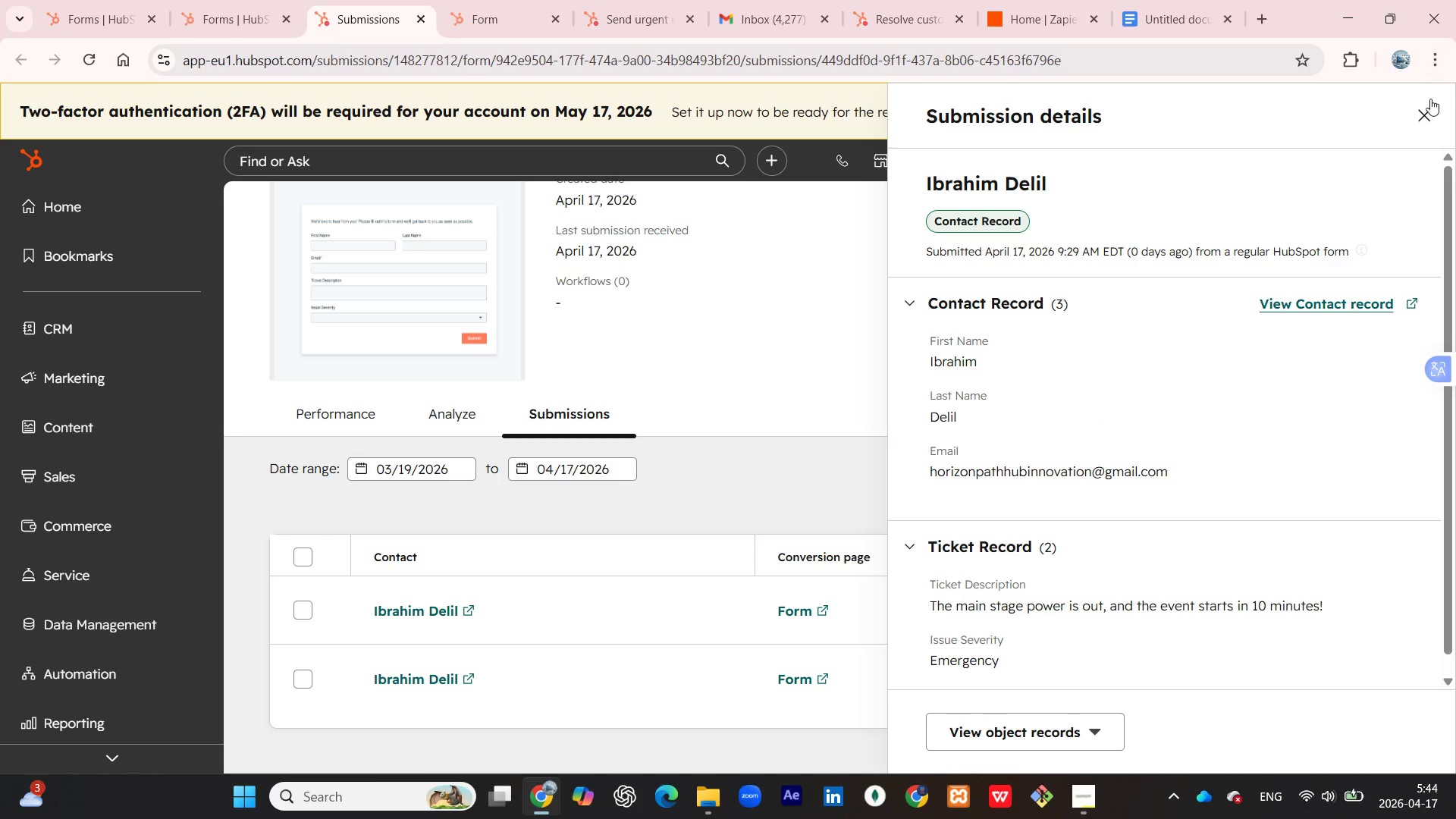 
left_click([1326, 309])
 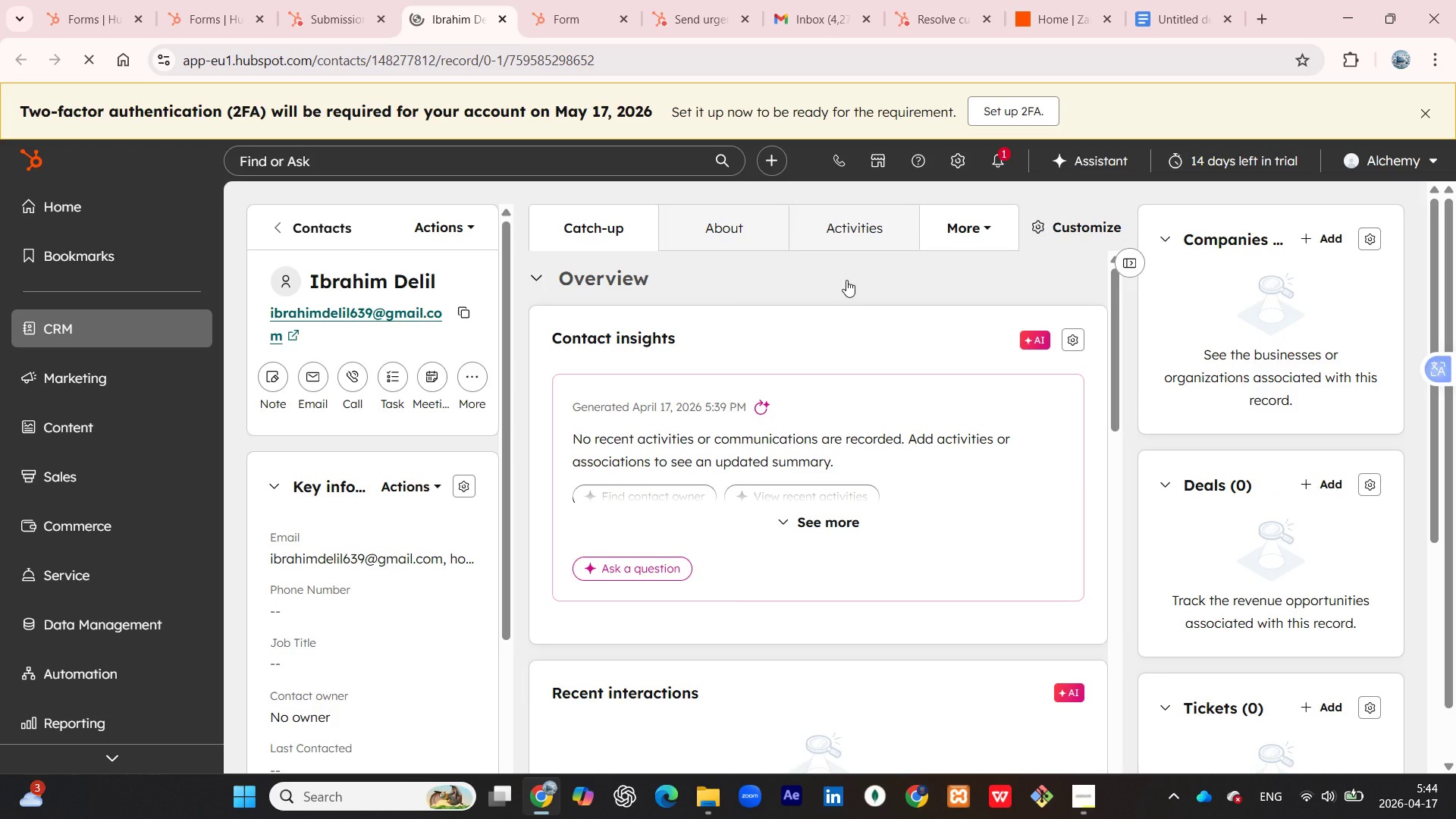 
wait(20.72)
 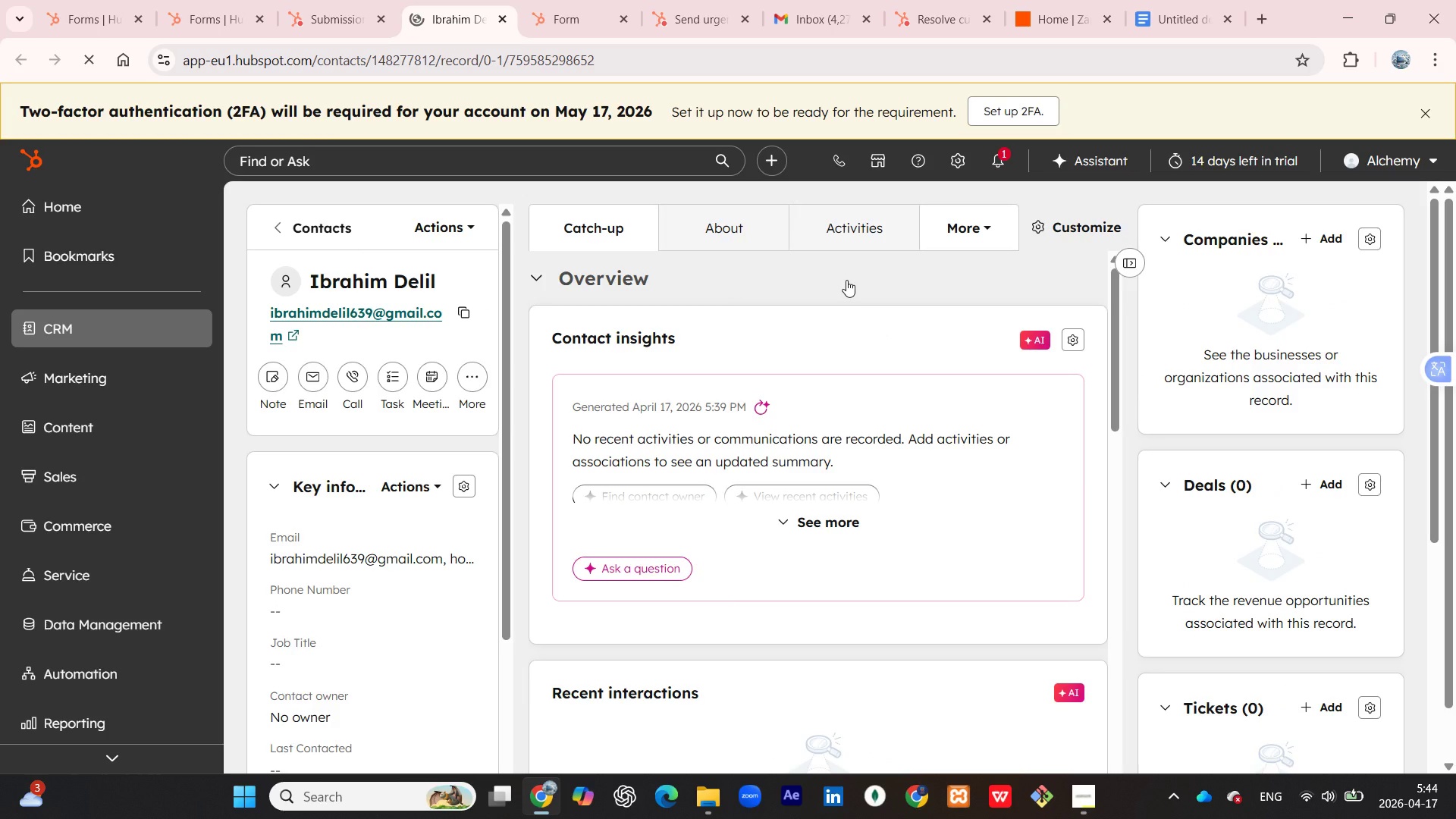 
scroll: coordinate [163, 638], scroll_direction: down, amount: 8.0
 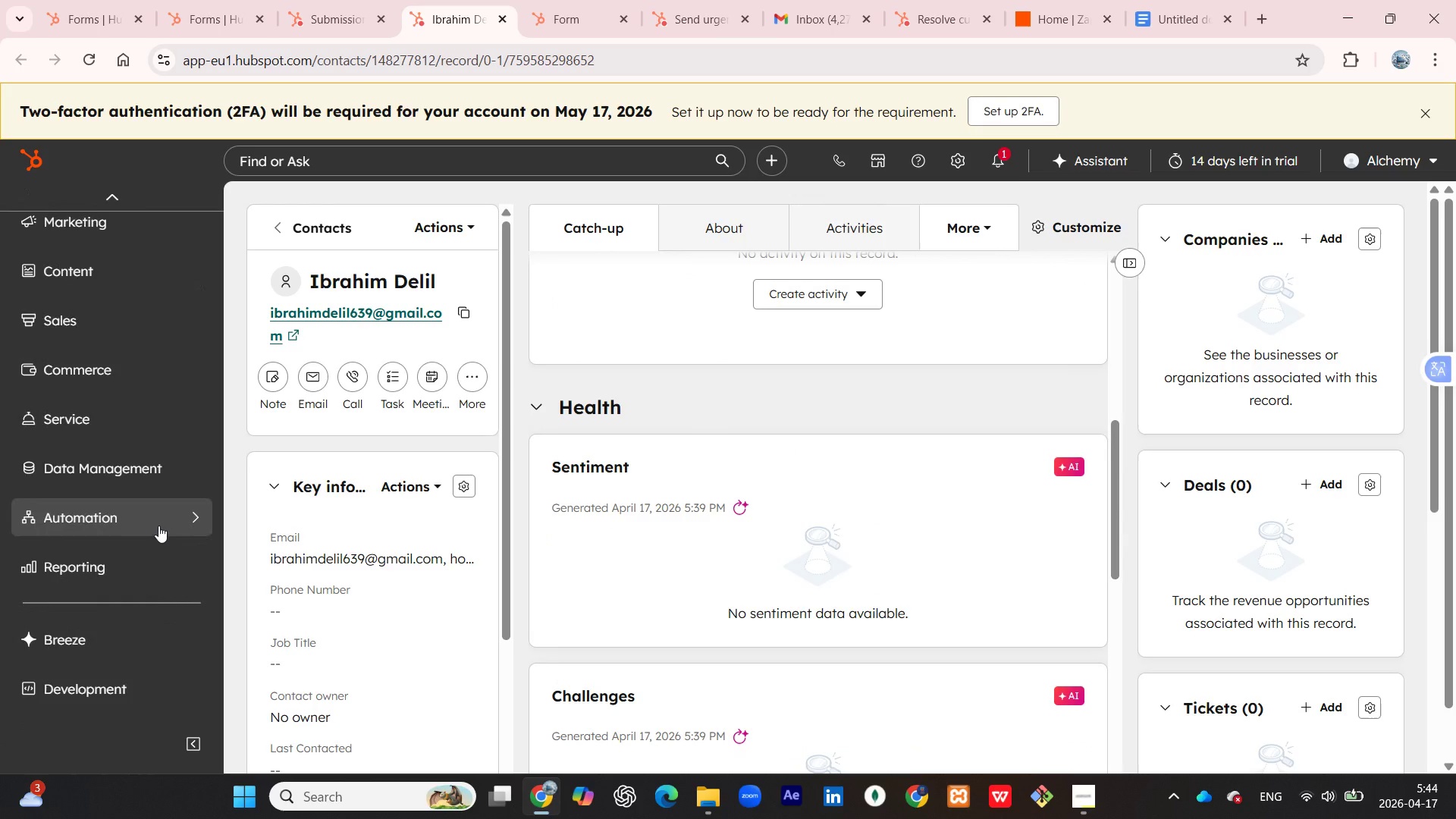 
left_click([158, 523])
 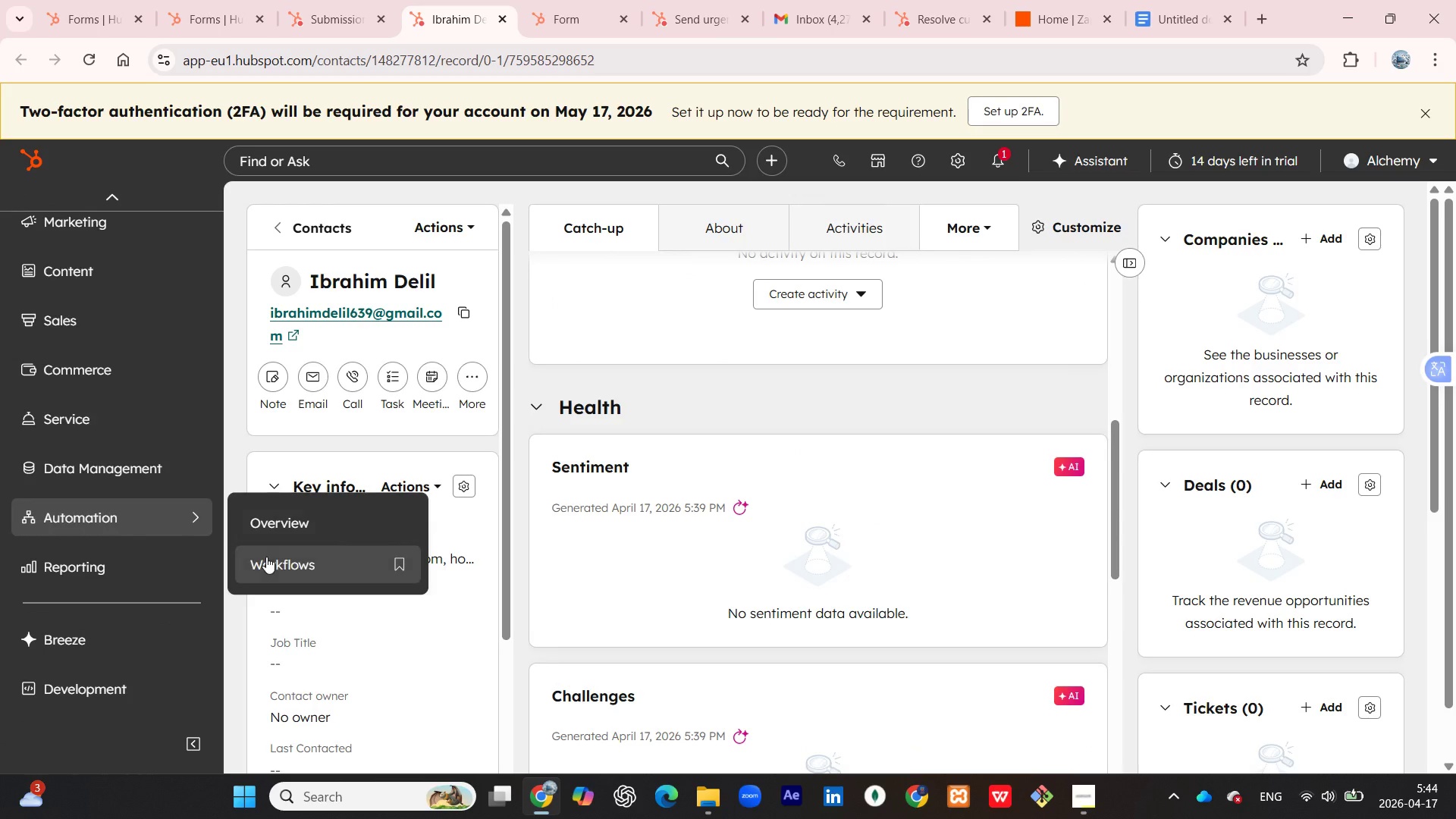 
left_click([266, 557])
 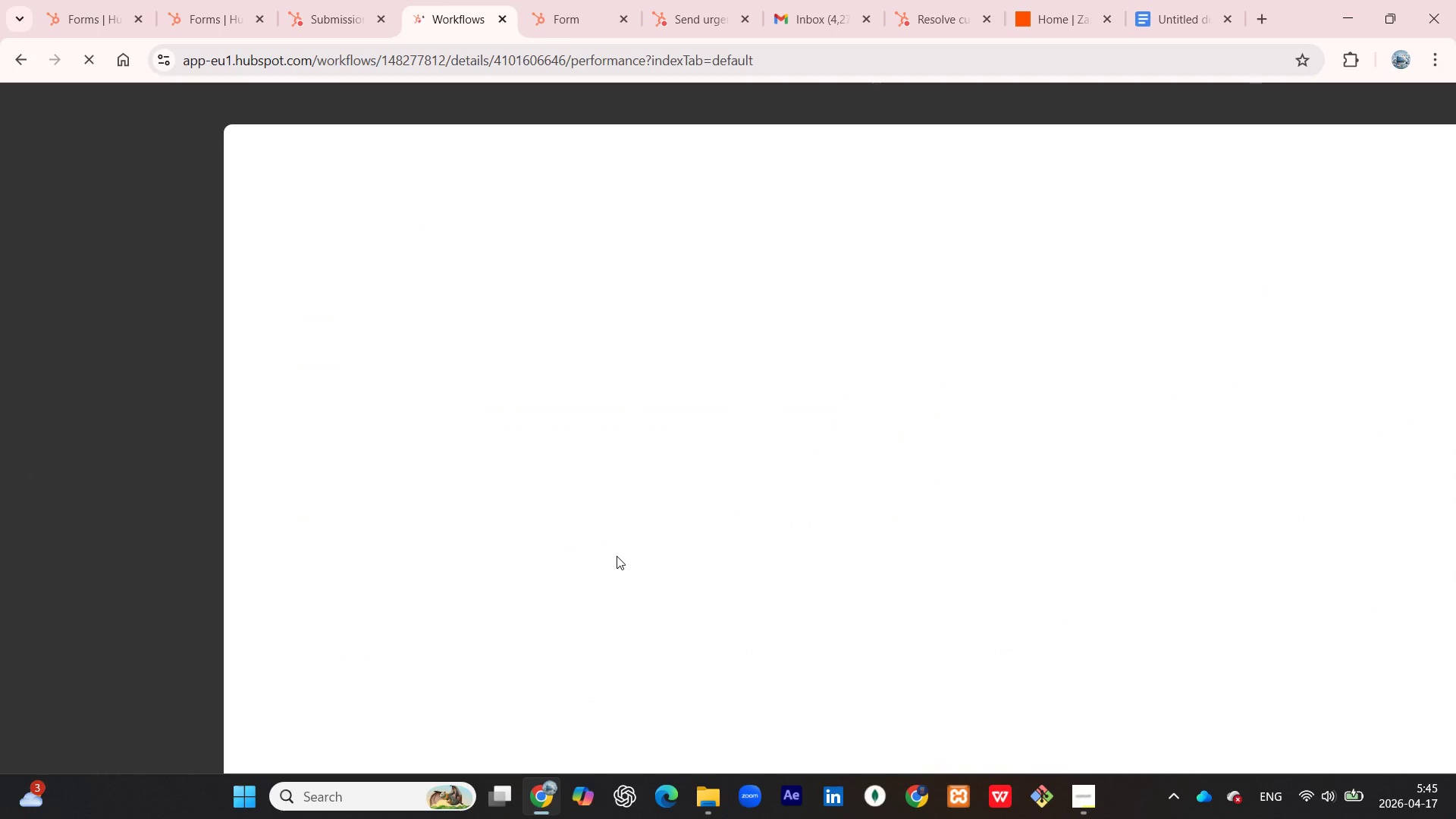 
wait(17.69)
 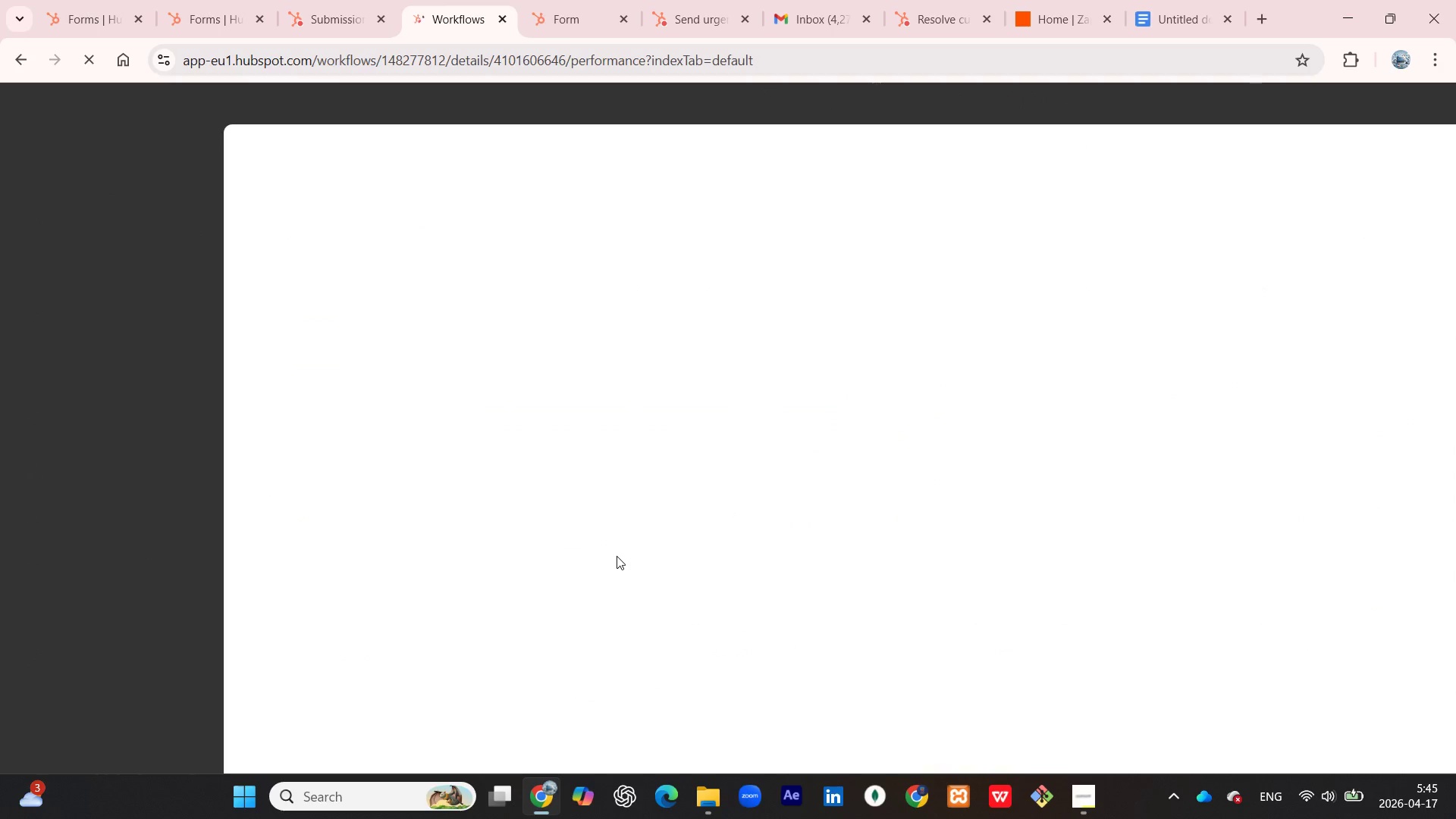 
scroll: coordinate [579, 442], scroll_direction: down, amount: 1.0
 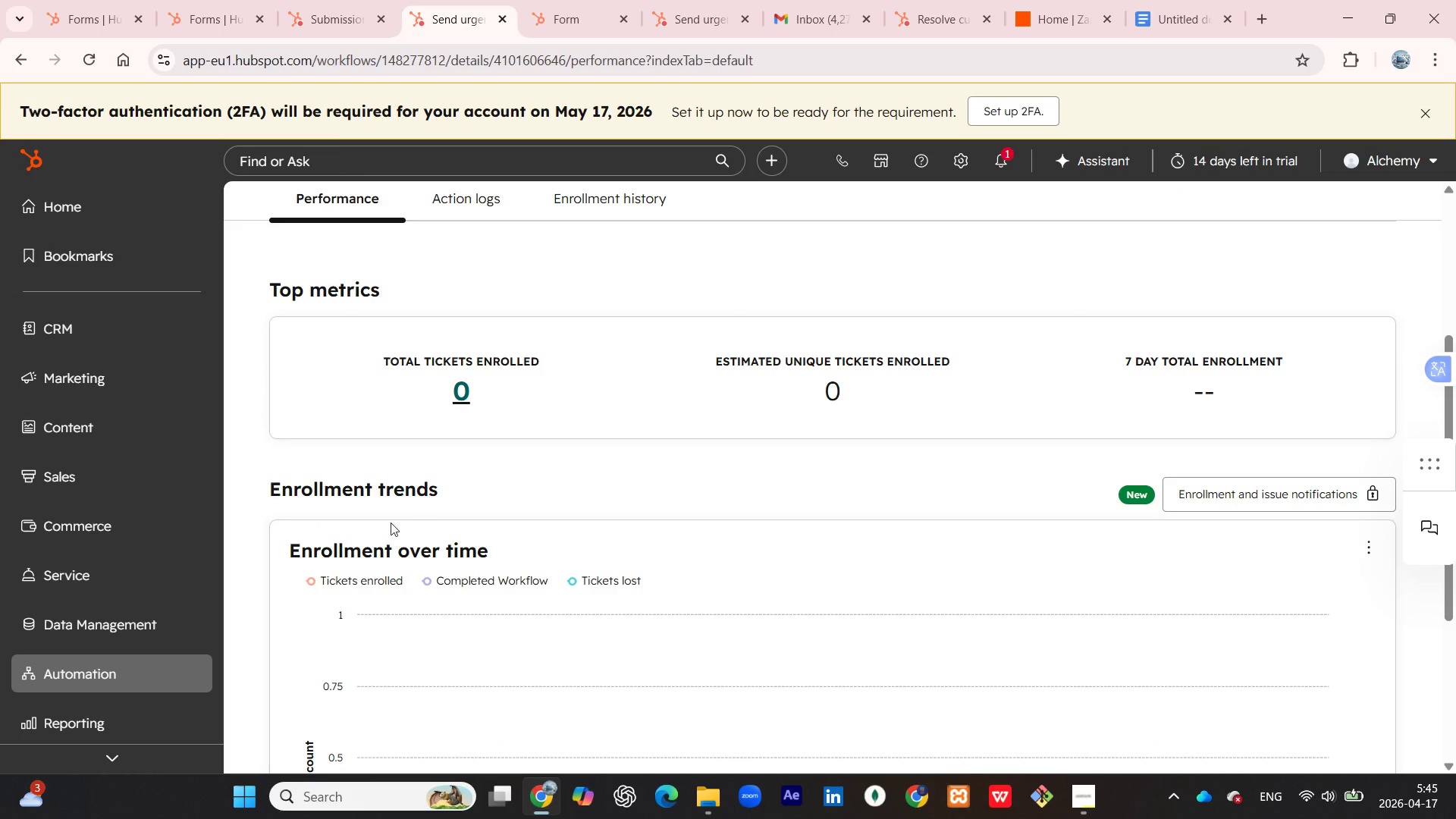 
scroll: coordinate [576, 512], scroll_direction: up, amount: 3.0
 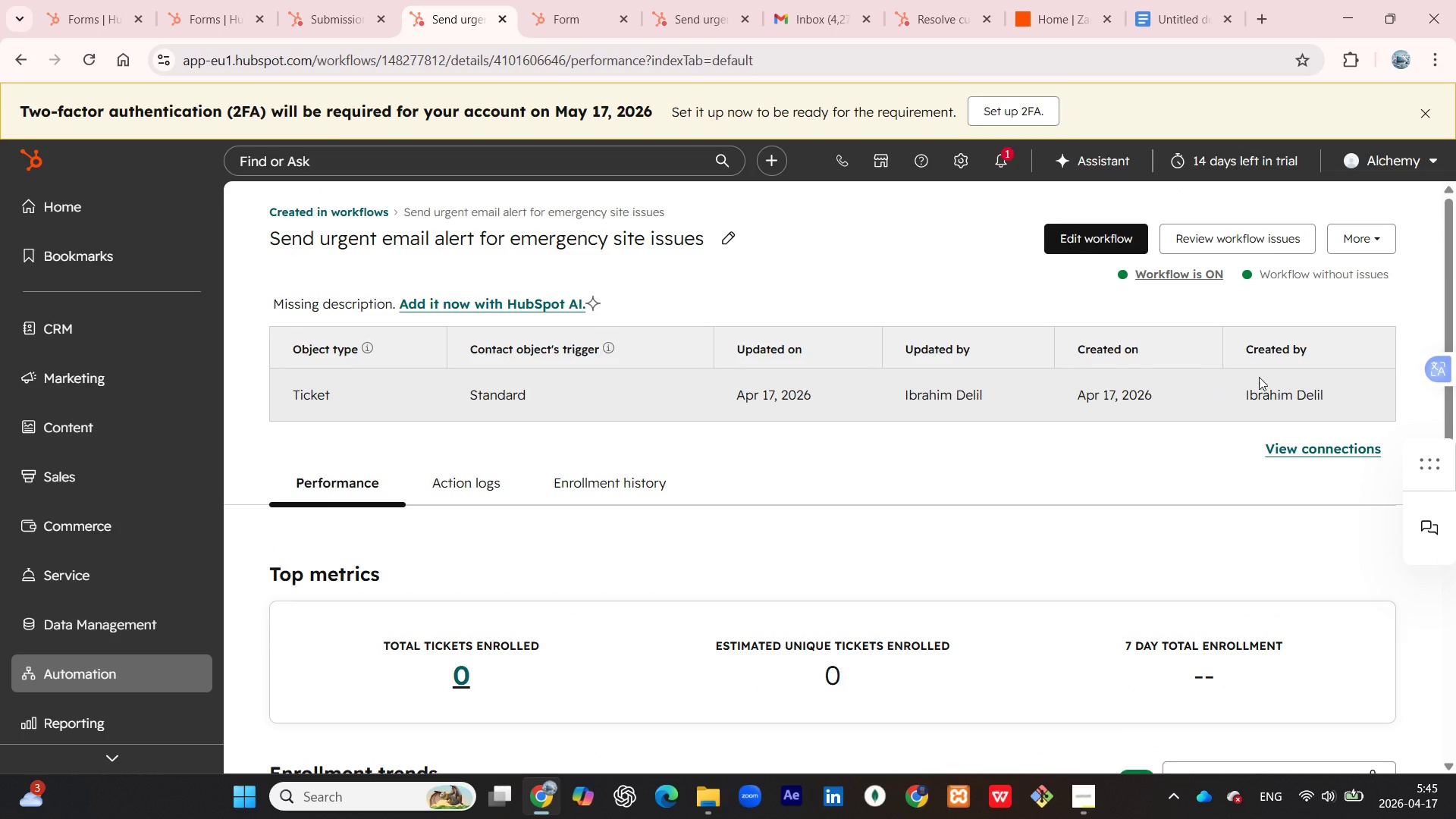 
left_click([1290, 449])
 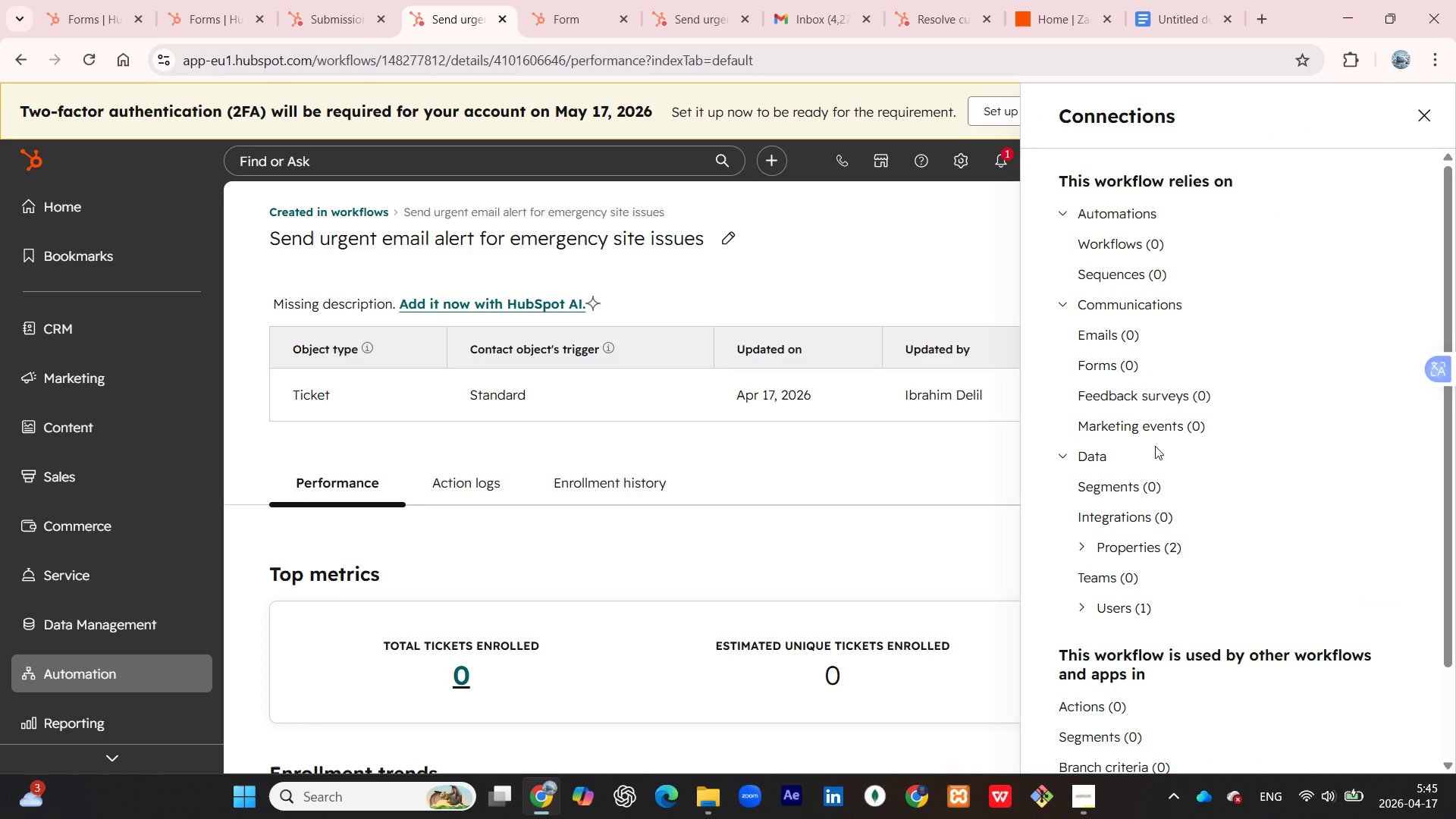 
scroll: coordinate [1213, 301], scroll_direction: down, amount: 3.0
 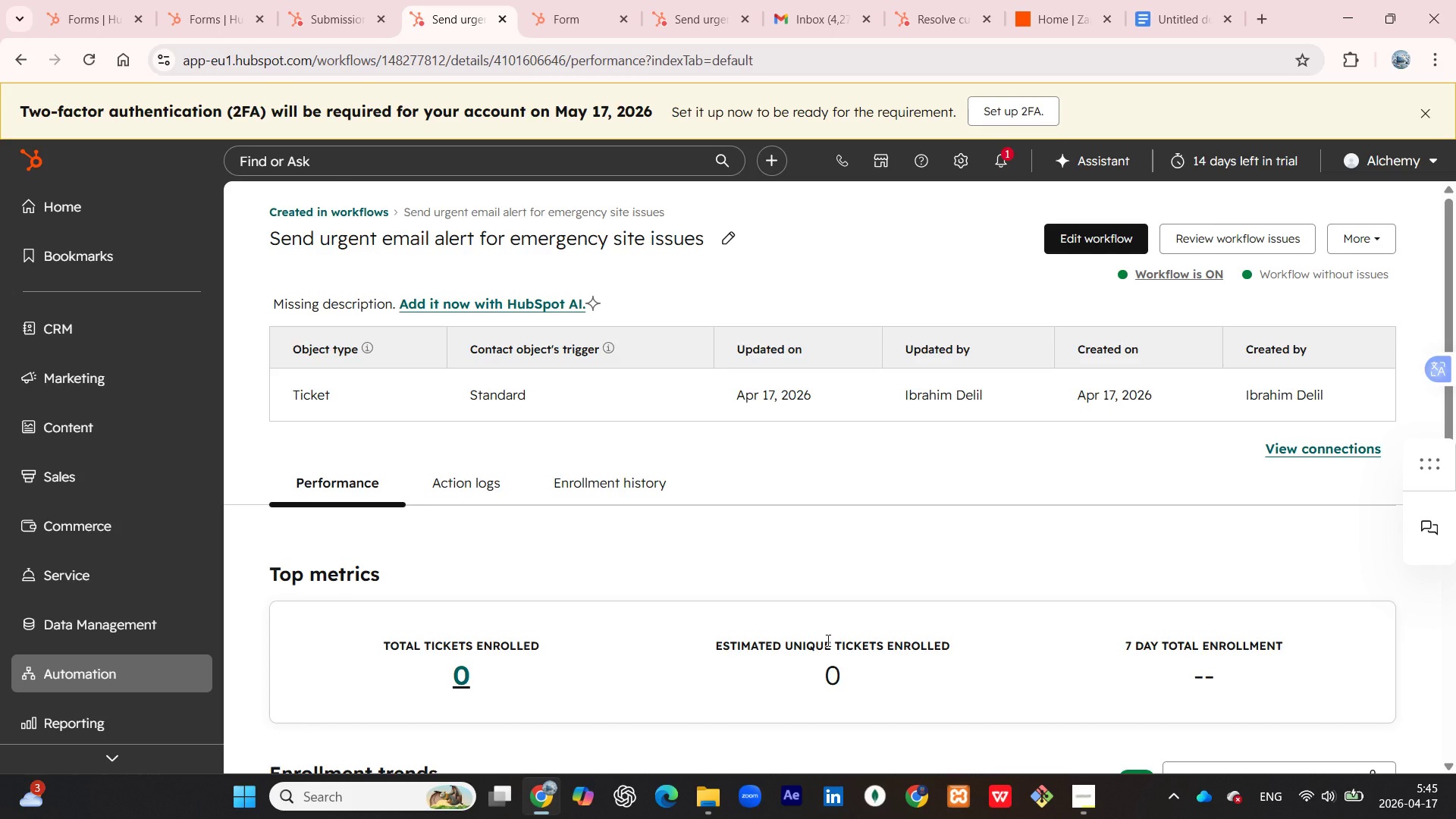 
wait(22.99)
 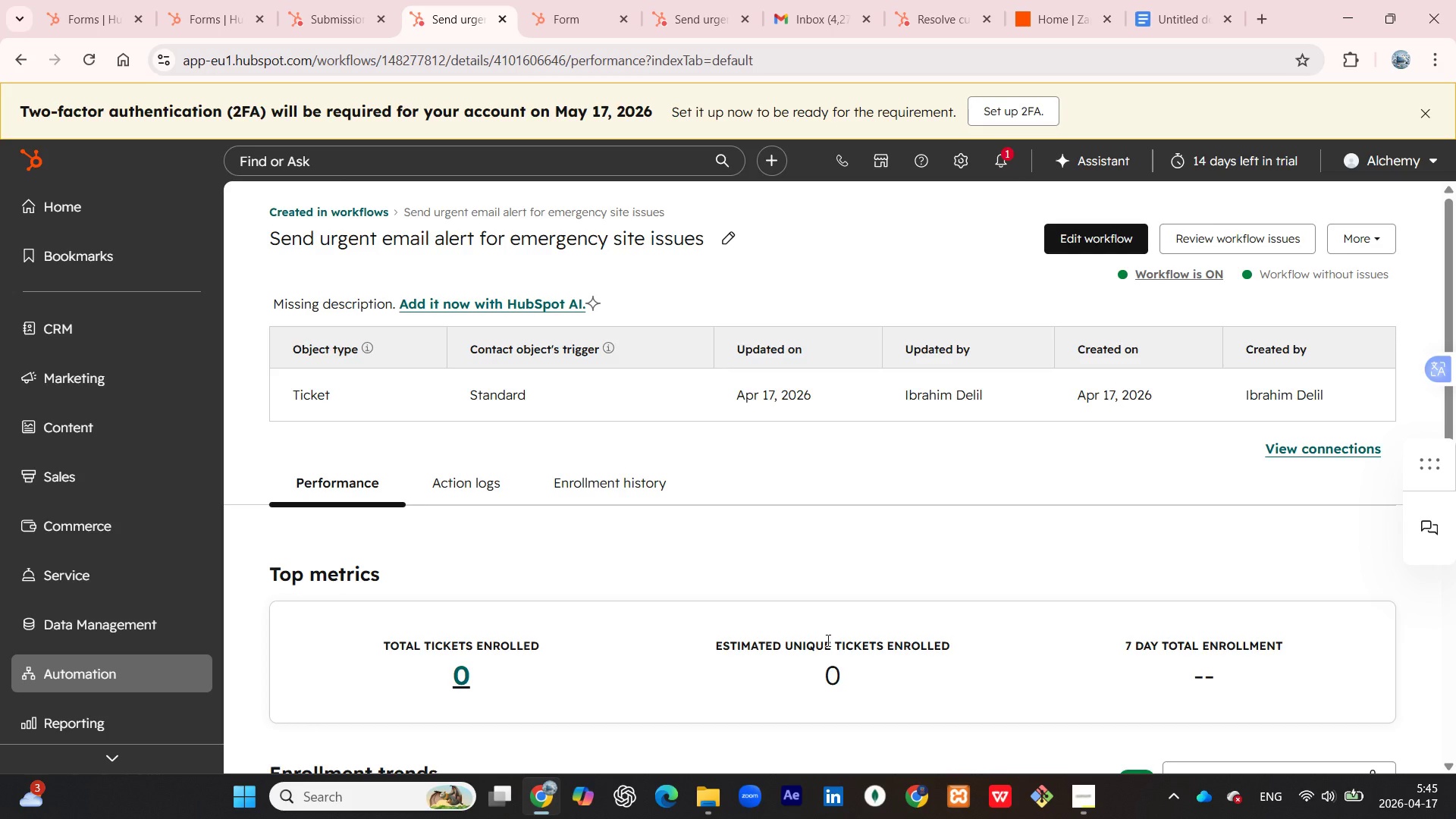 
scroll: coordinate [602, 439], scroll_direction: down, amount: 1.0
 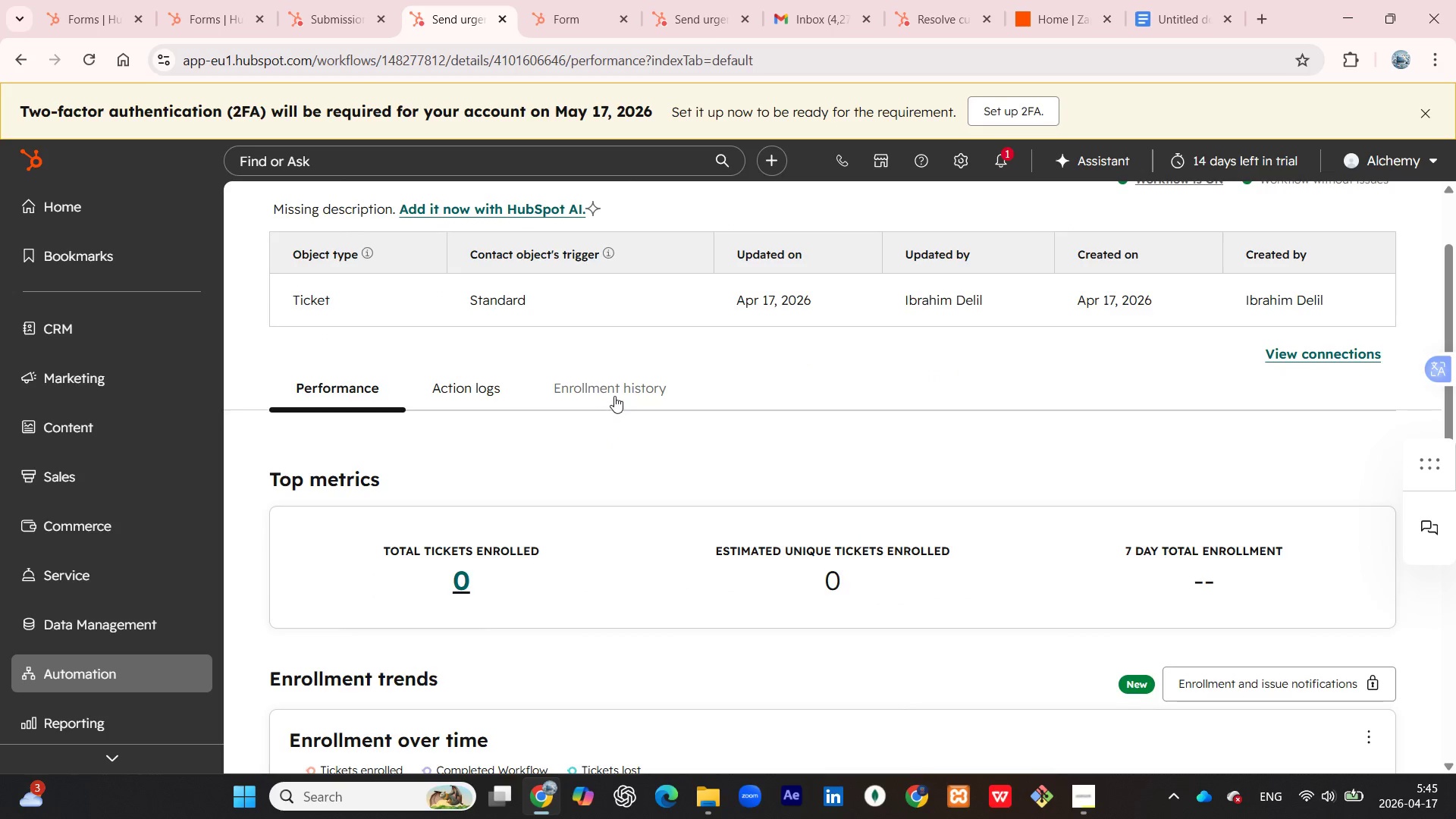 
left_click([614, 396])
 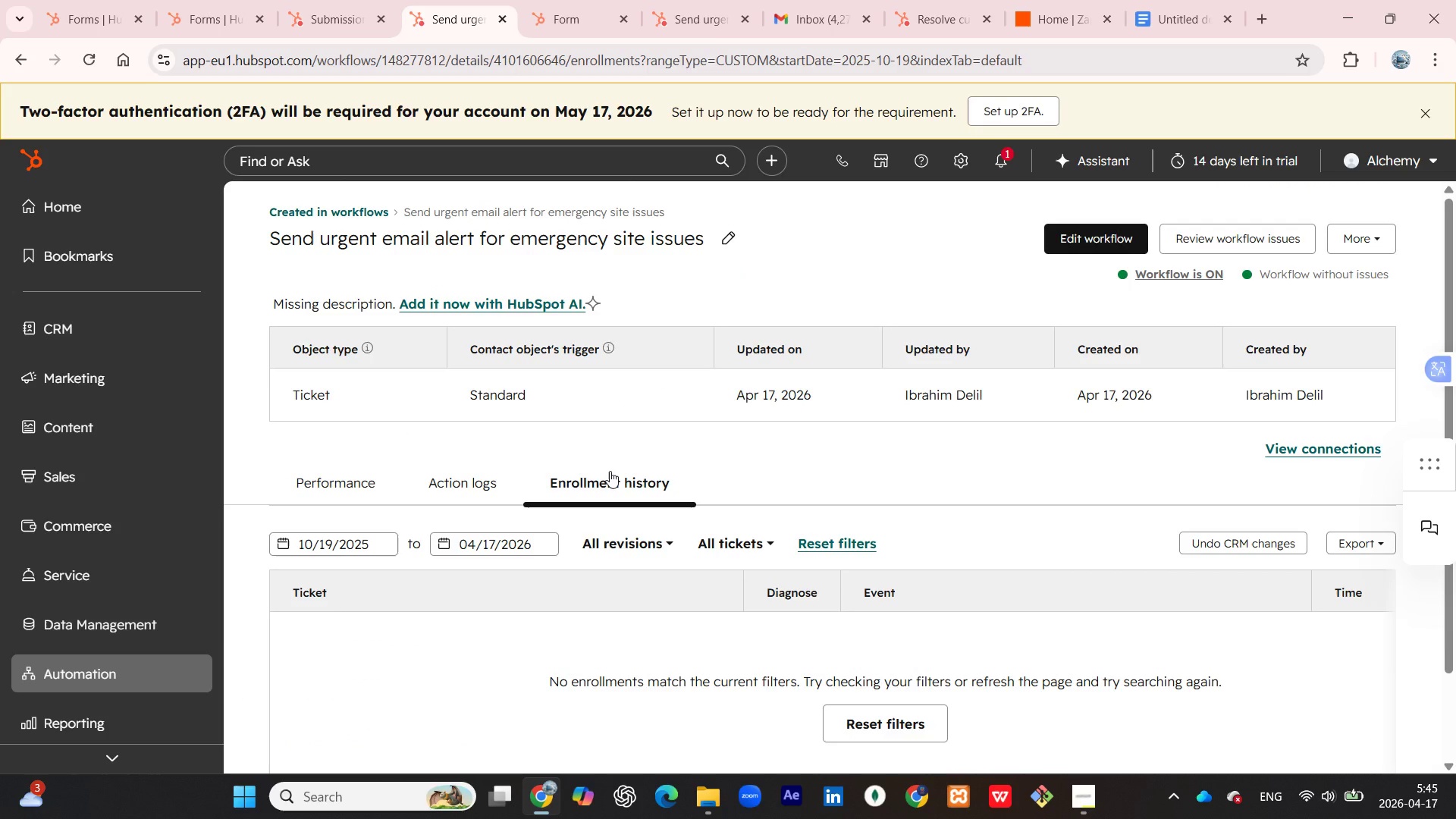 
scroll: coordinate [904, 554], scroll_direction: down, amount: 1.0
 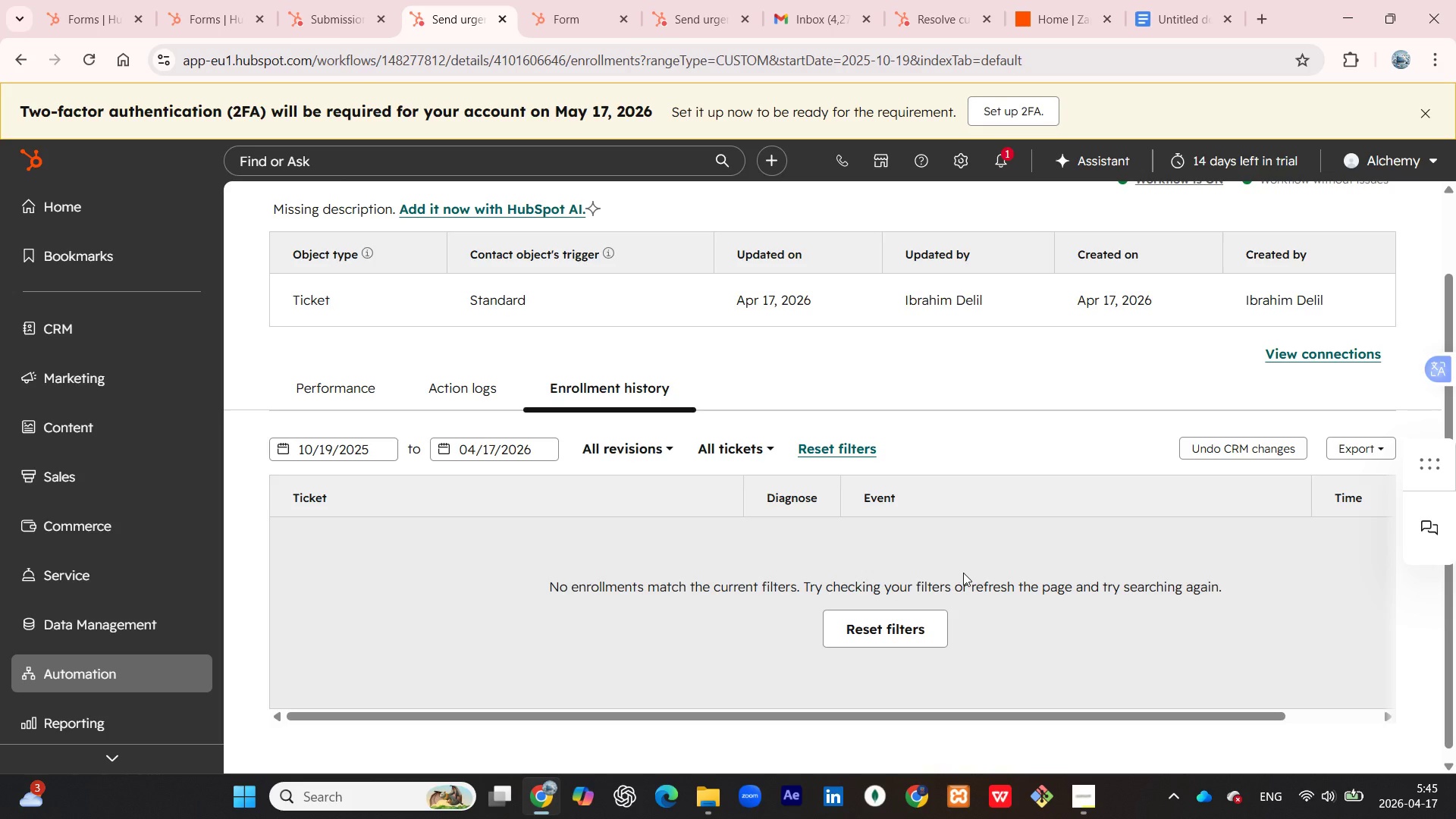 
wait(9.71)
 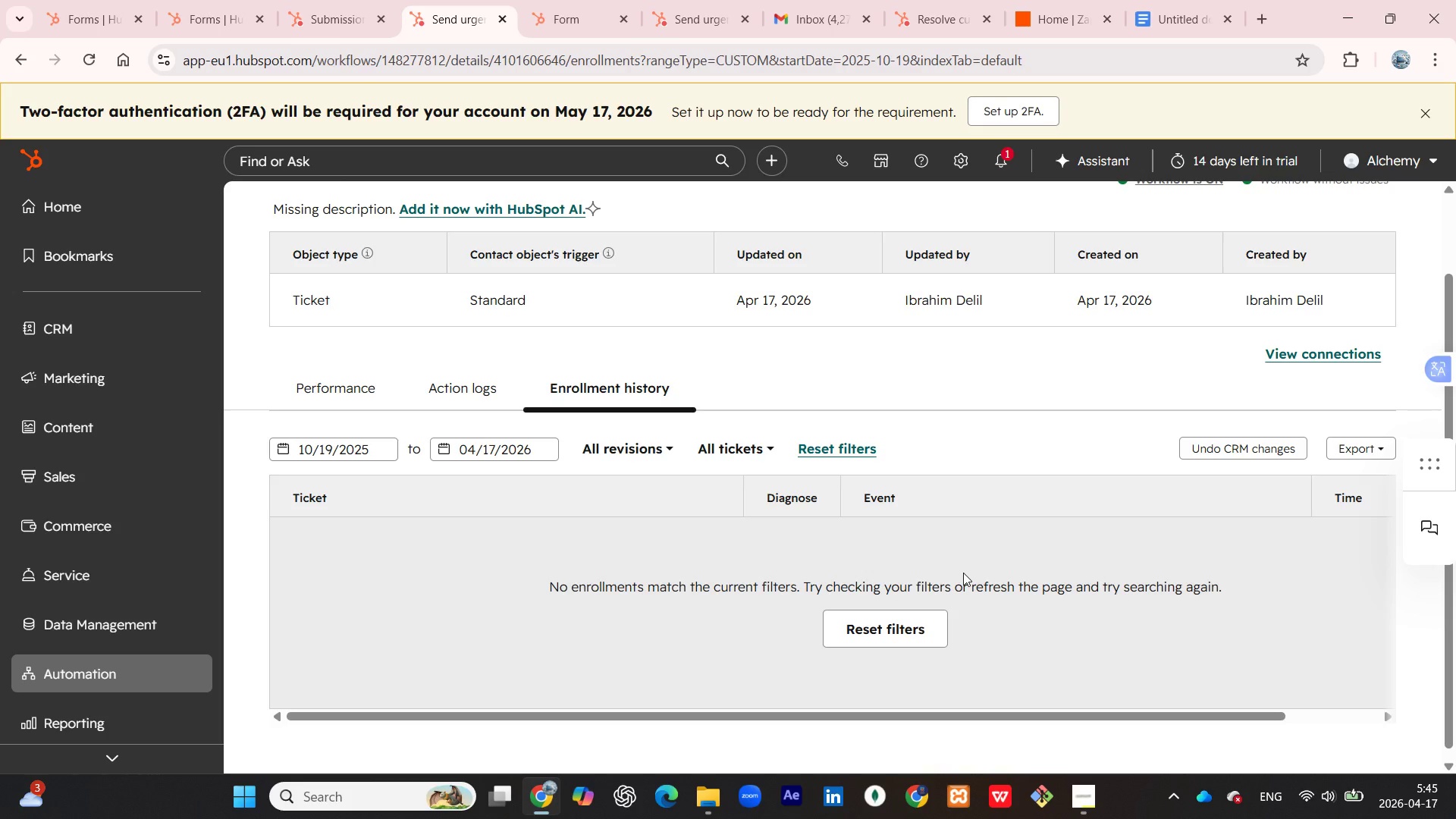 
scroll: coordinate [953, 602], scroll_direction: down, amount: 1.0
 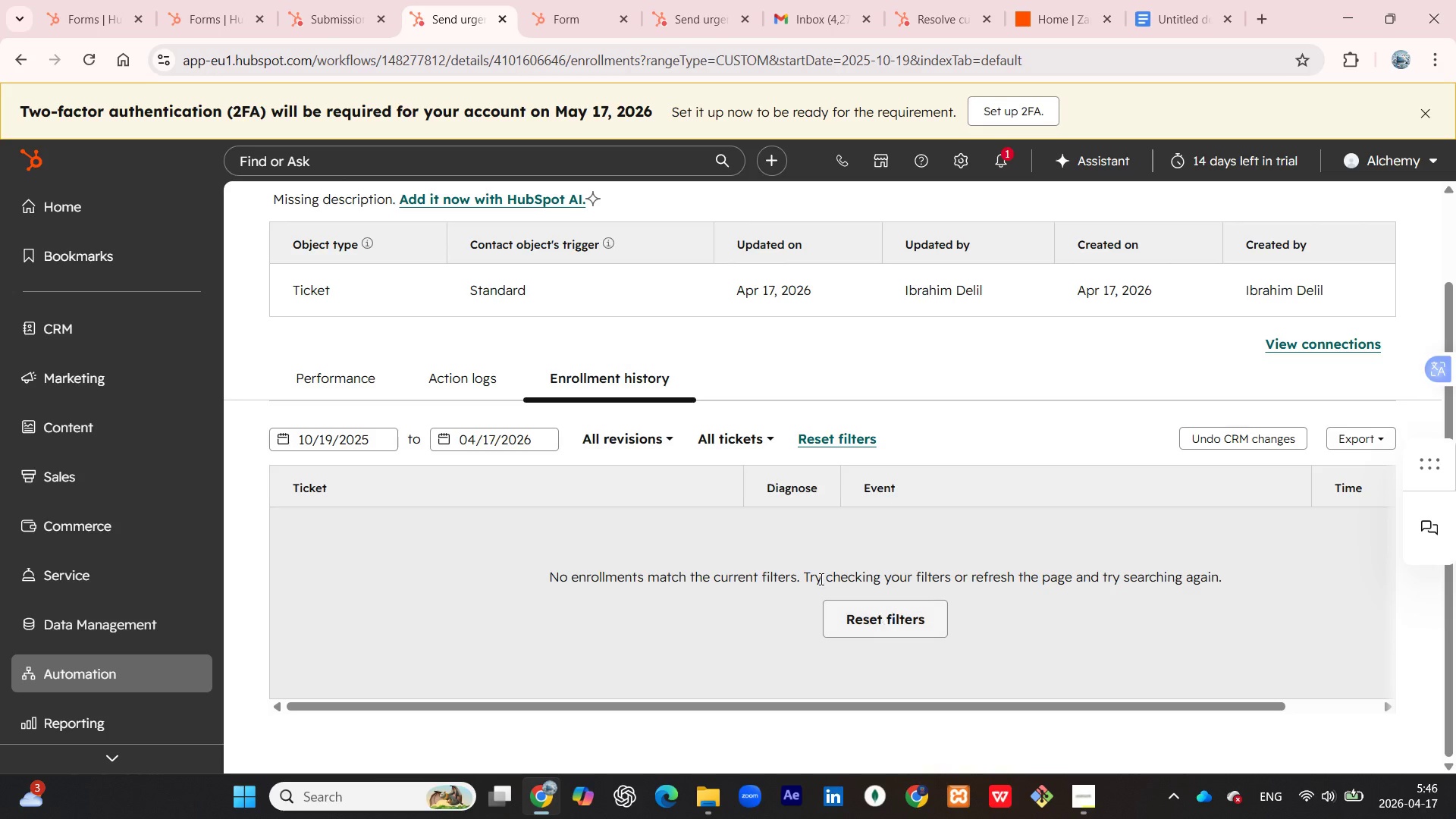 
left_click([728, 446])
 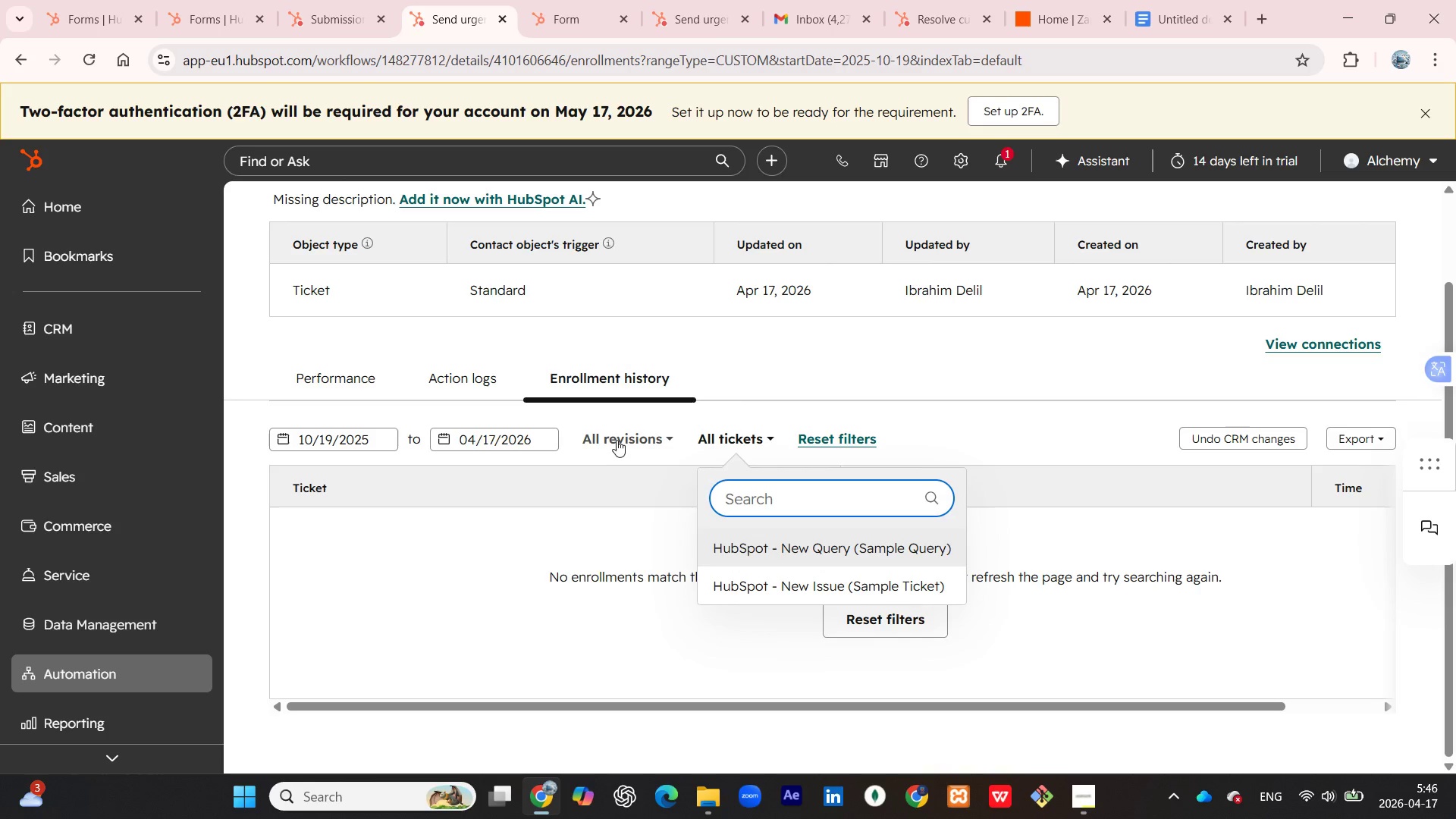 
left_click([610, 438])
 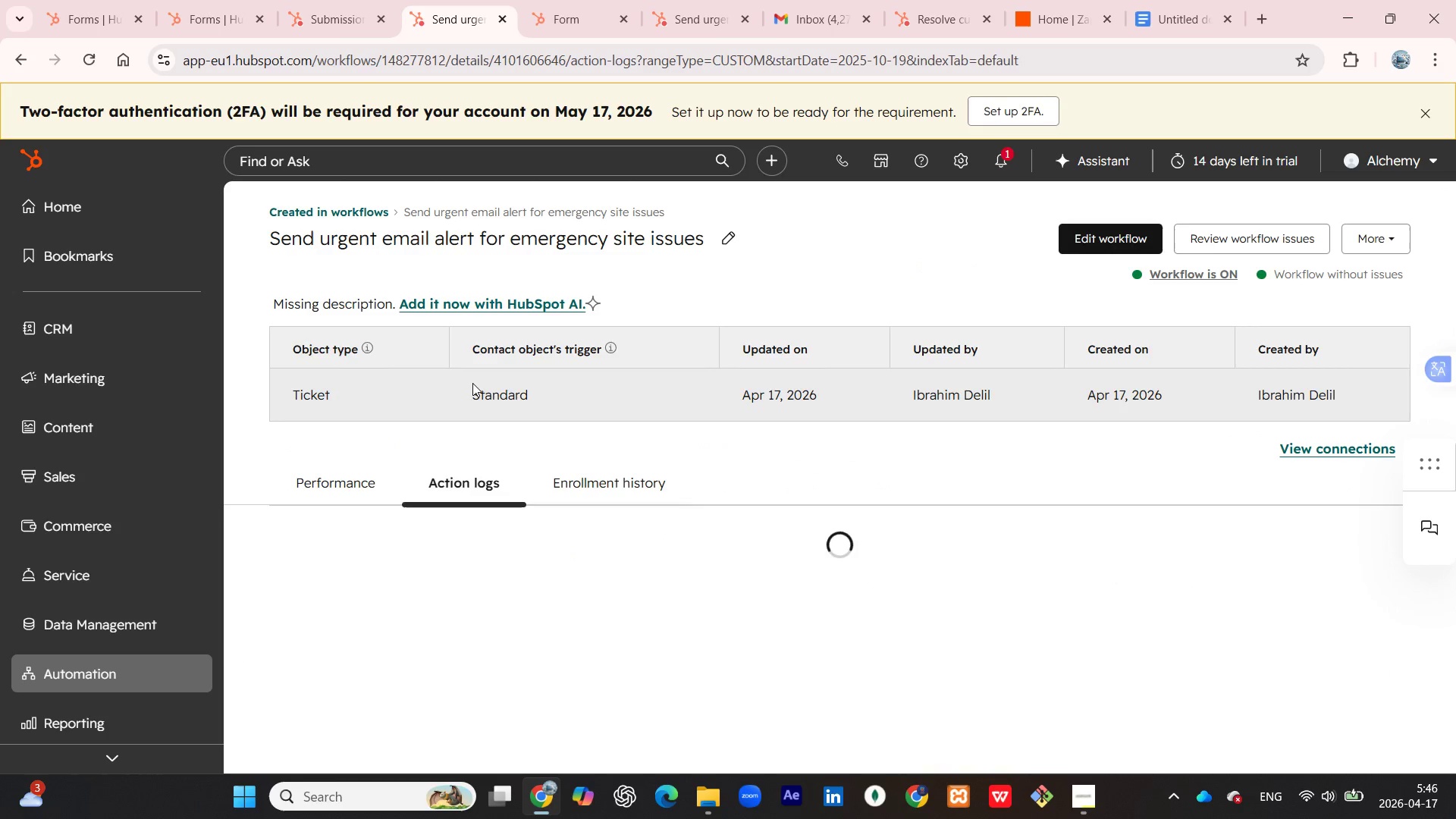 
scroll: coordinate [724, 535], scroll_direction: down, amount: 2.0
 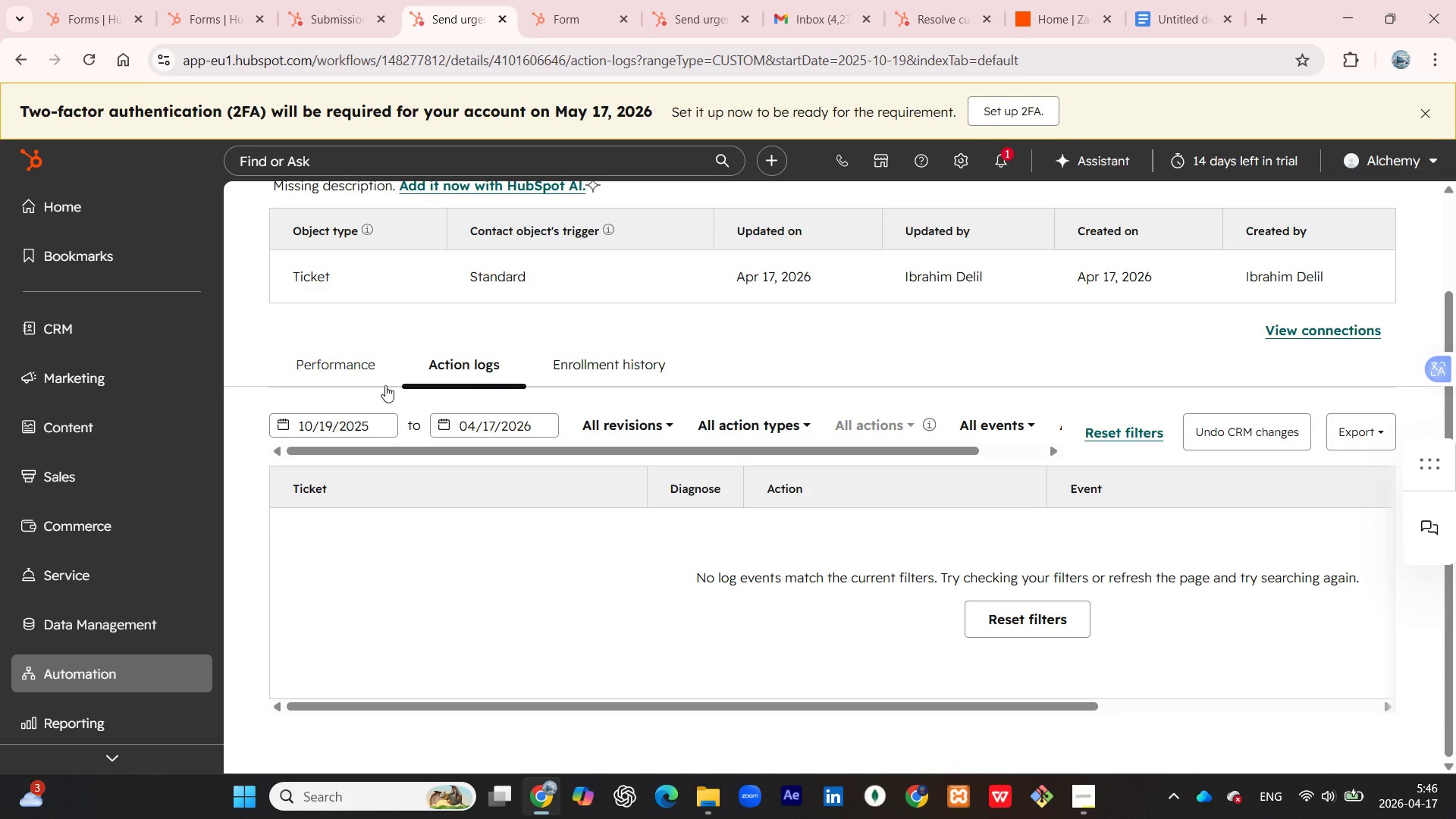 
mouse_move([377, 398])
 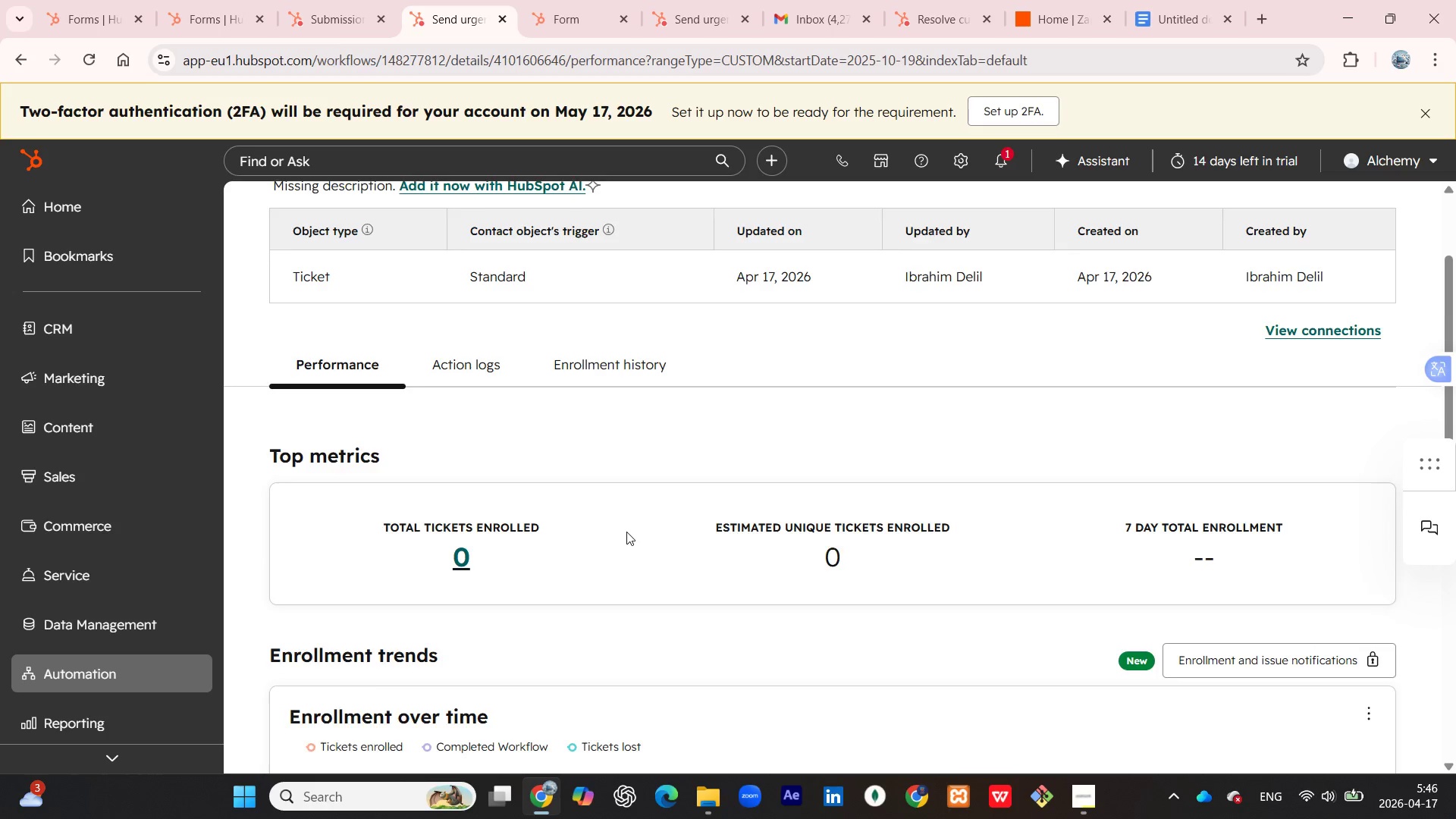 
scroll: coordinate [625, 532], scroll_direction: down, amount: 6.0
 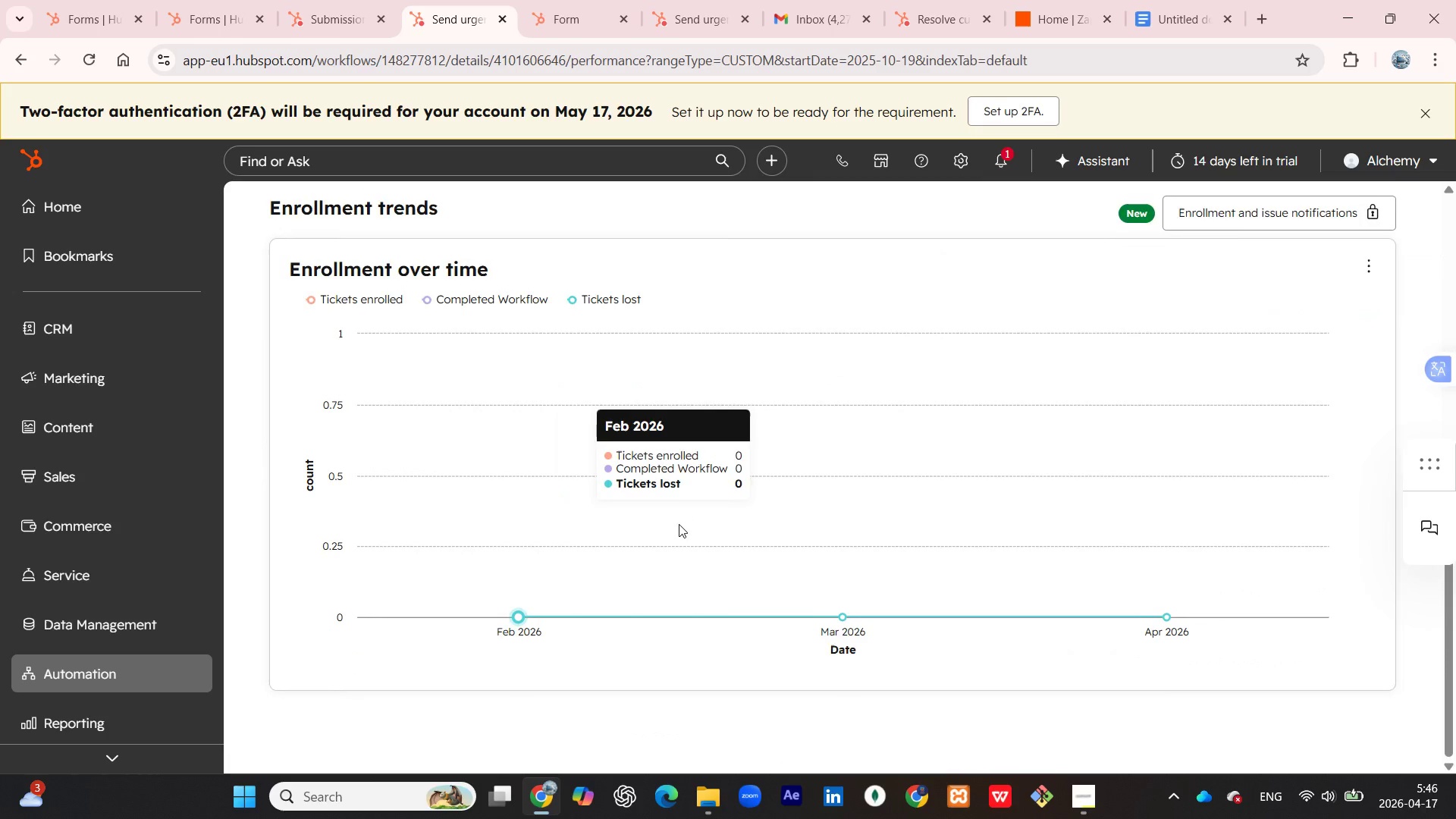 
scroll: coordinate [779, 526], scroll_direction: up, amount: 8.0
 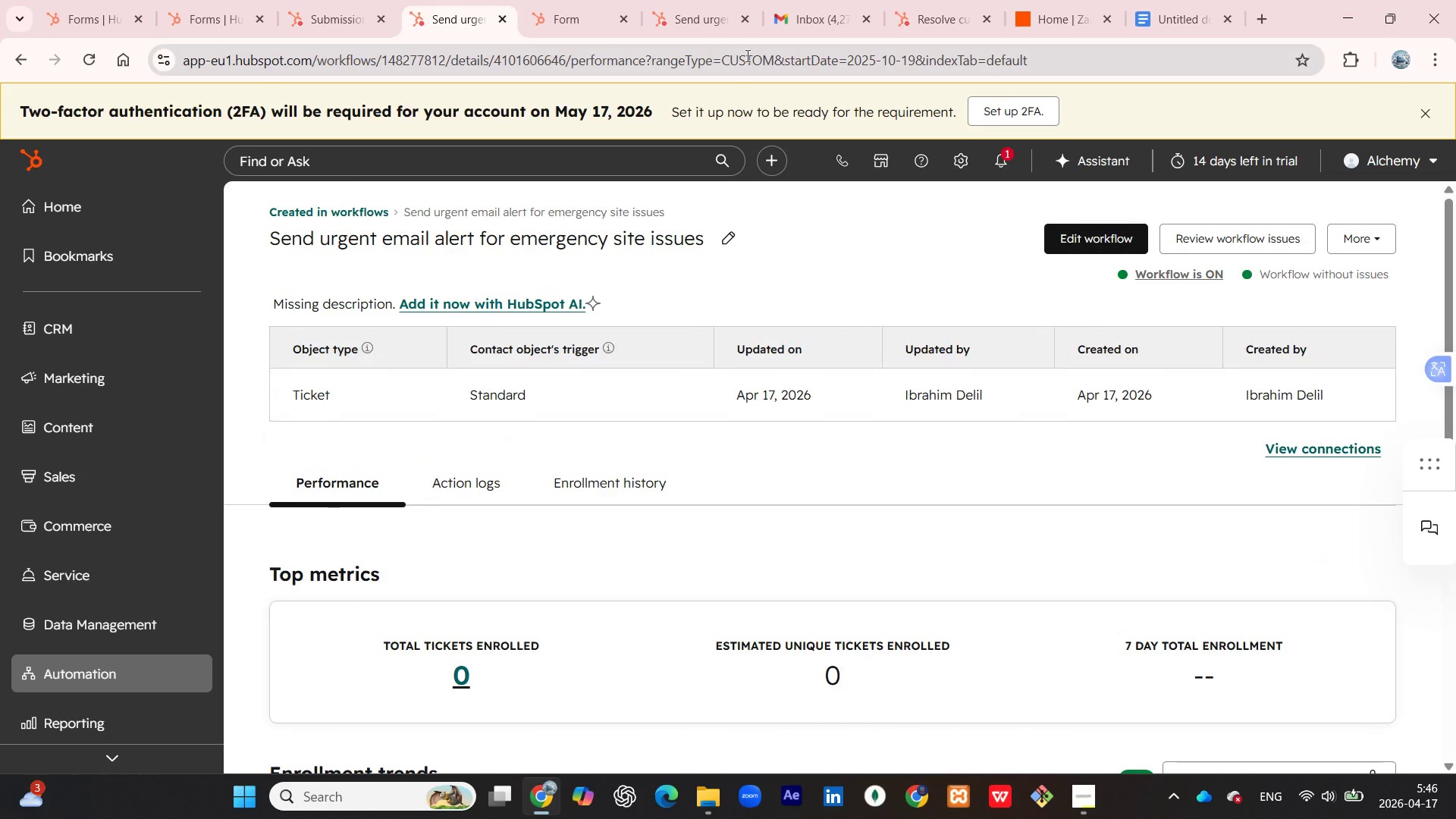 
left_click([791, 14])
 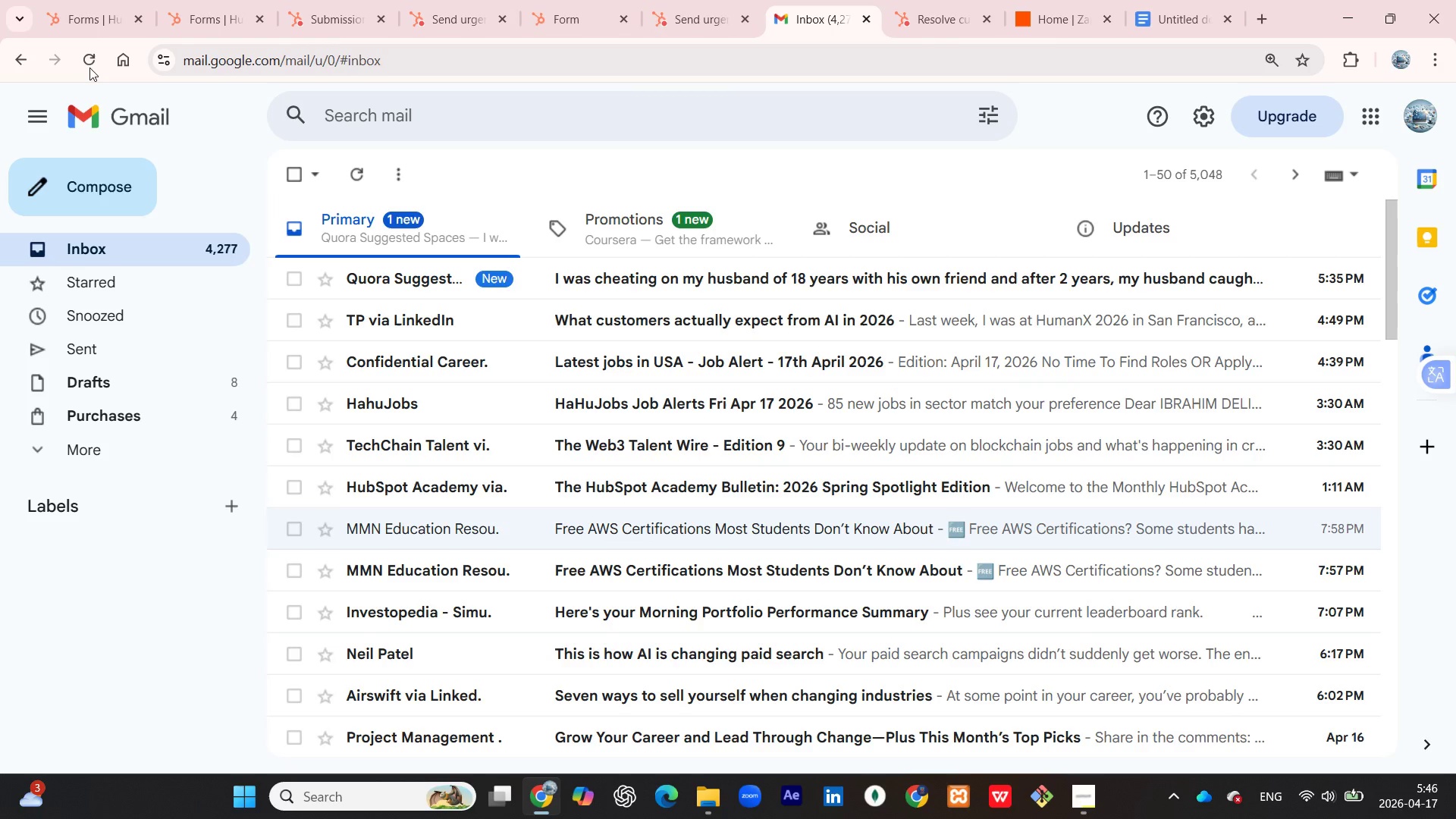 
left_click([85, 65])
 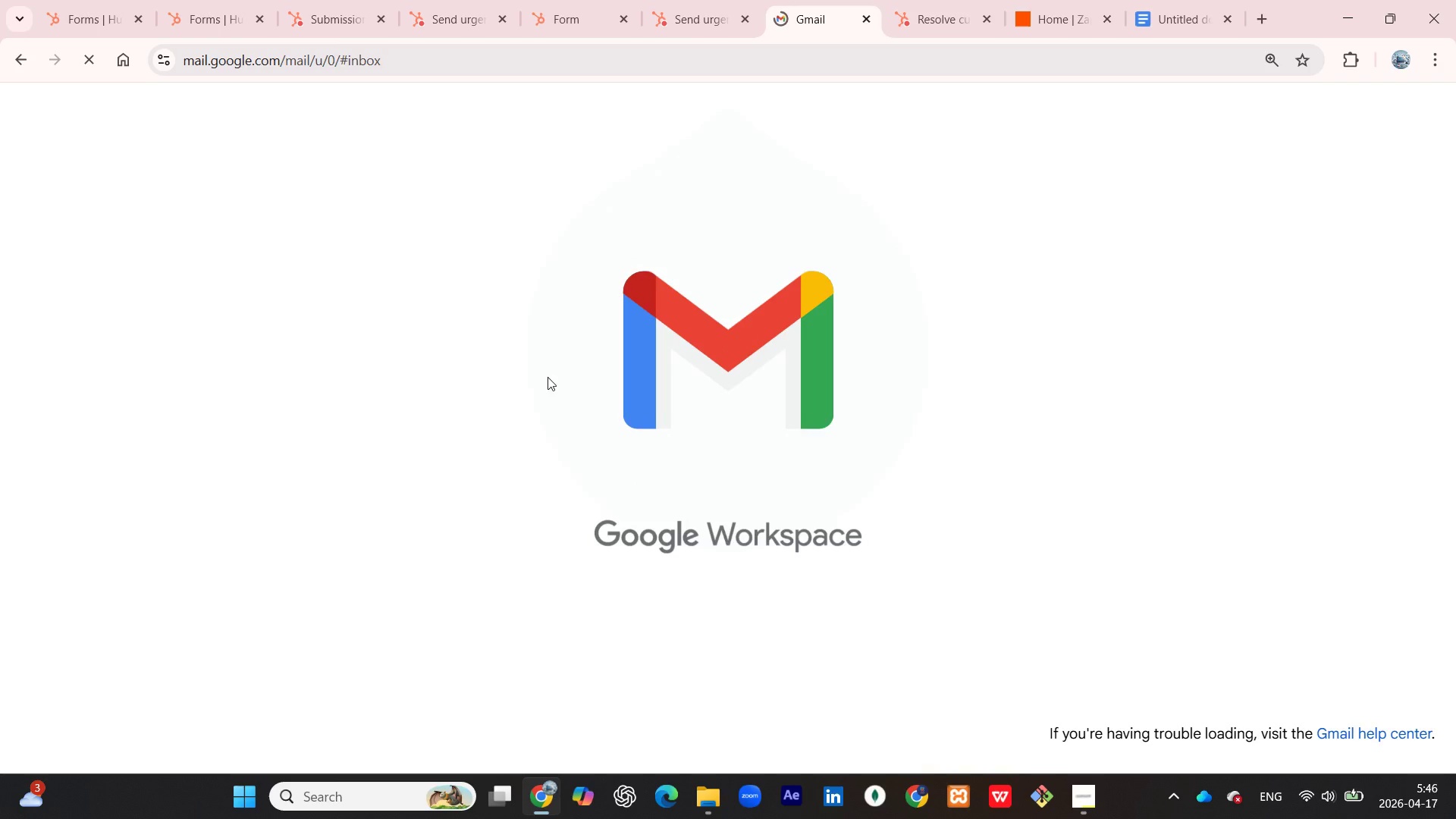 
mouse_move([615, 397])
 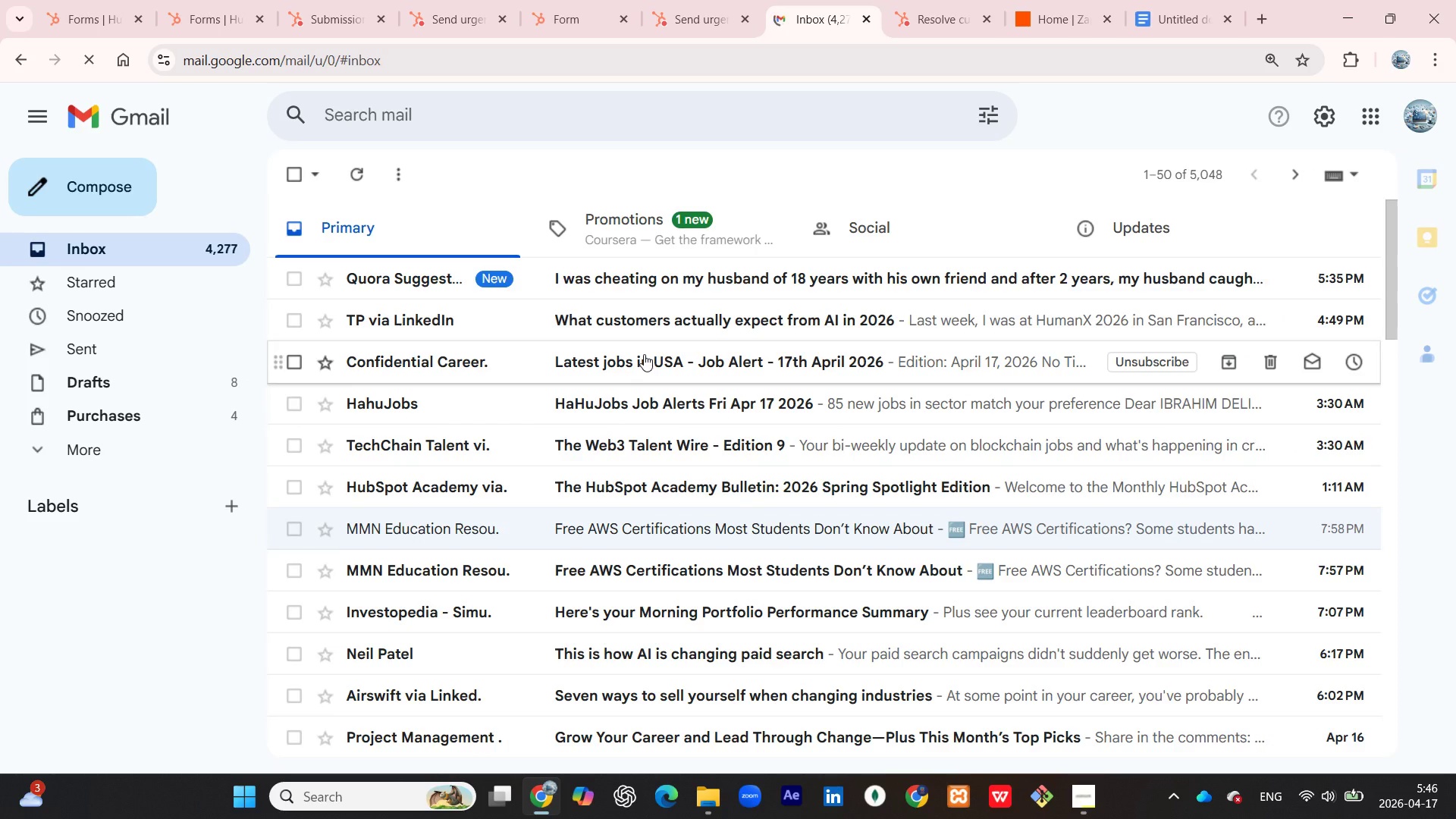 
scroll: coordinate [644, 354], scroll_direction: up, amount: 3.0
 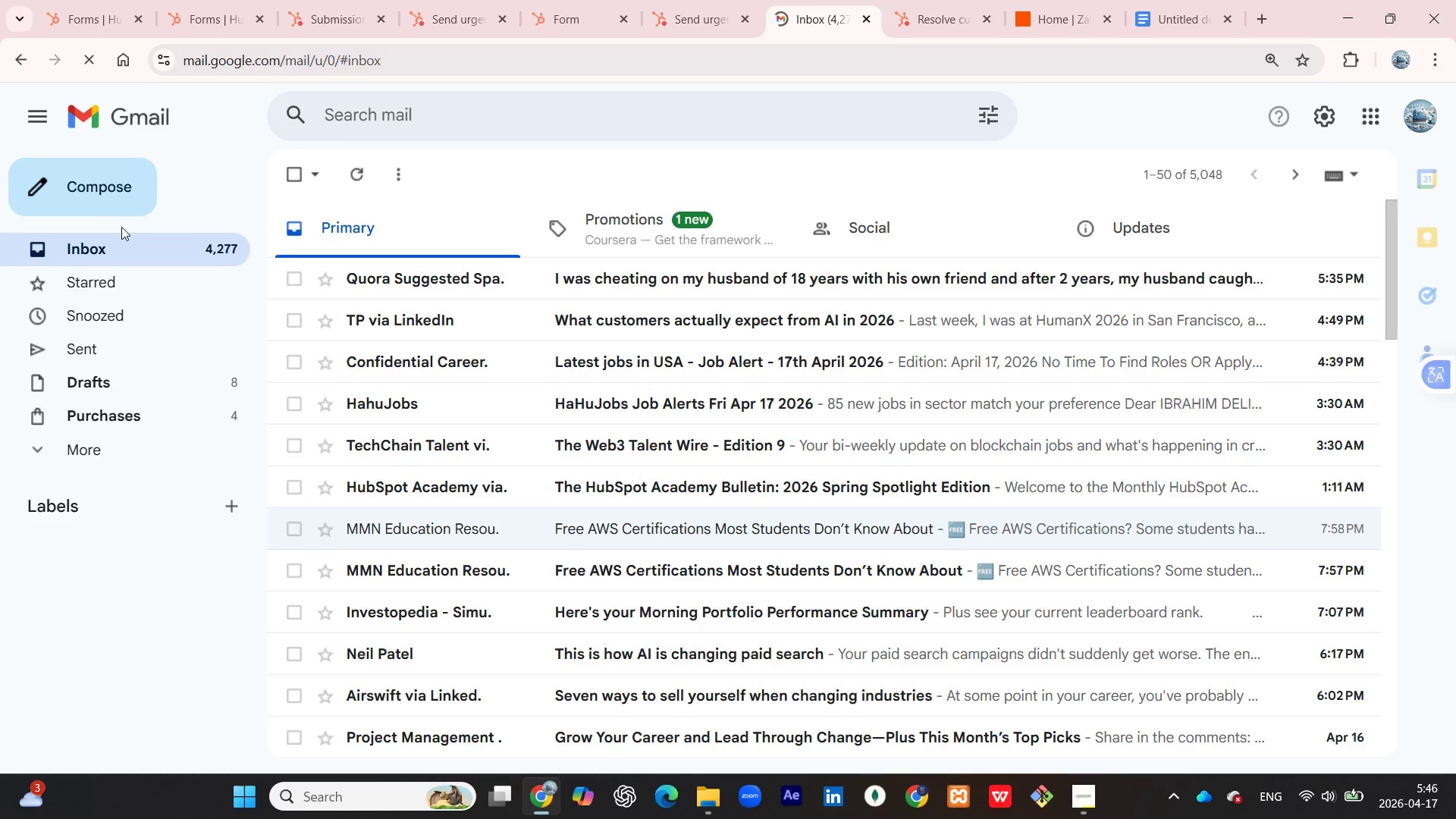 
left_click([209, 0])
 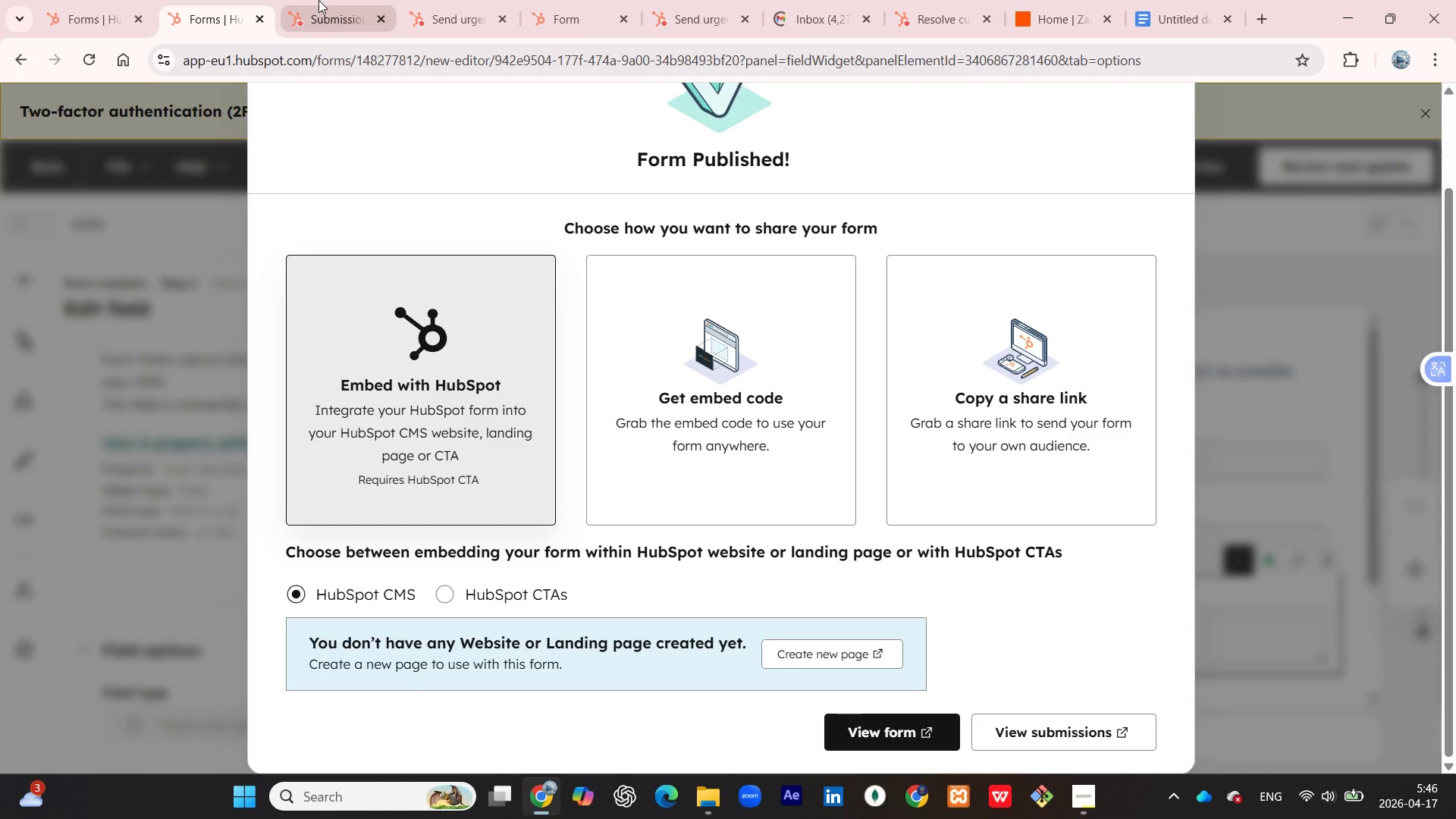 
left_click([318, 0])
 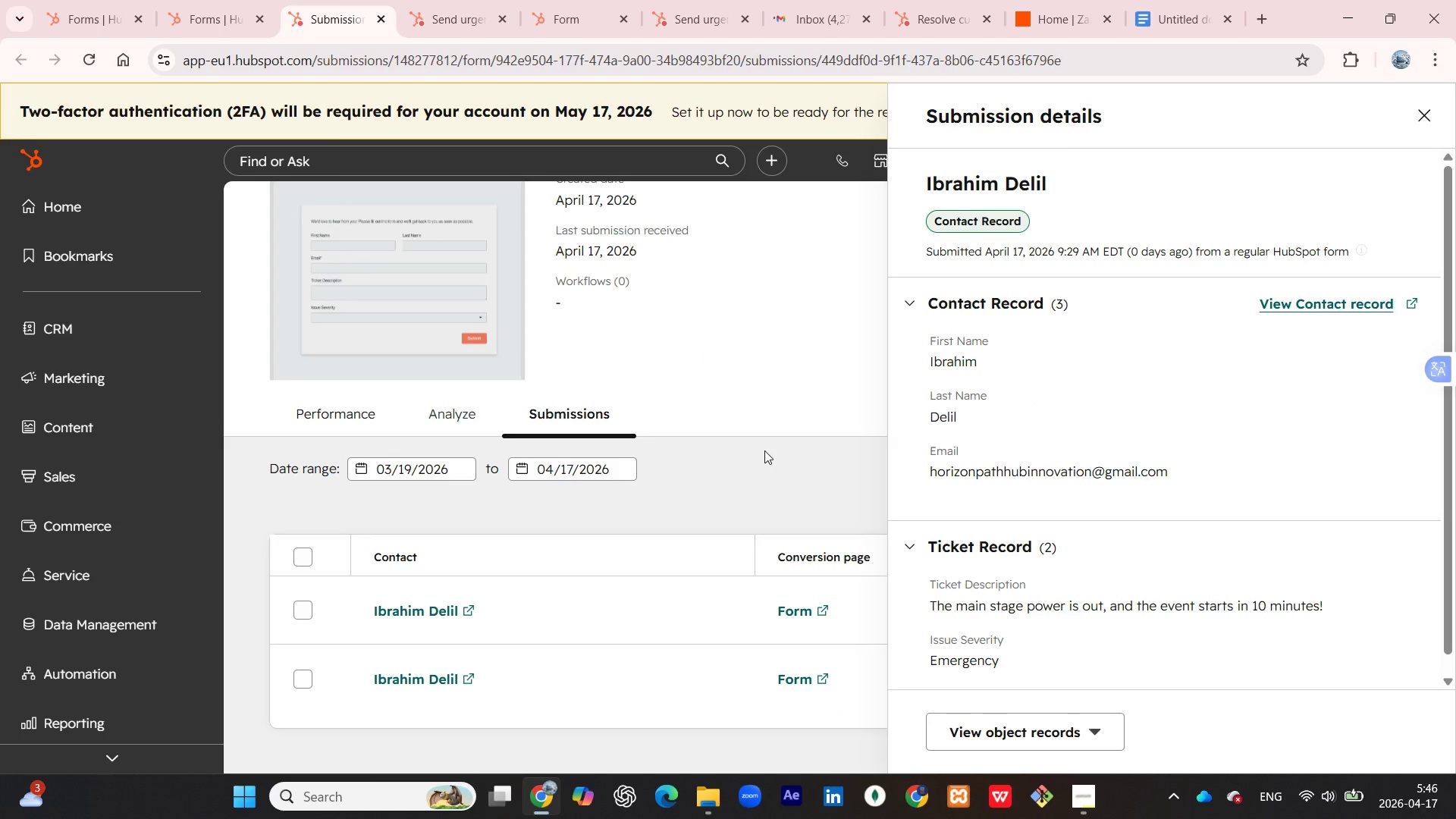 
left_click([787, 457])
 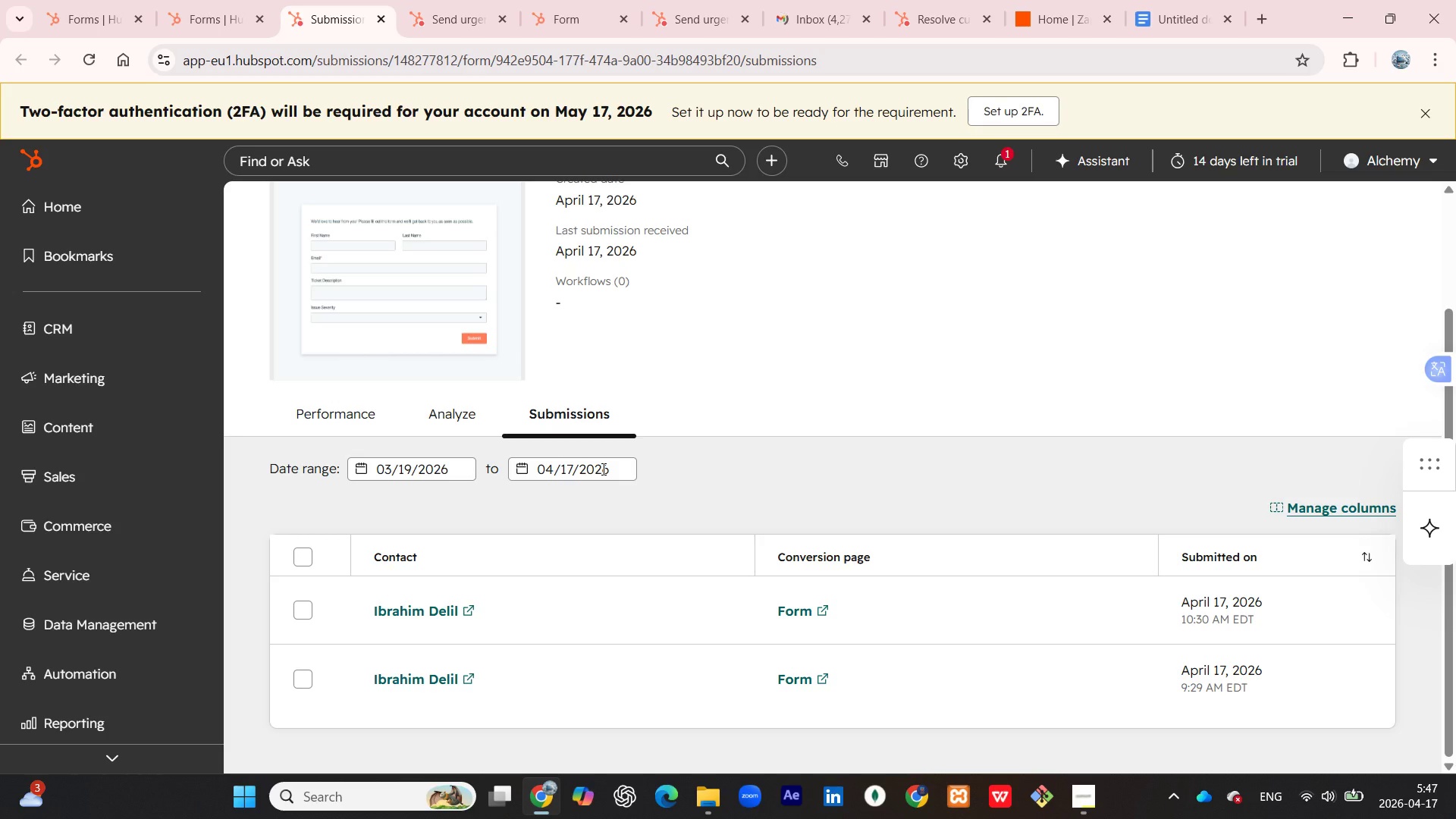 
wait(68.08)
 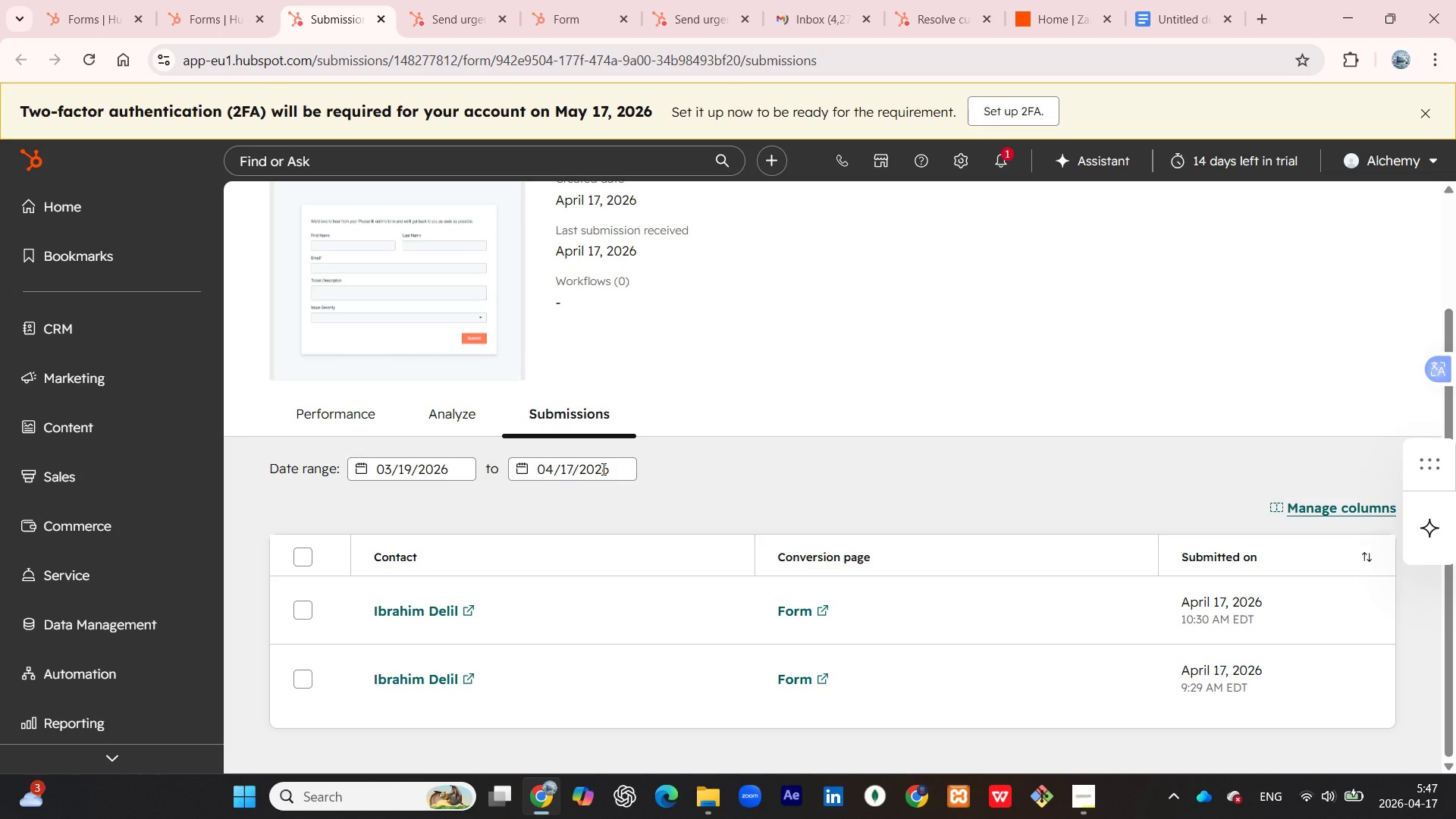 
left_click([177, 676])
 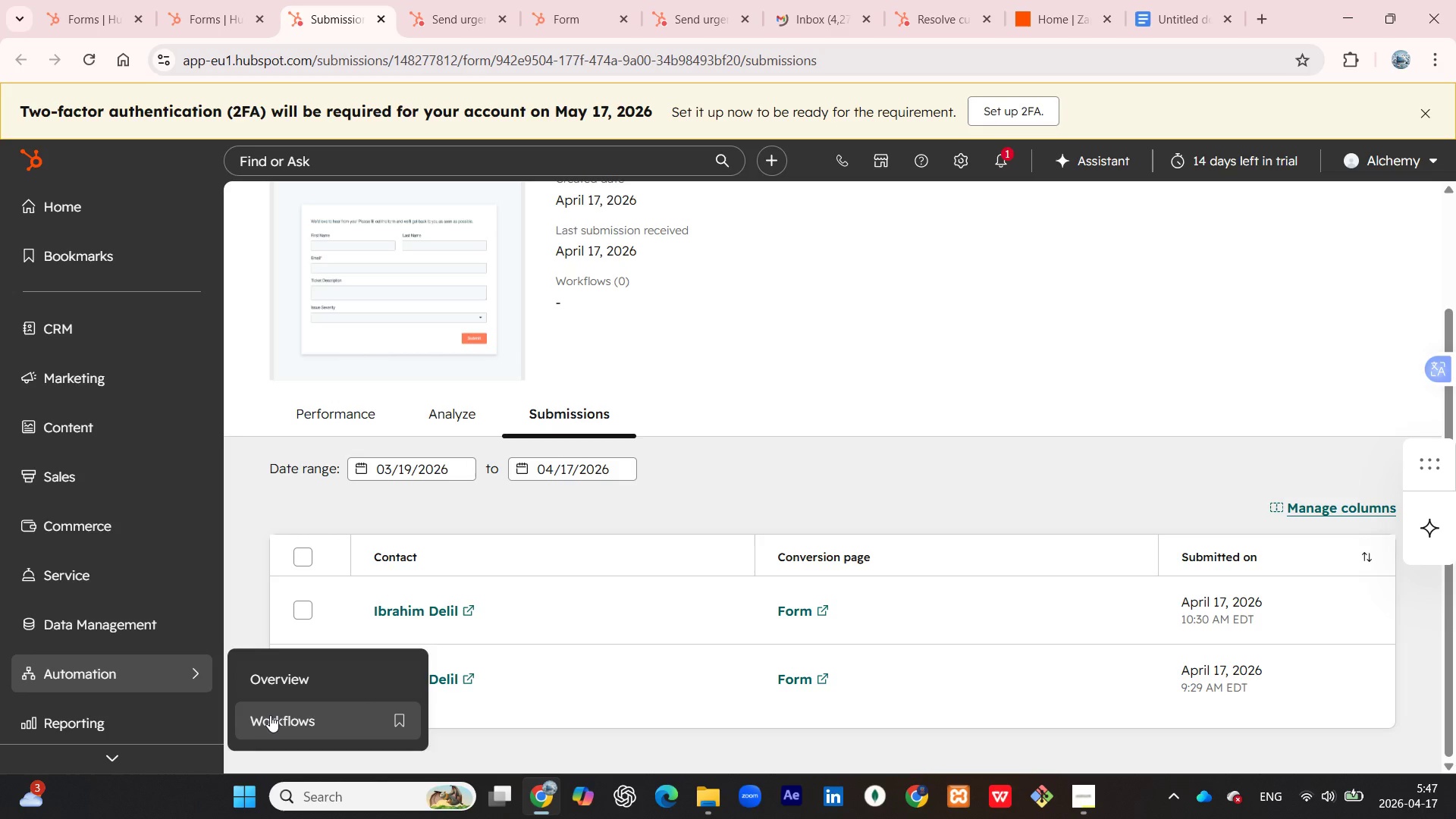 
left_click([271, 716])
 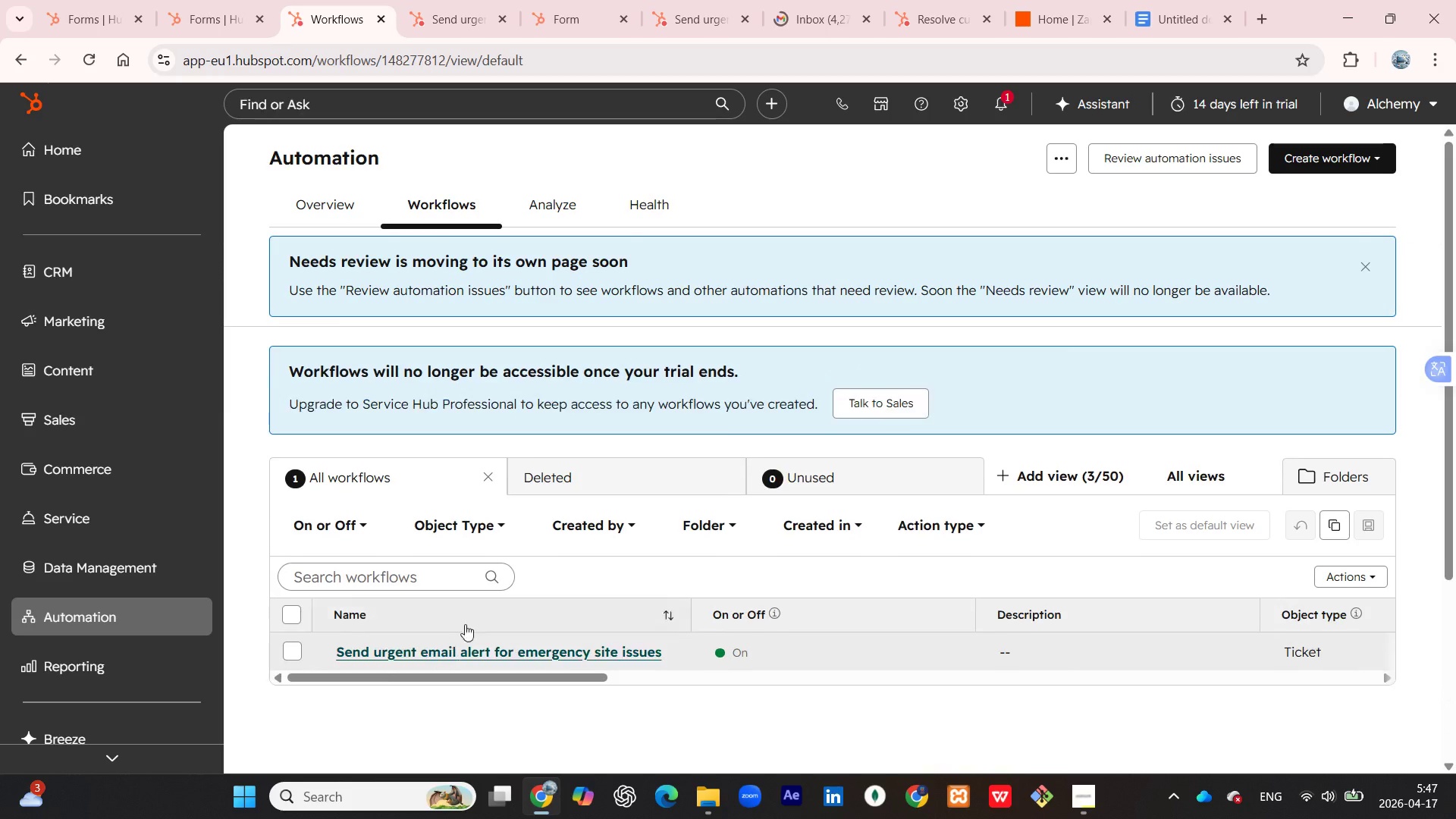 
wait(13.22)
 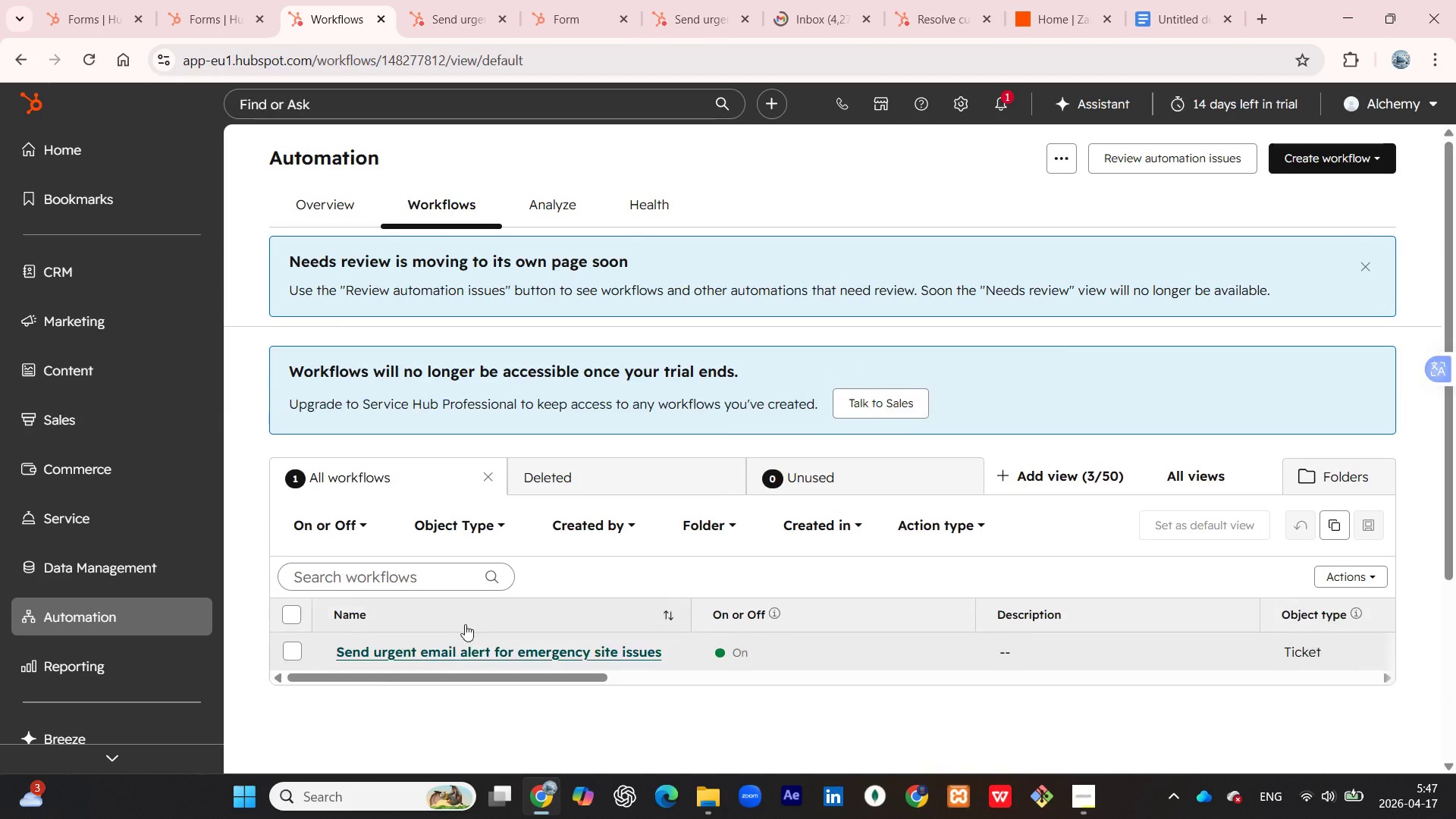 
left_click([520, 671])
 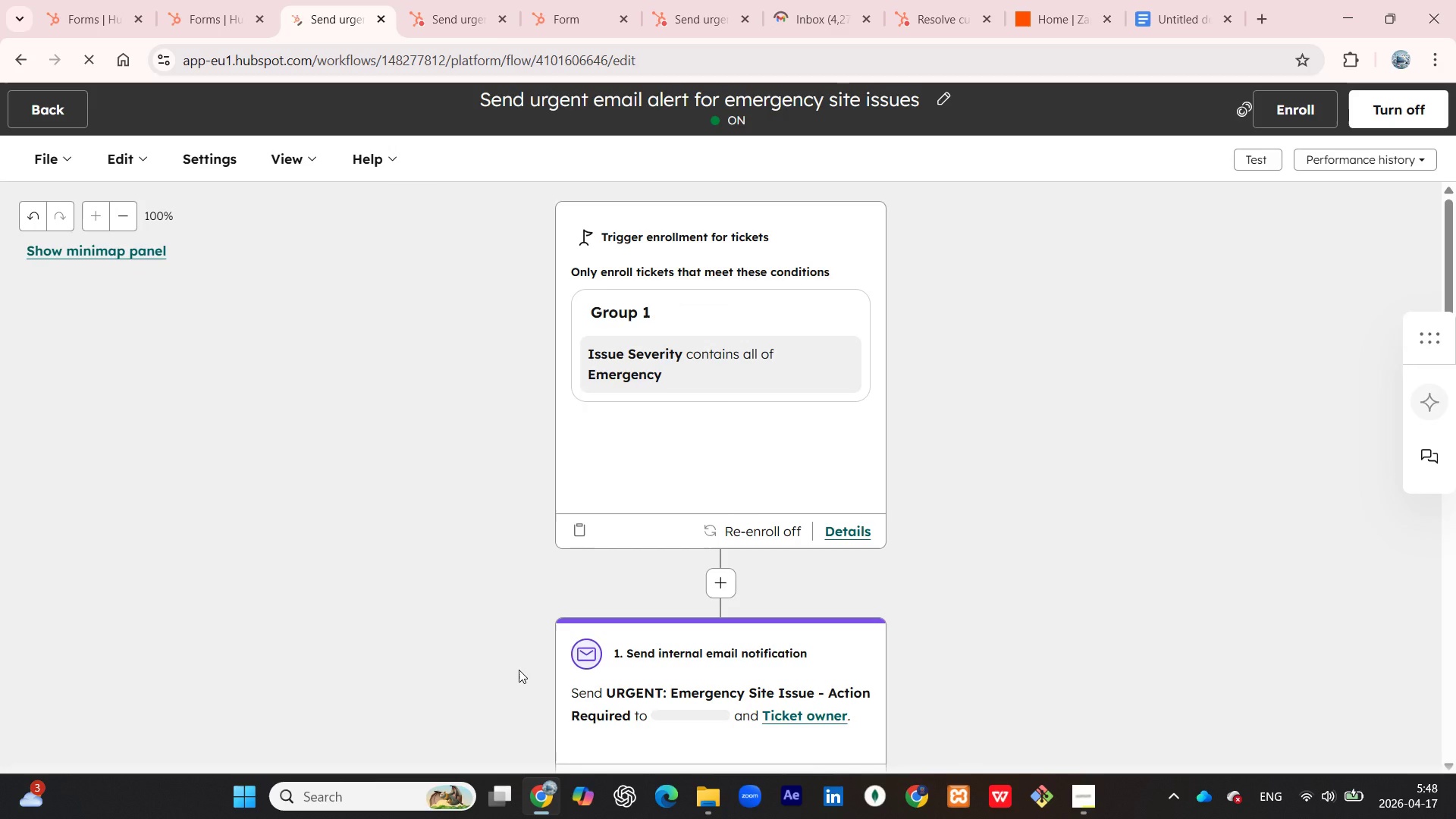 
wait(12.86)
 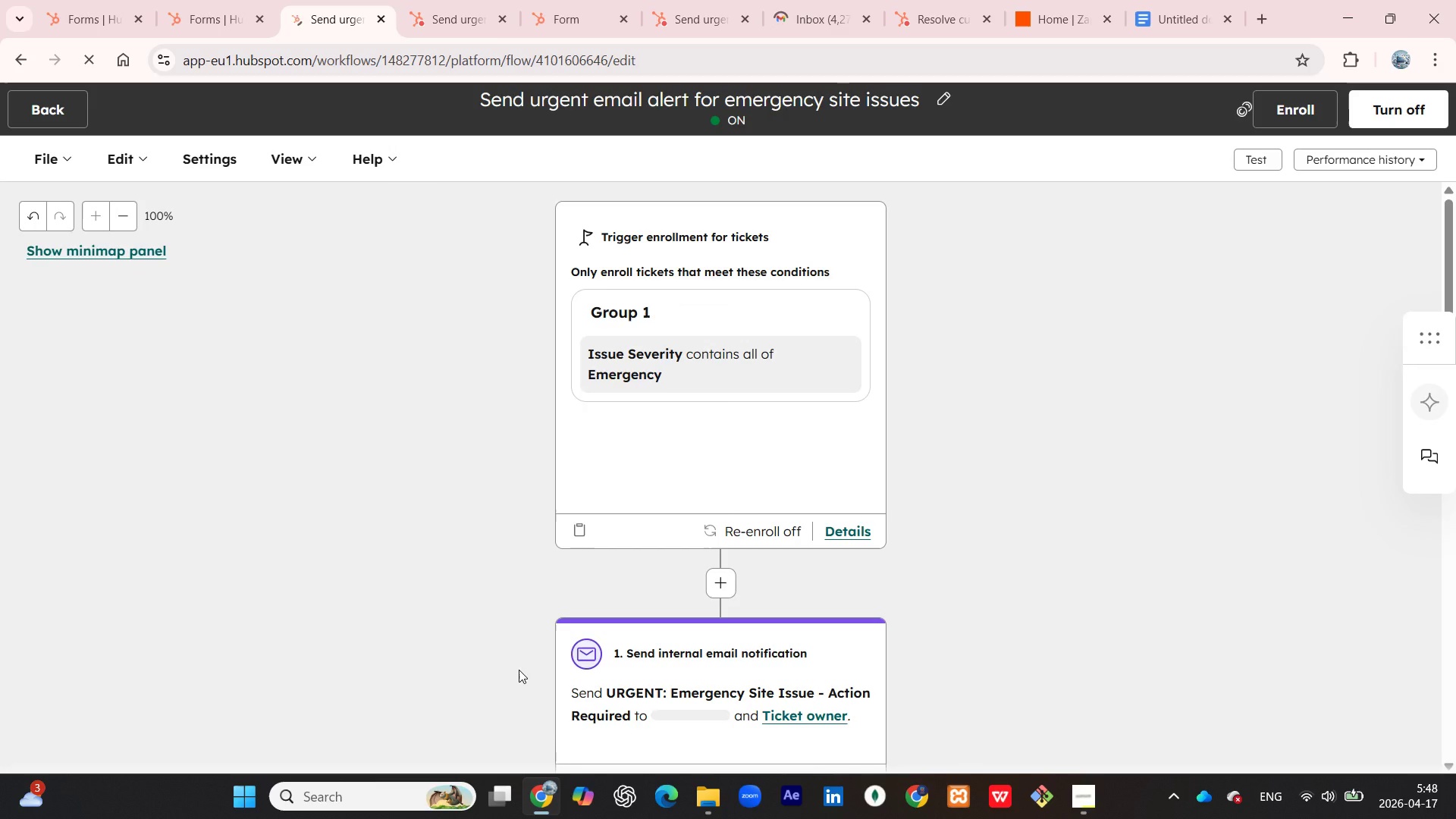 
left_click([733, 359])
 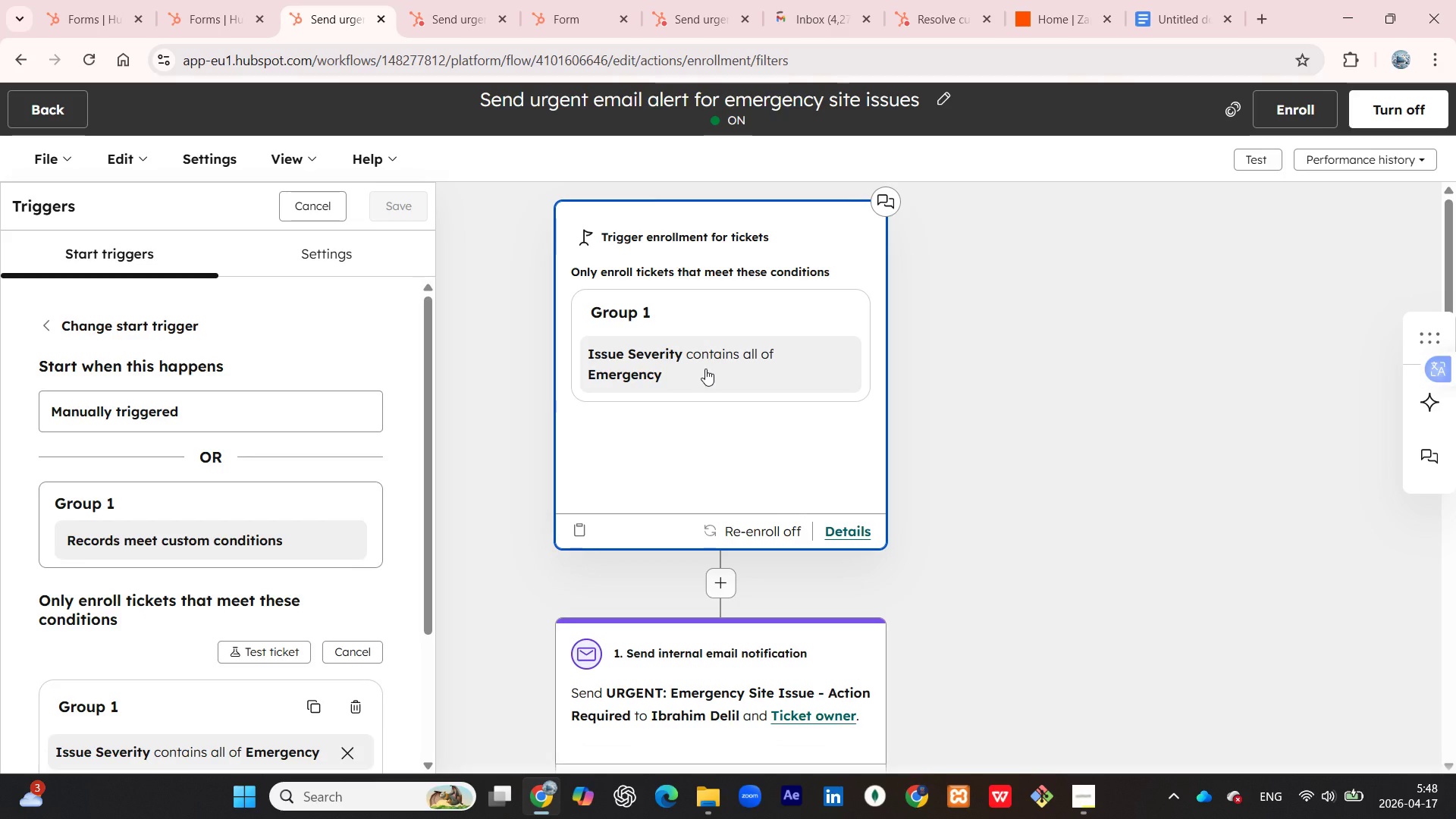 
wait(5.67)
 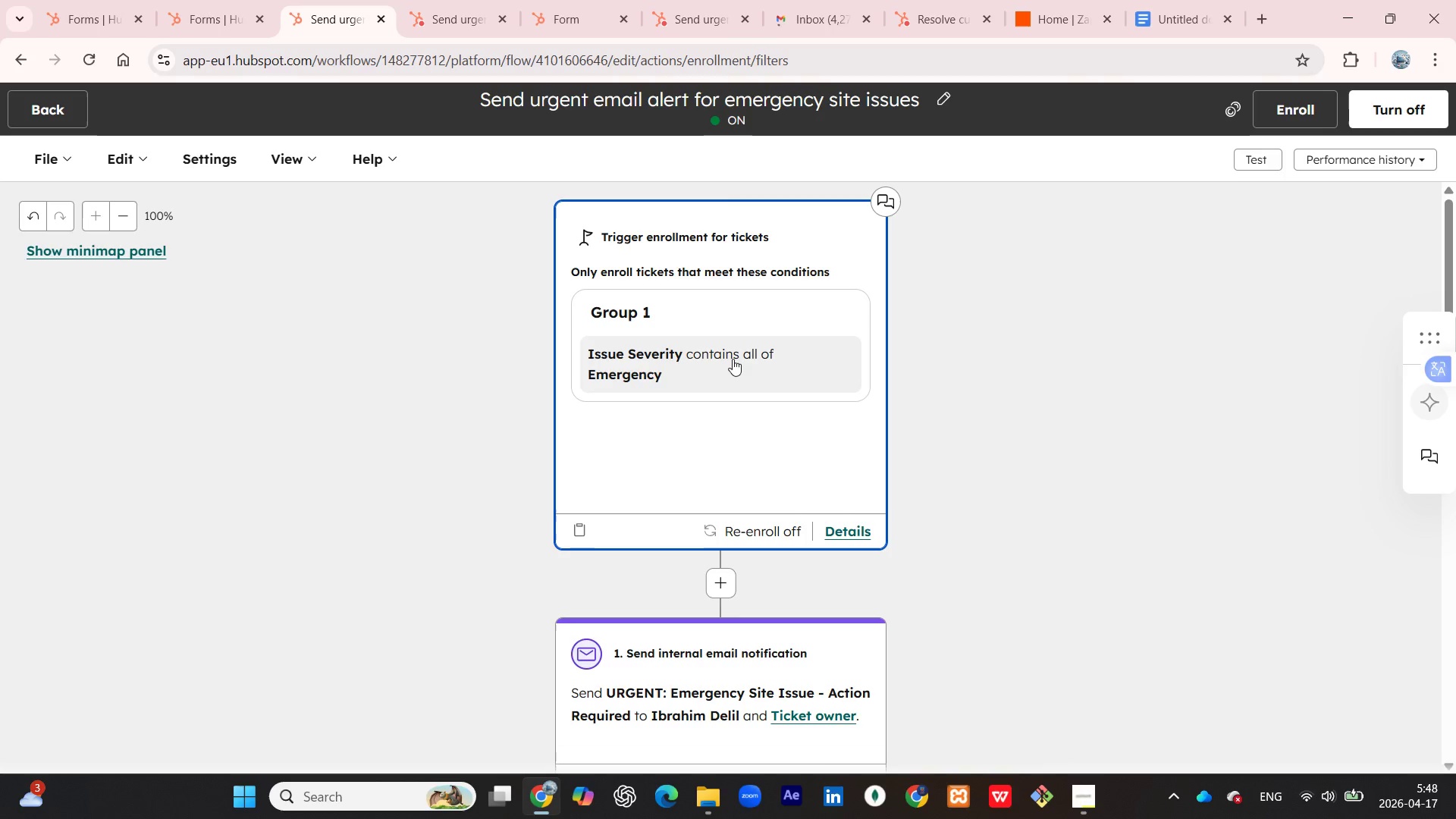 
scroll: coordinate [241, 545], scroll_direction: down, amount: 2.0
 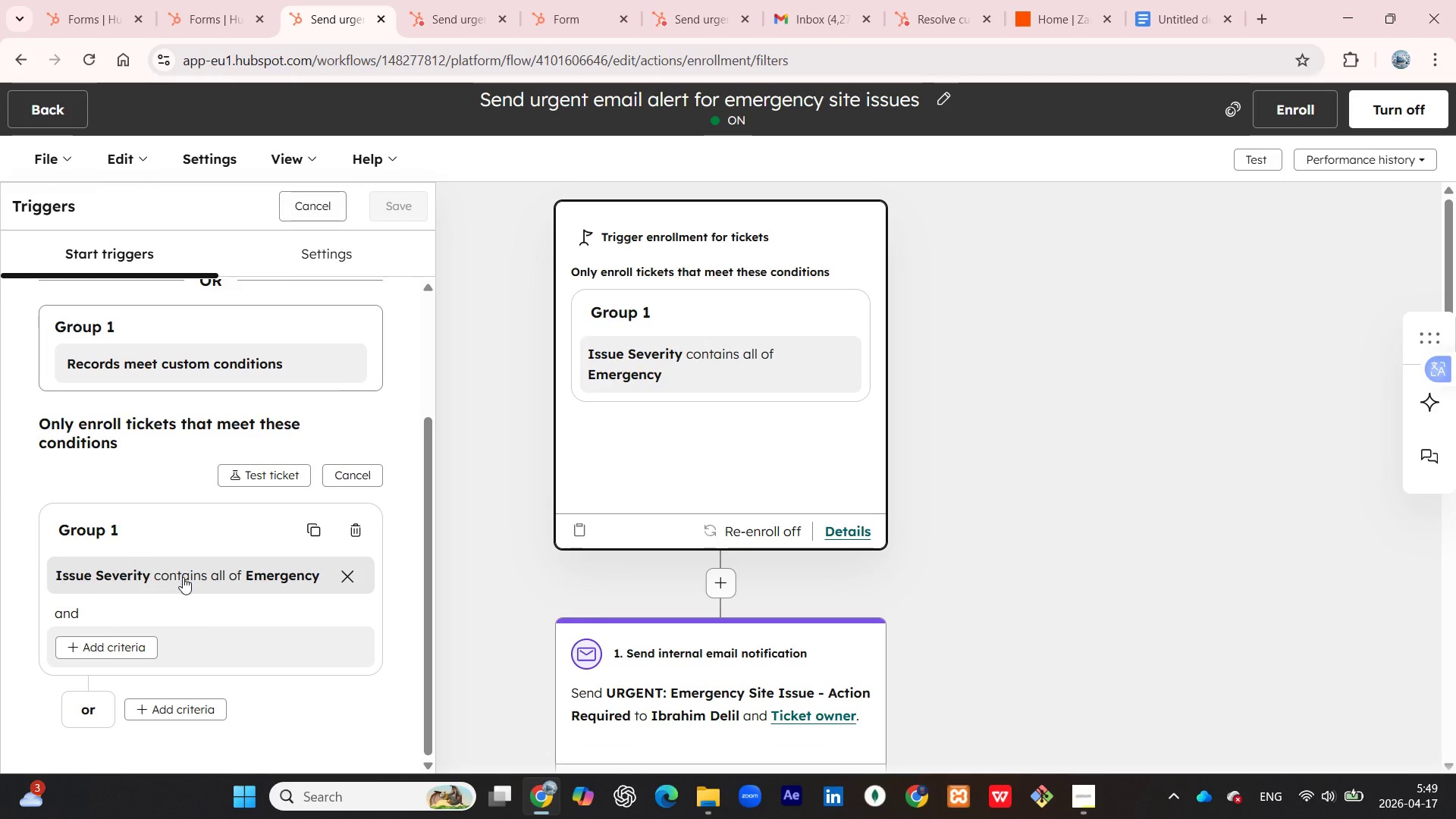 
wait(80.91)
 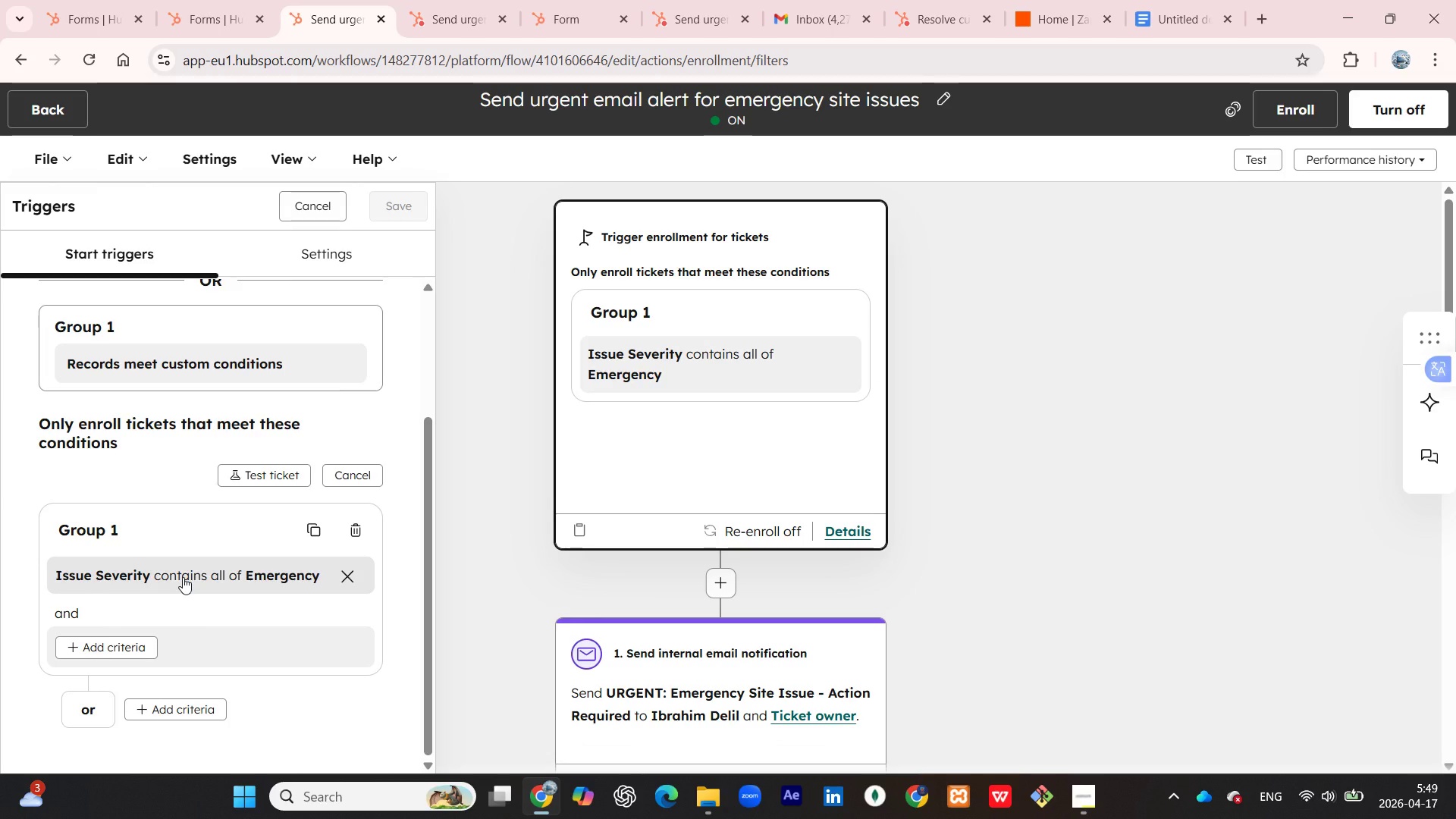 
scroll: coordinate [208, 484], scroll_direction: down, amount: 2.0
 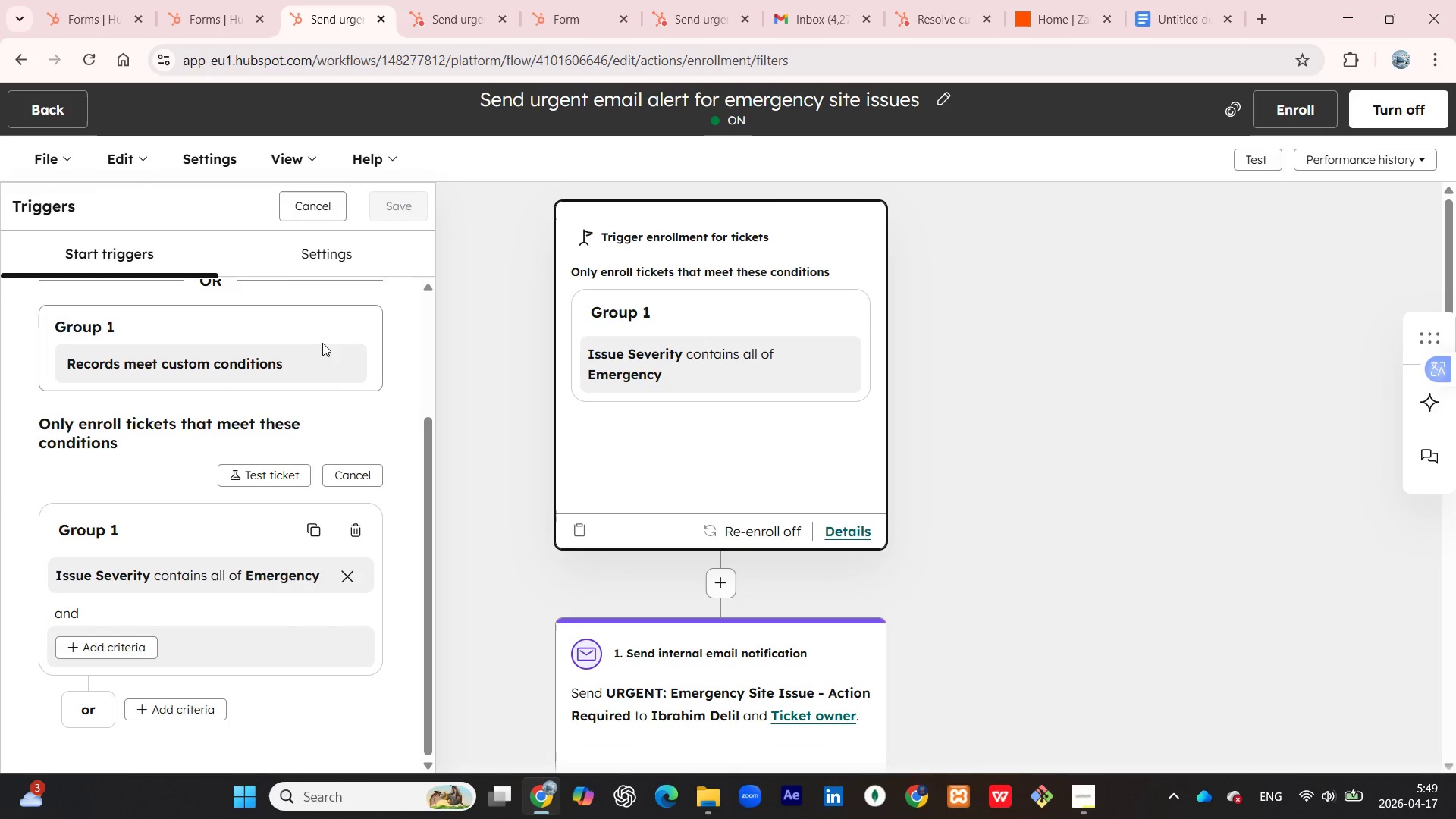 
wait(9.15)
 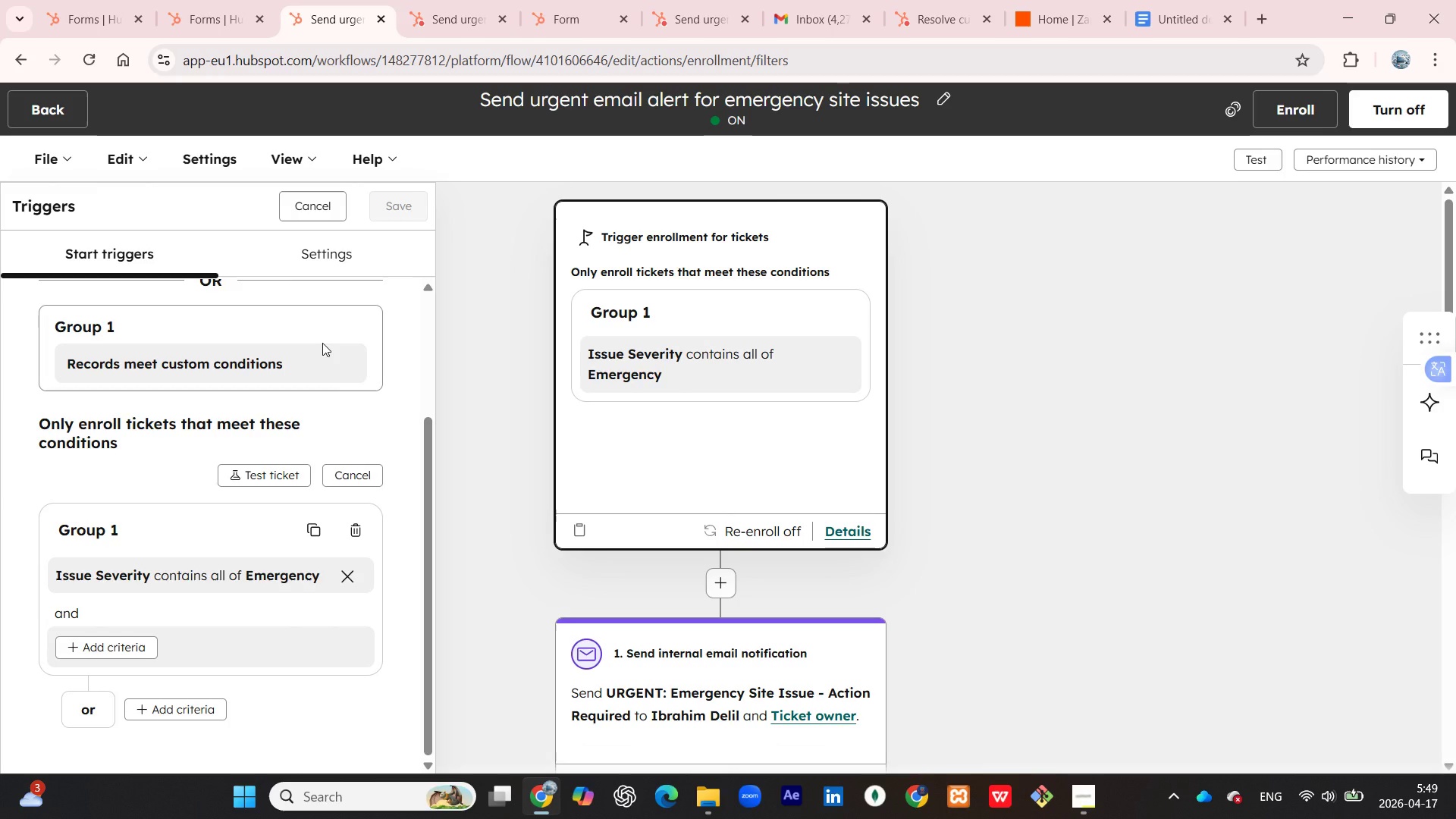 
left_click([710, 526])
 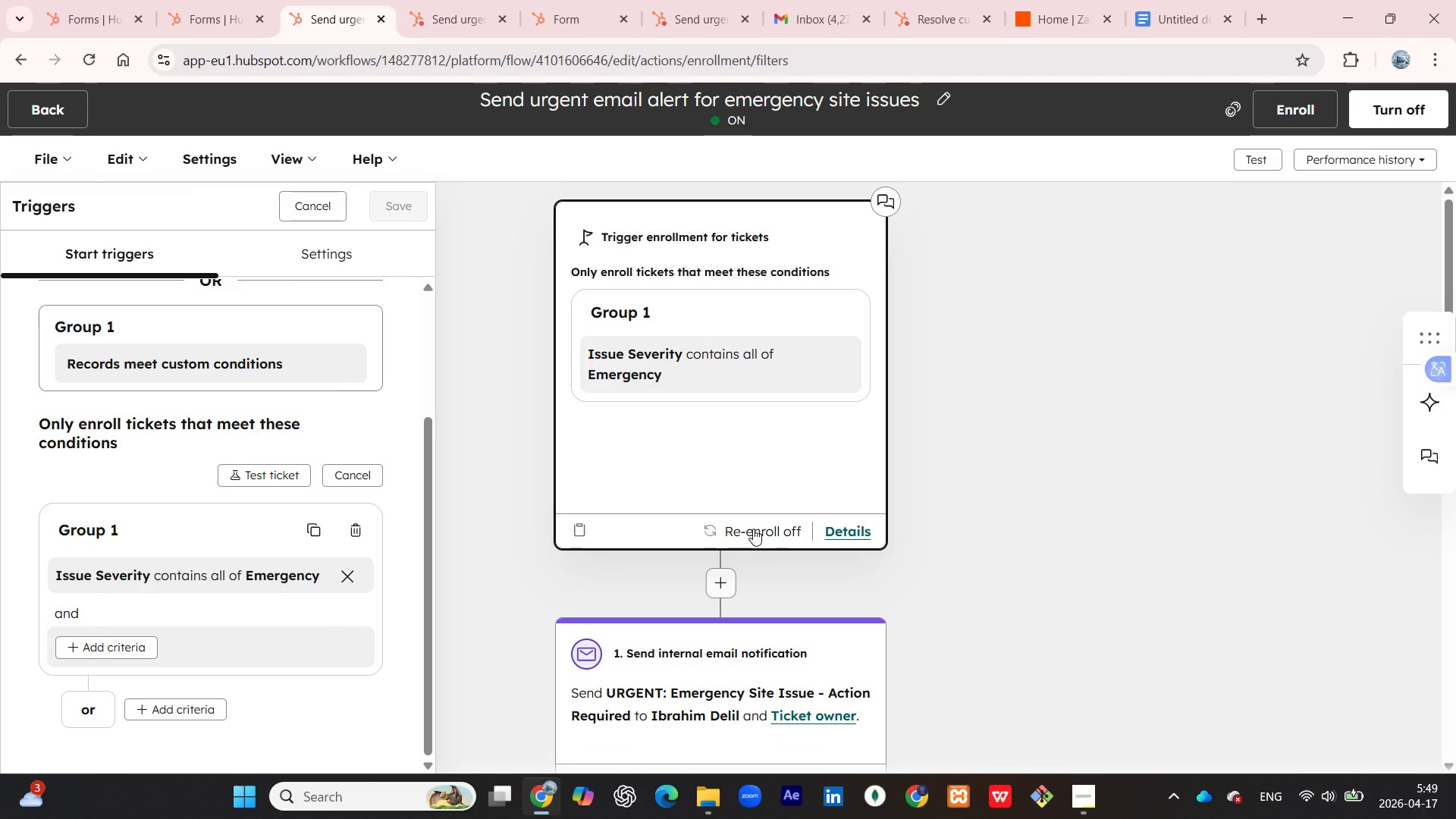 
double_click([753, 529])
 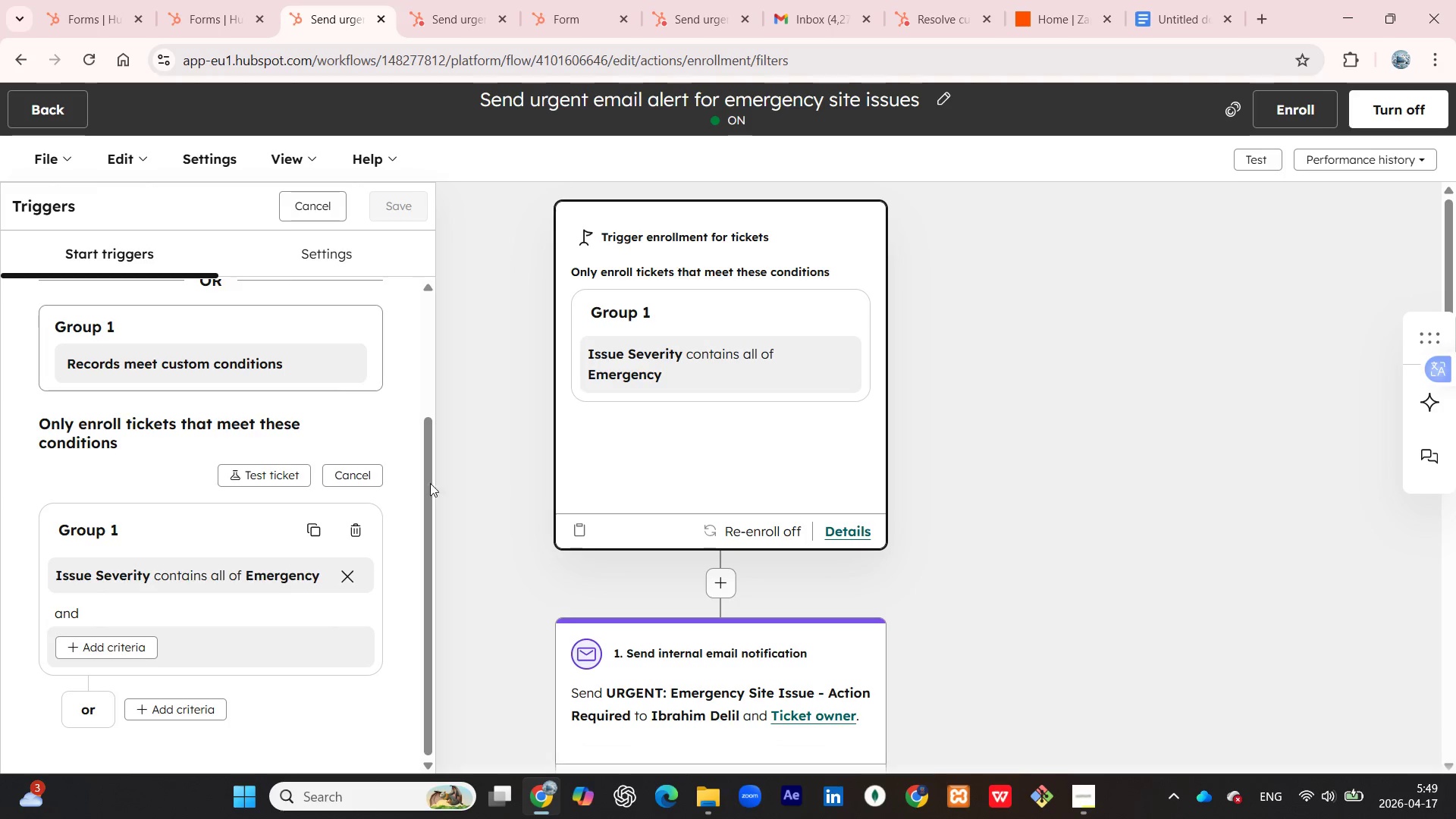 
scroll: coordinate [309, 475], scroll_direction: down, amount: 4.0
 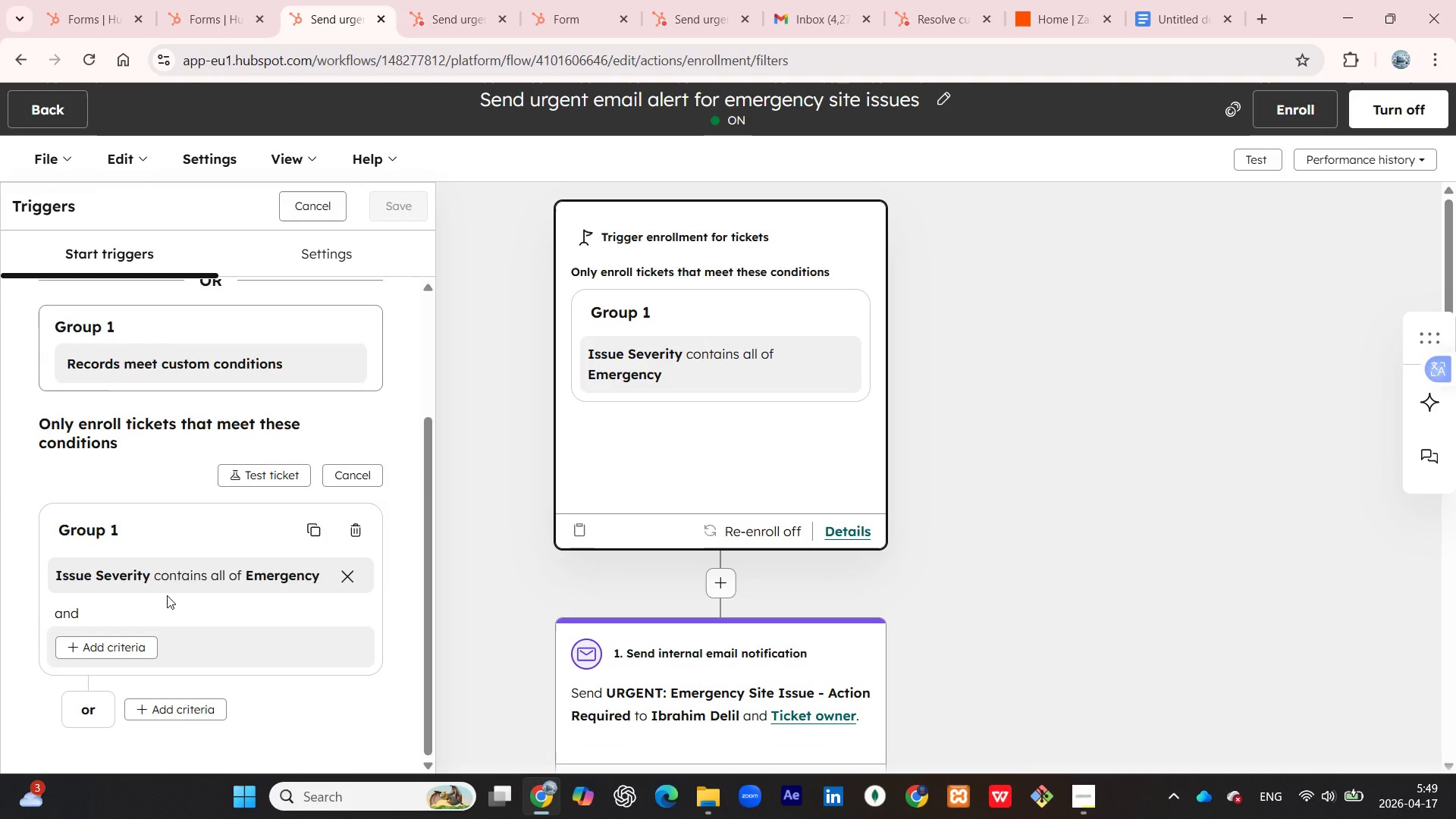 
scroll: coordinate [165, 590], scroll_direction: up, amount: 4.0
 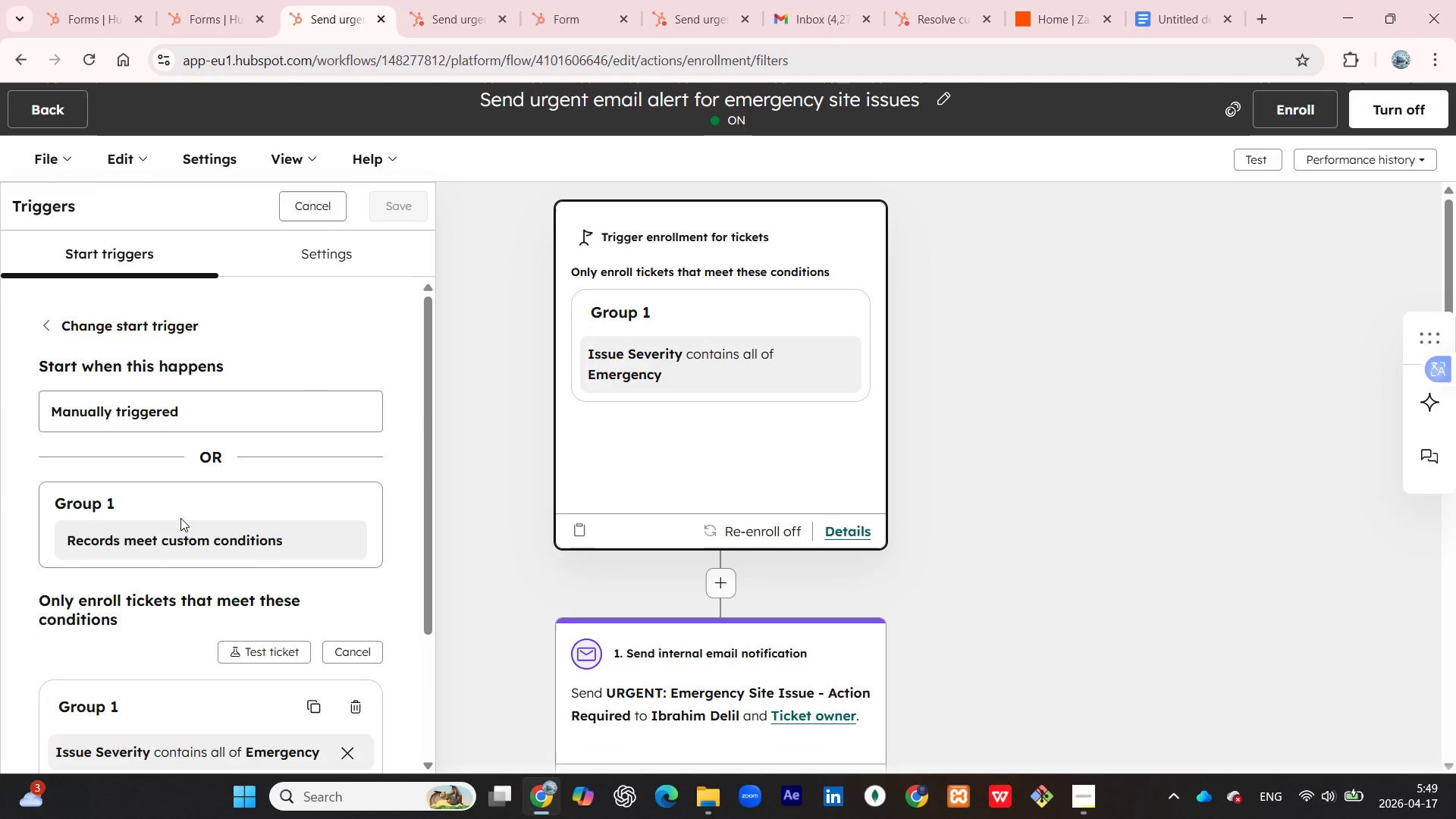 
left_click([206, 534])
 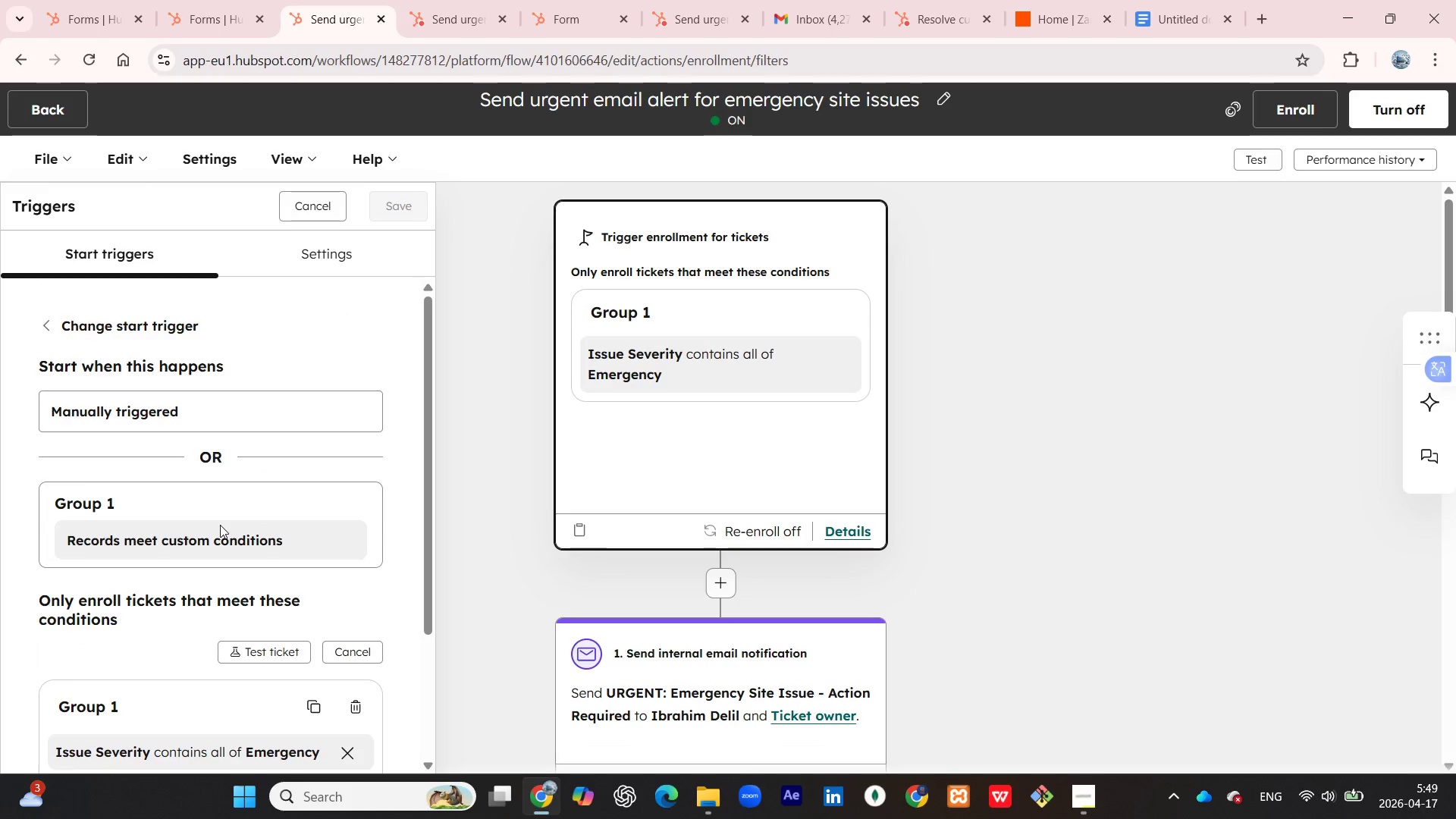 
scroll: coordinate [220, 544], scroll_direction: down, amount: 3.0
 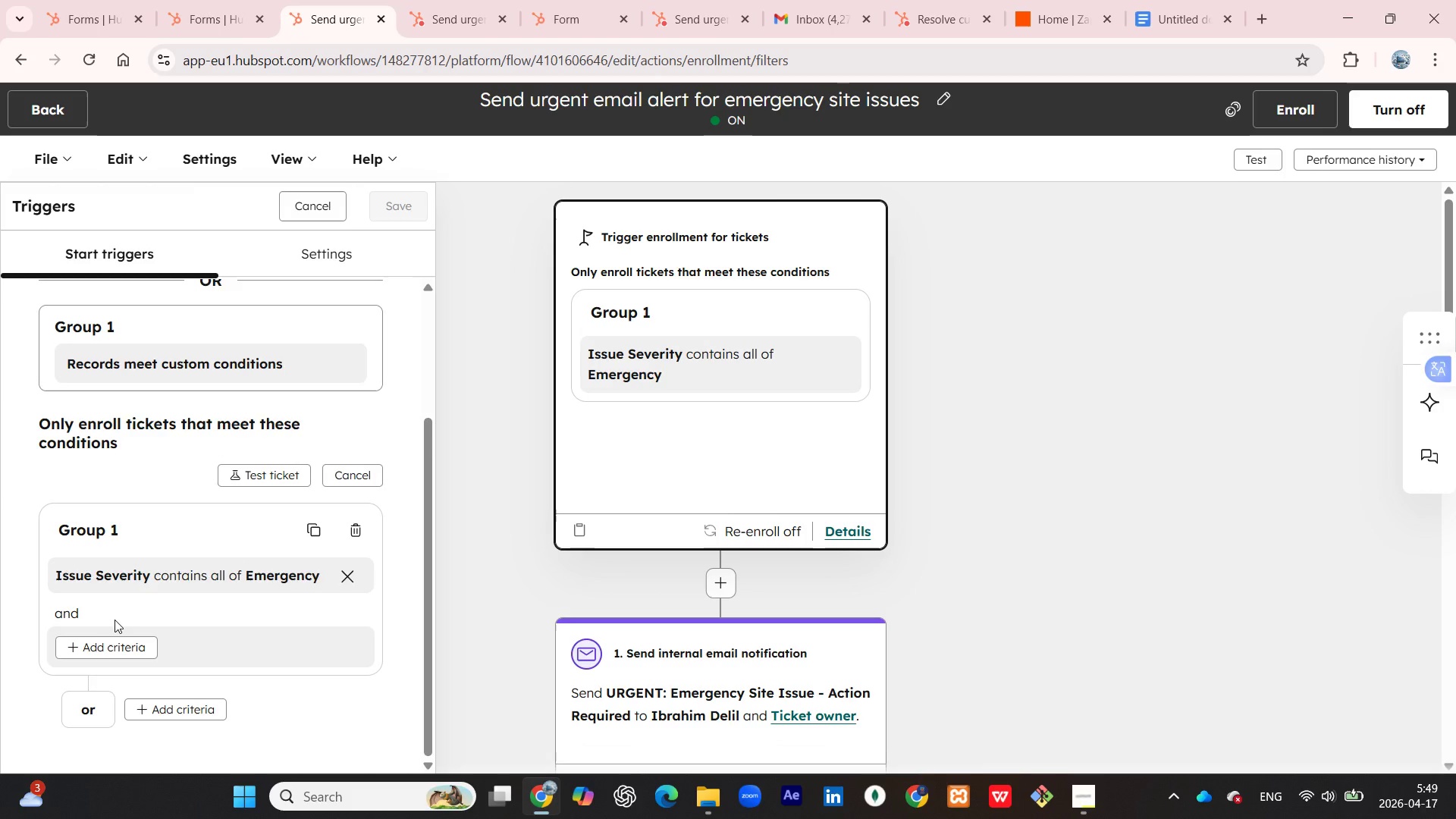 
left_click([113, 616])
 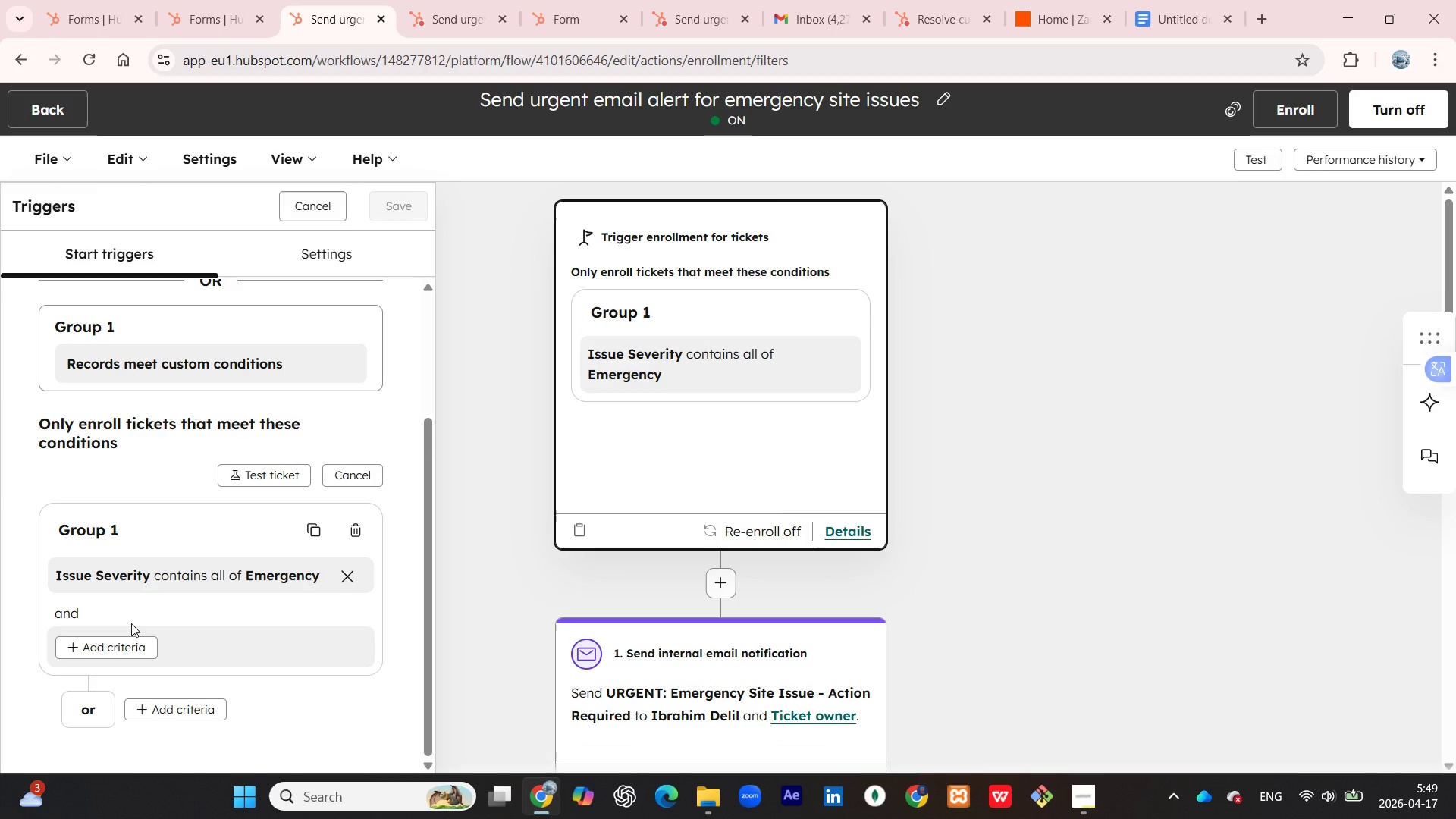 
scroll: coordinate [135, 625], scroll_direction: down, amount: 2.0
 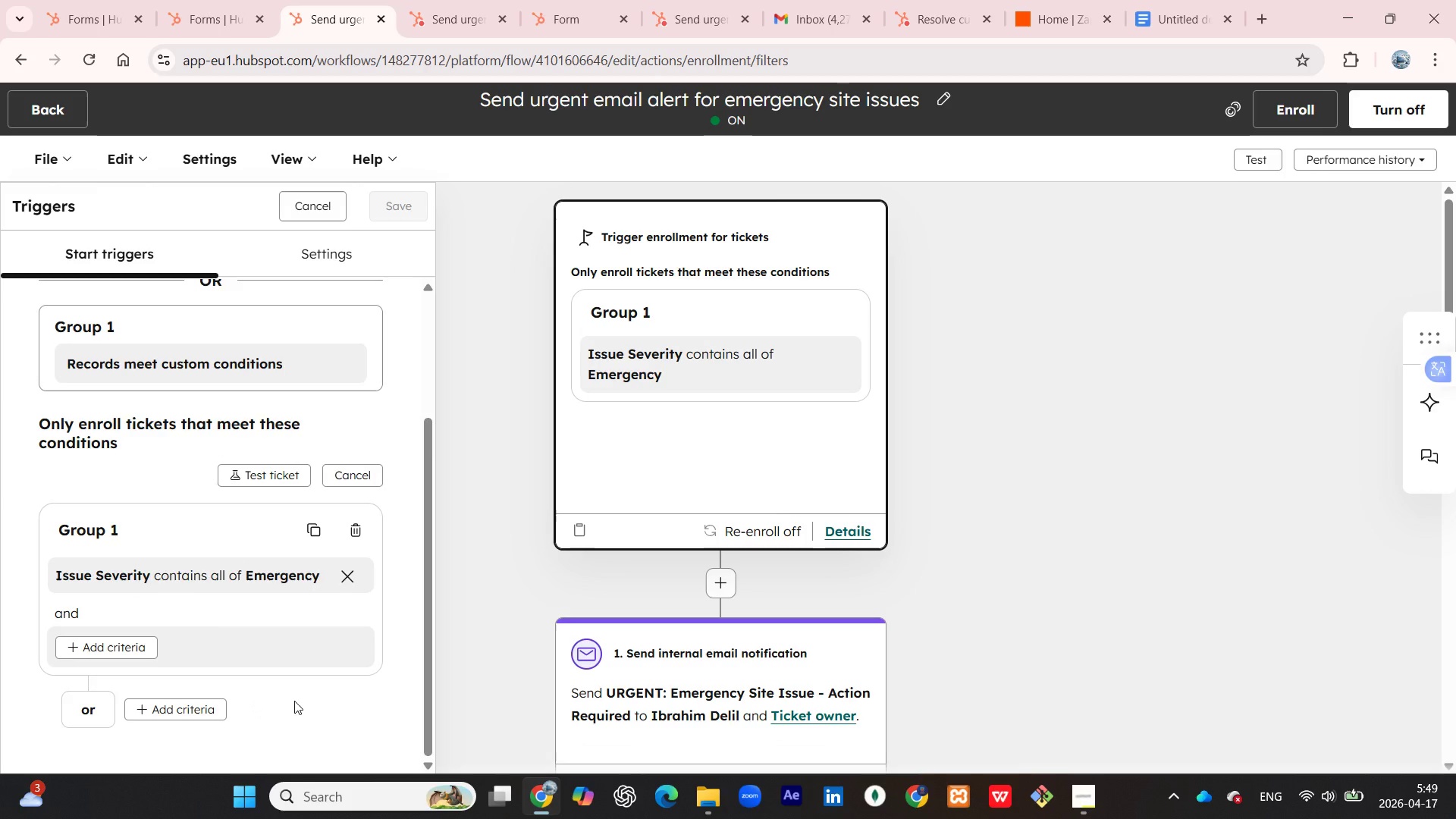 
left_click([302, 700])
 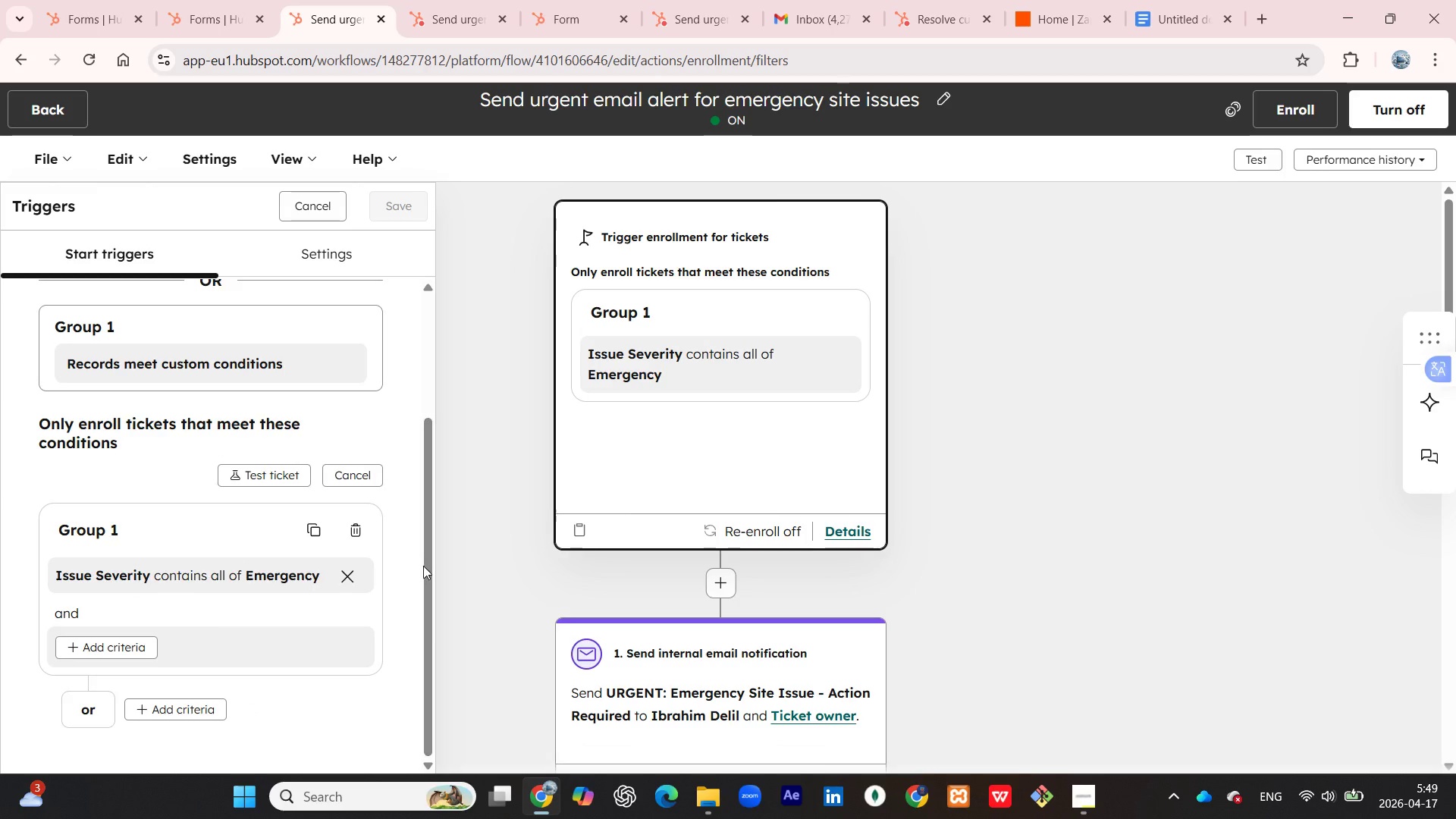 
scroll: coordinate [704, 501], scroll_direction: up, amount: 1.0
 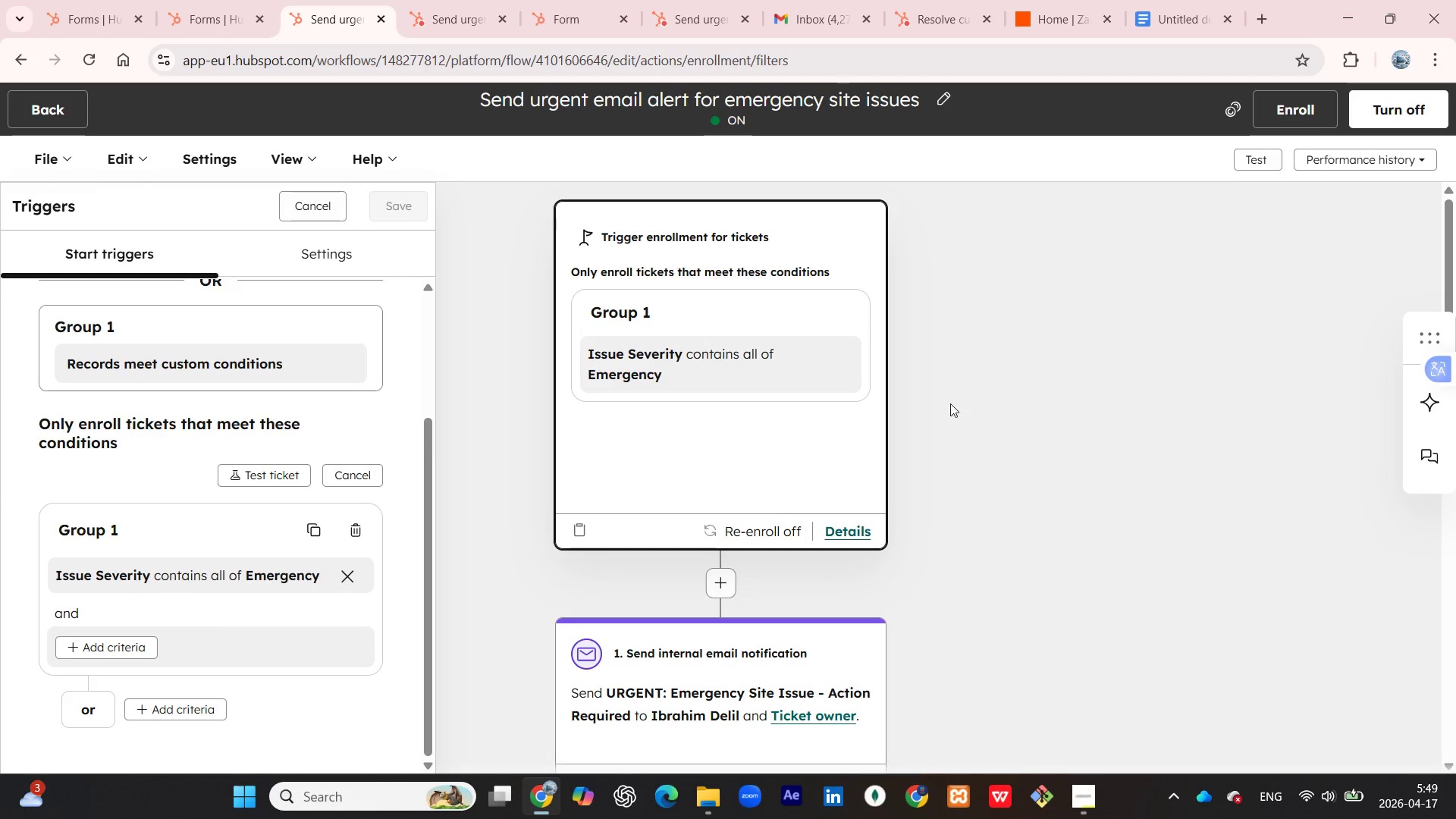 
left_click_drag(start_coordinate=[954, 389], to_coordinate=[955, 356])
 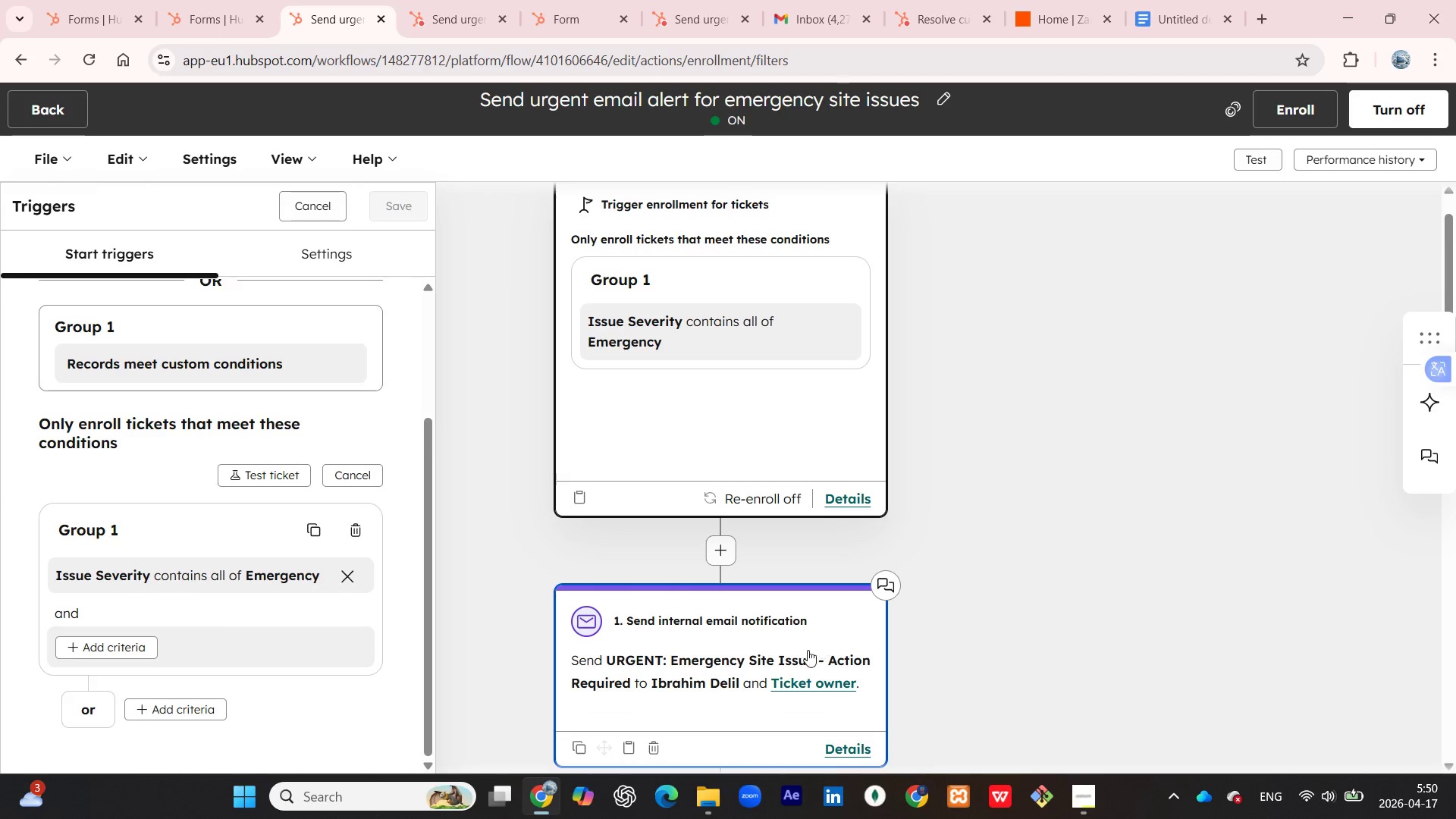 
left_click([808, 650])
 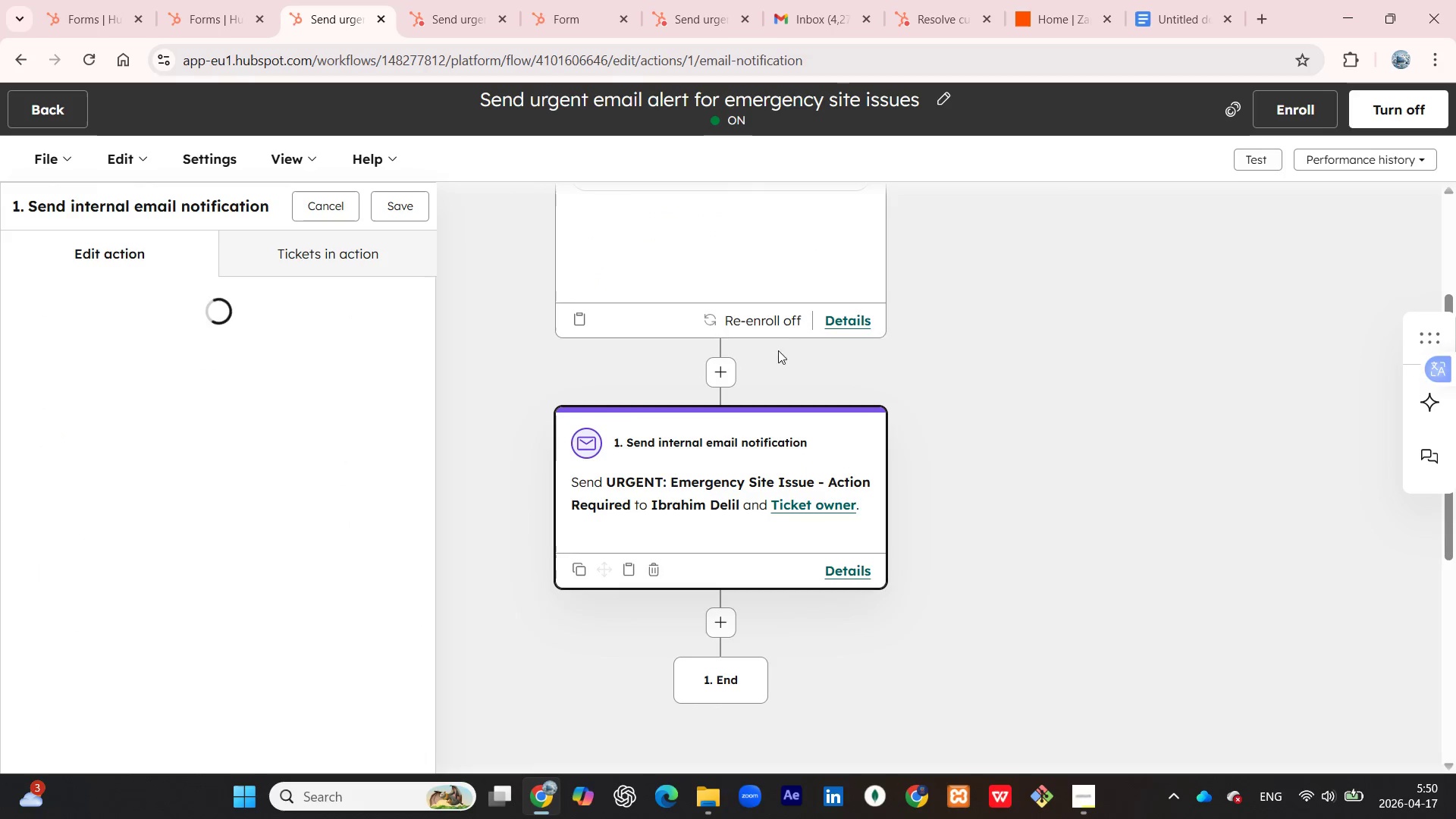 
left_click([786, 320])
 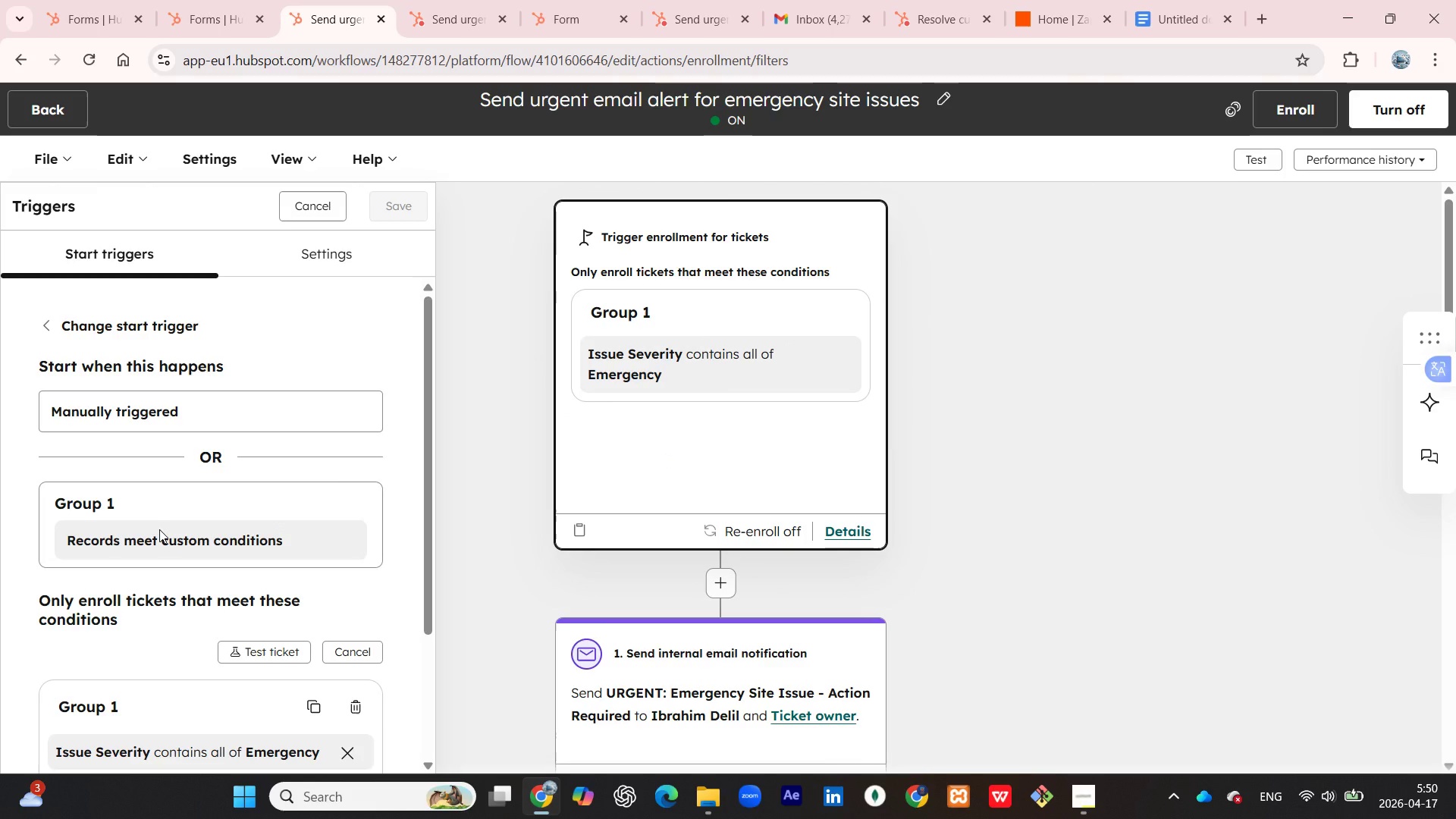 
wait(10.64)
 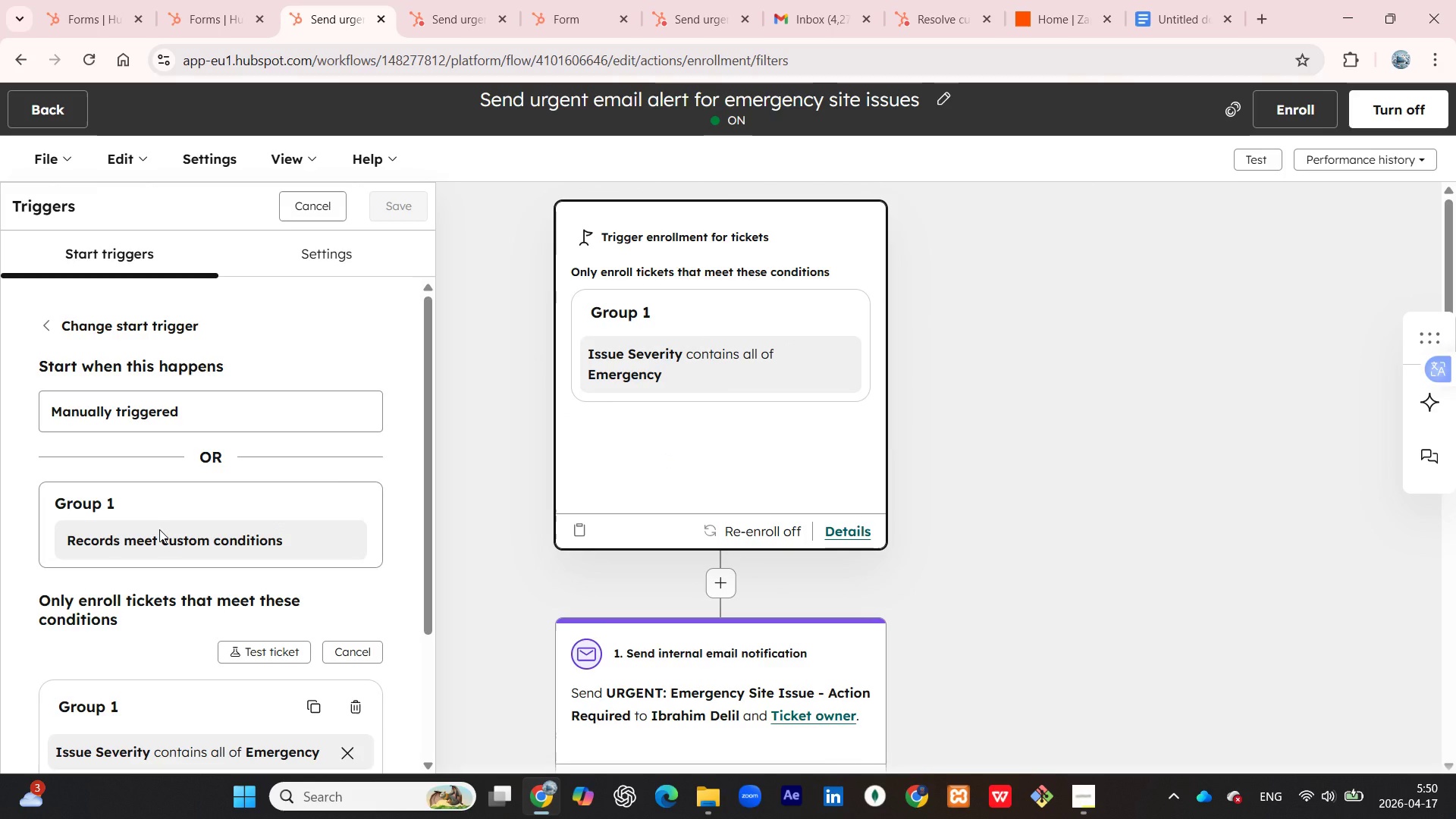 
scroll: coordinate [317, 538], scroll_direction: down, amount: 3.0
 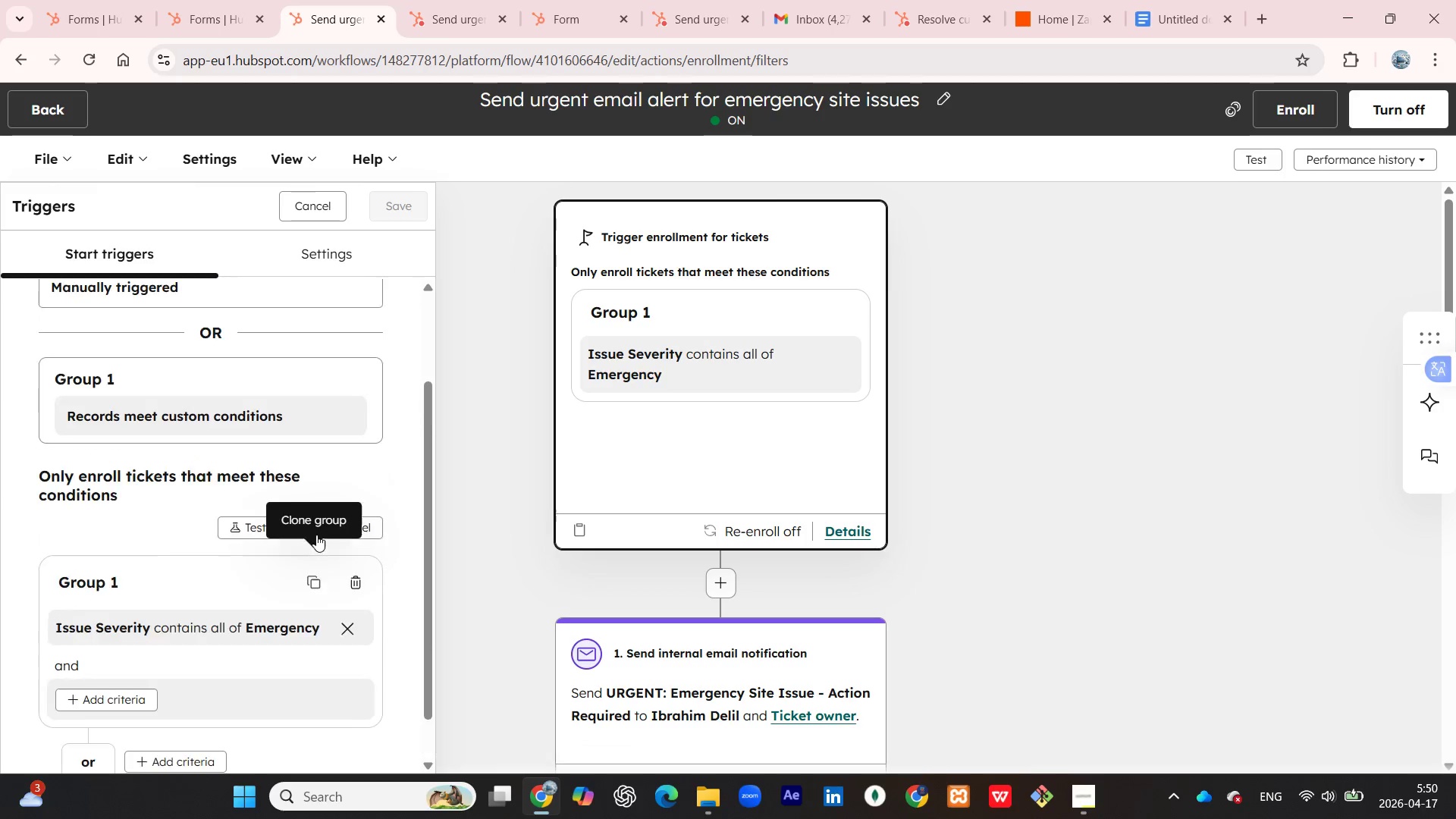 
scroll: coordinate [316, 533], scroll_direction: up, amount: 3.0
 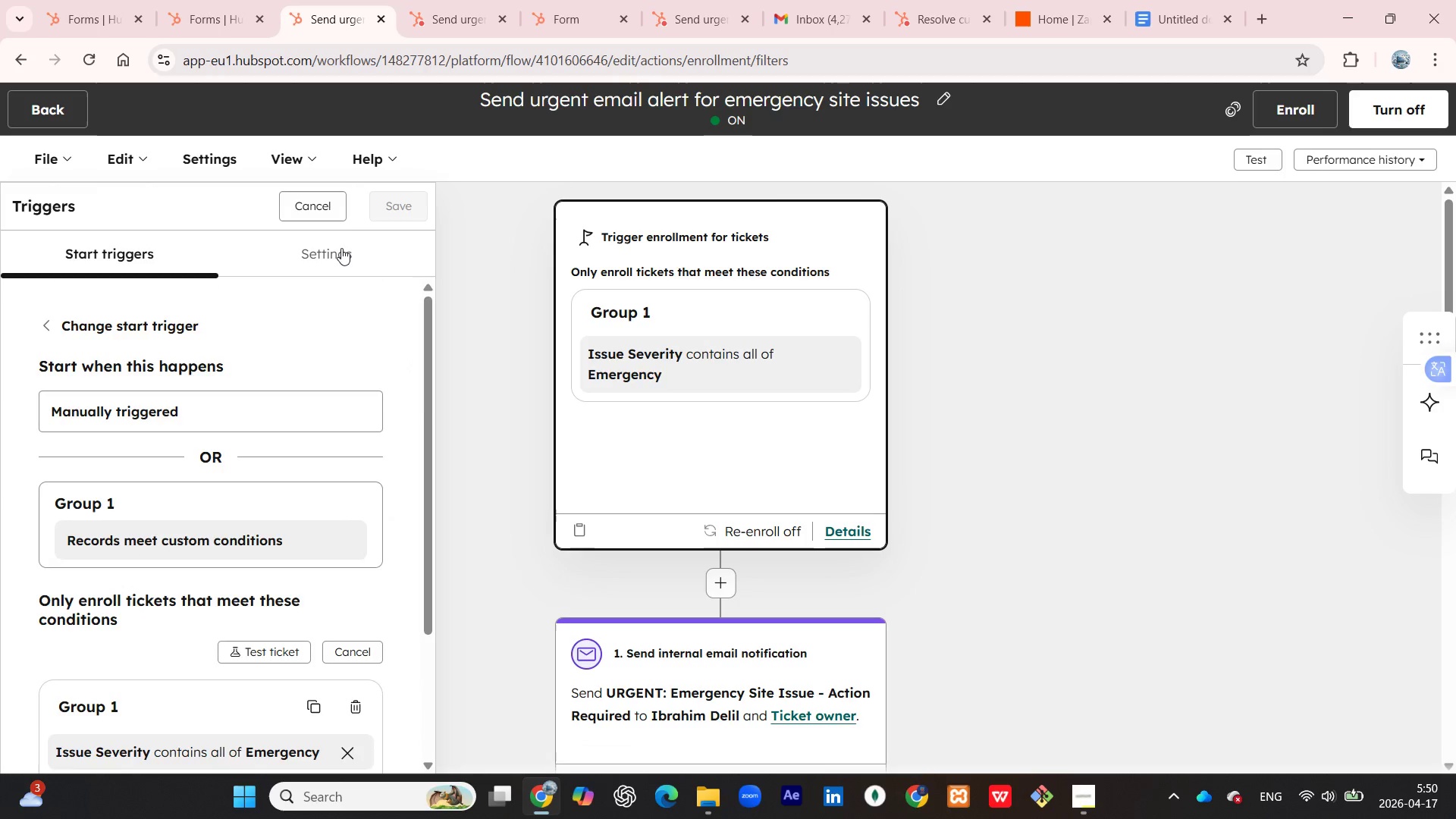 
left_click([341, 243])
 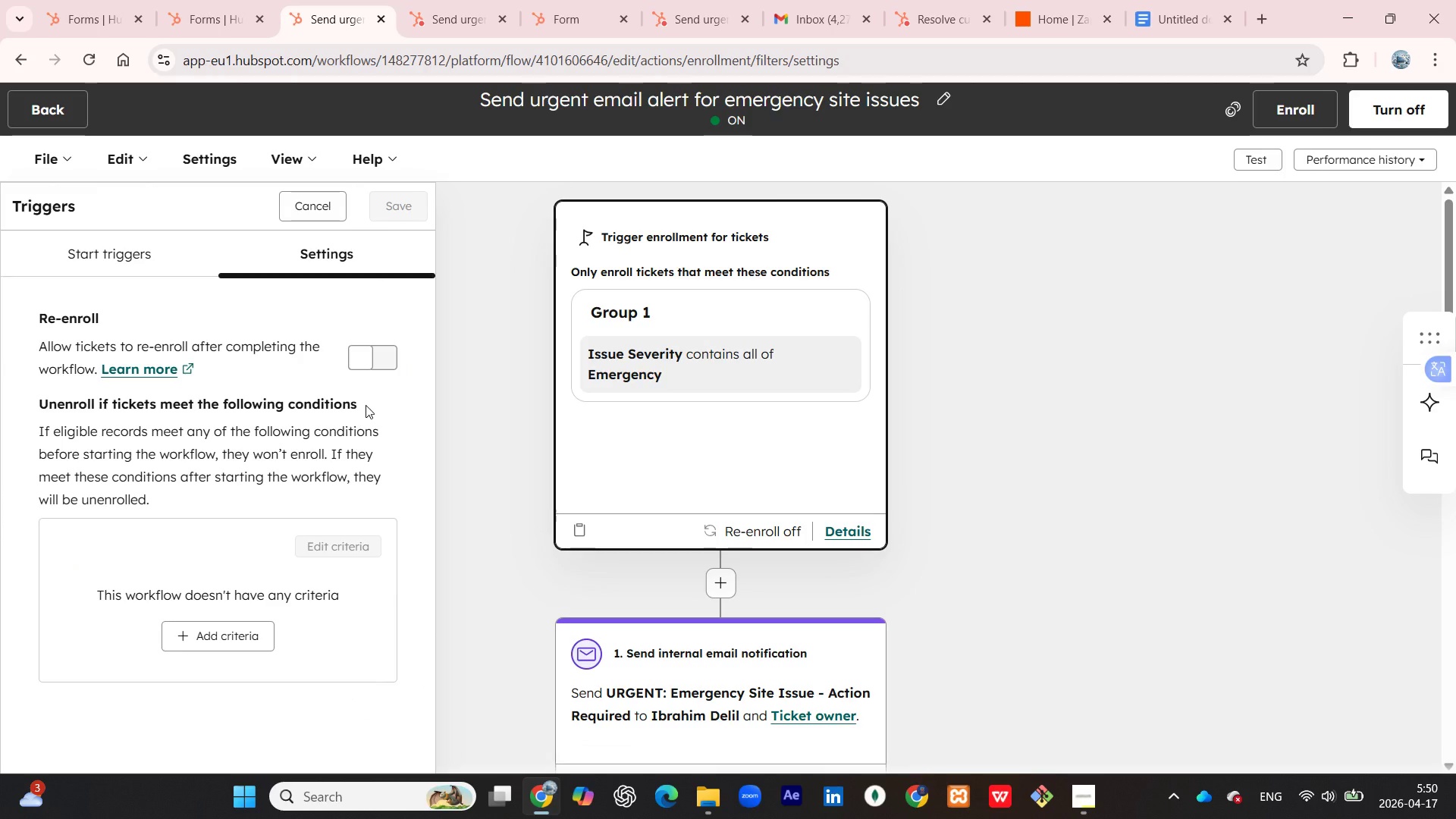 
left_click([388, 362])
 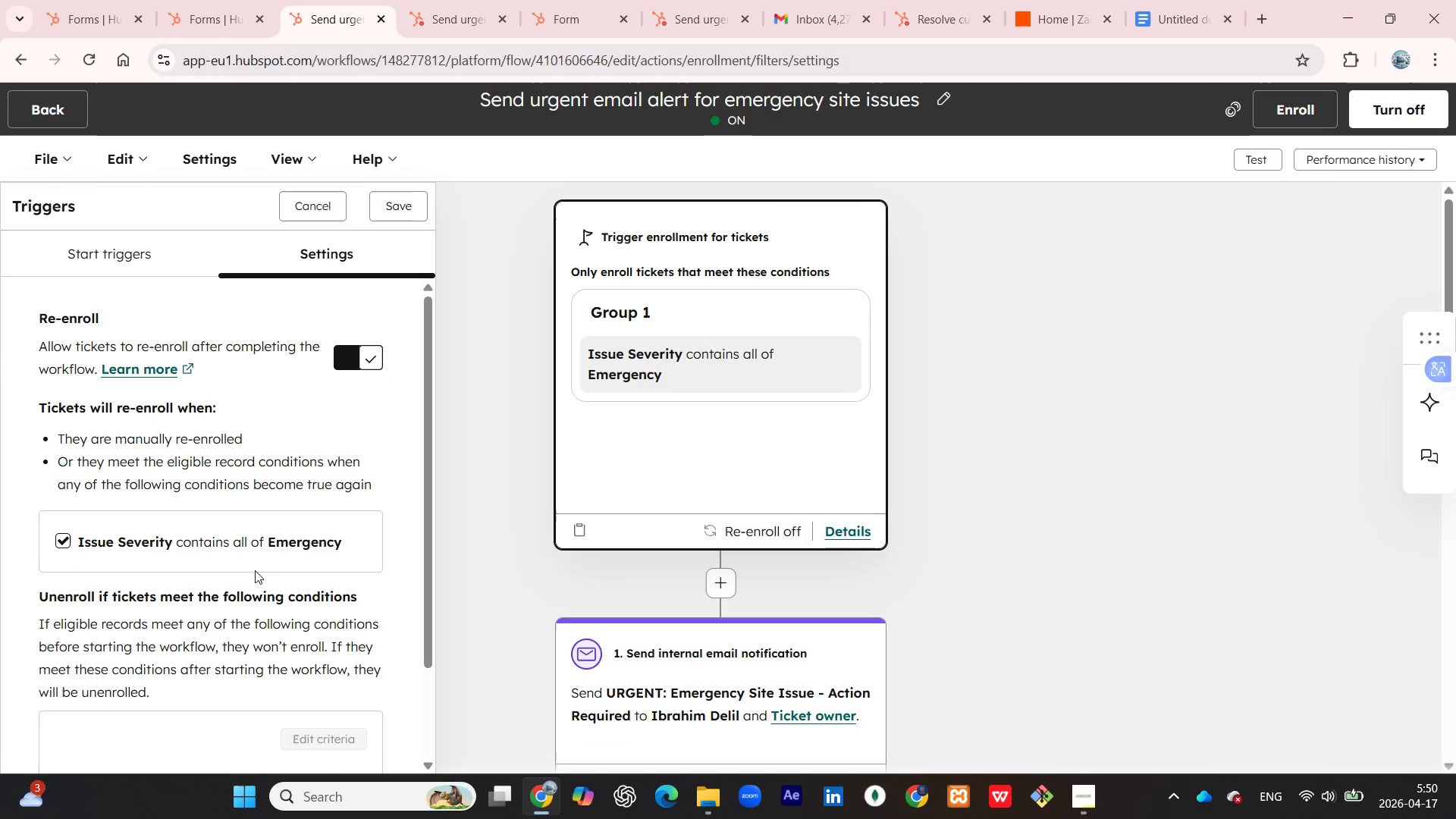 
scroll: coordinate [340, 618], scroll_direction: down, amount: 8.0
 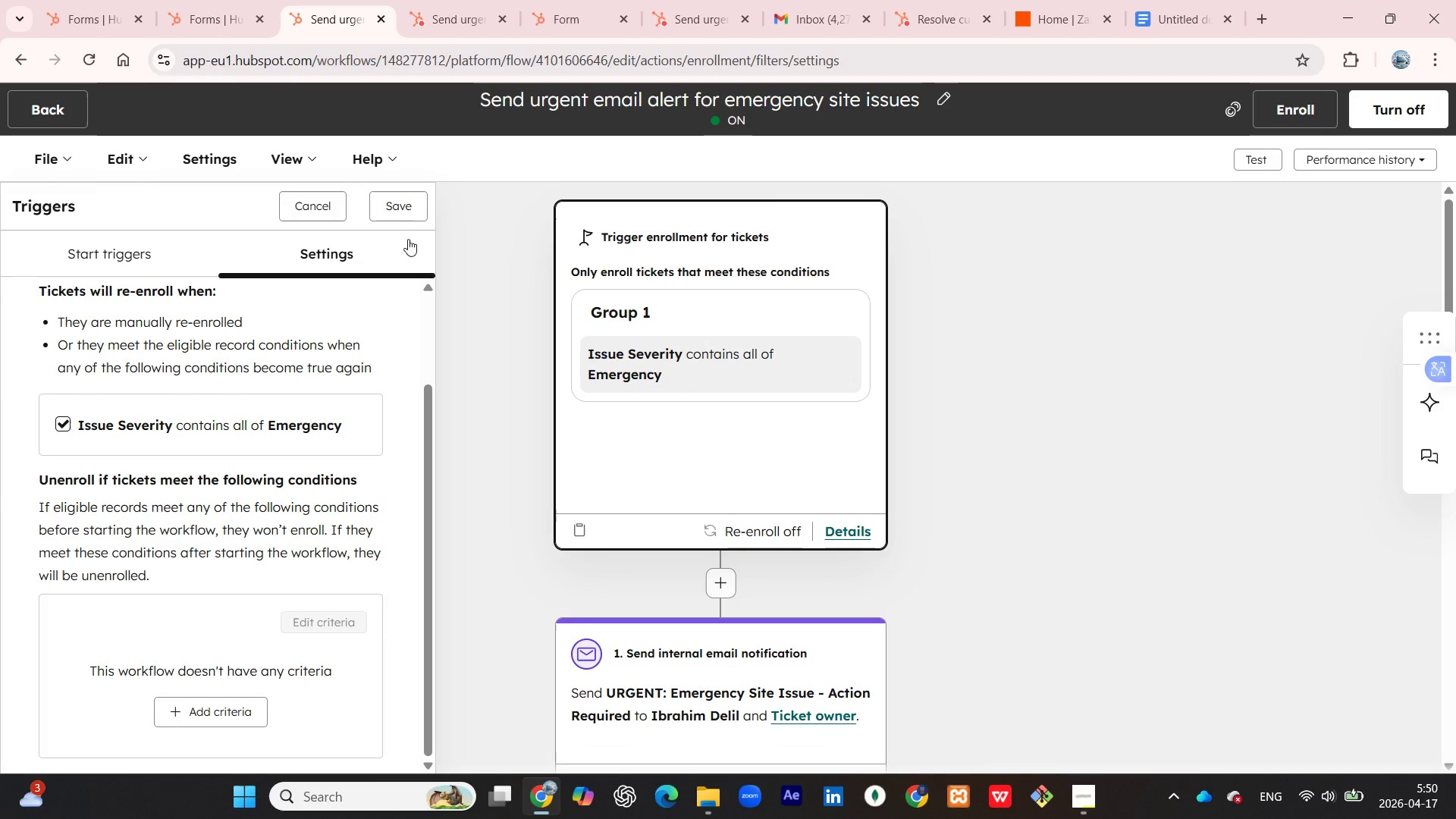 
left_click([408, 210])
 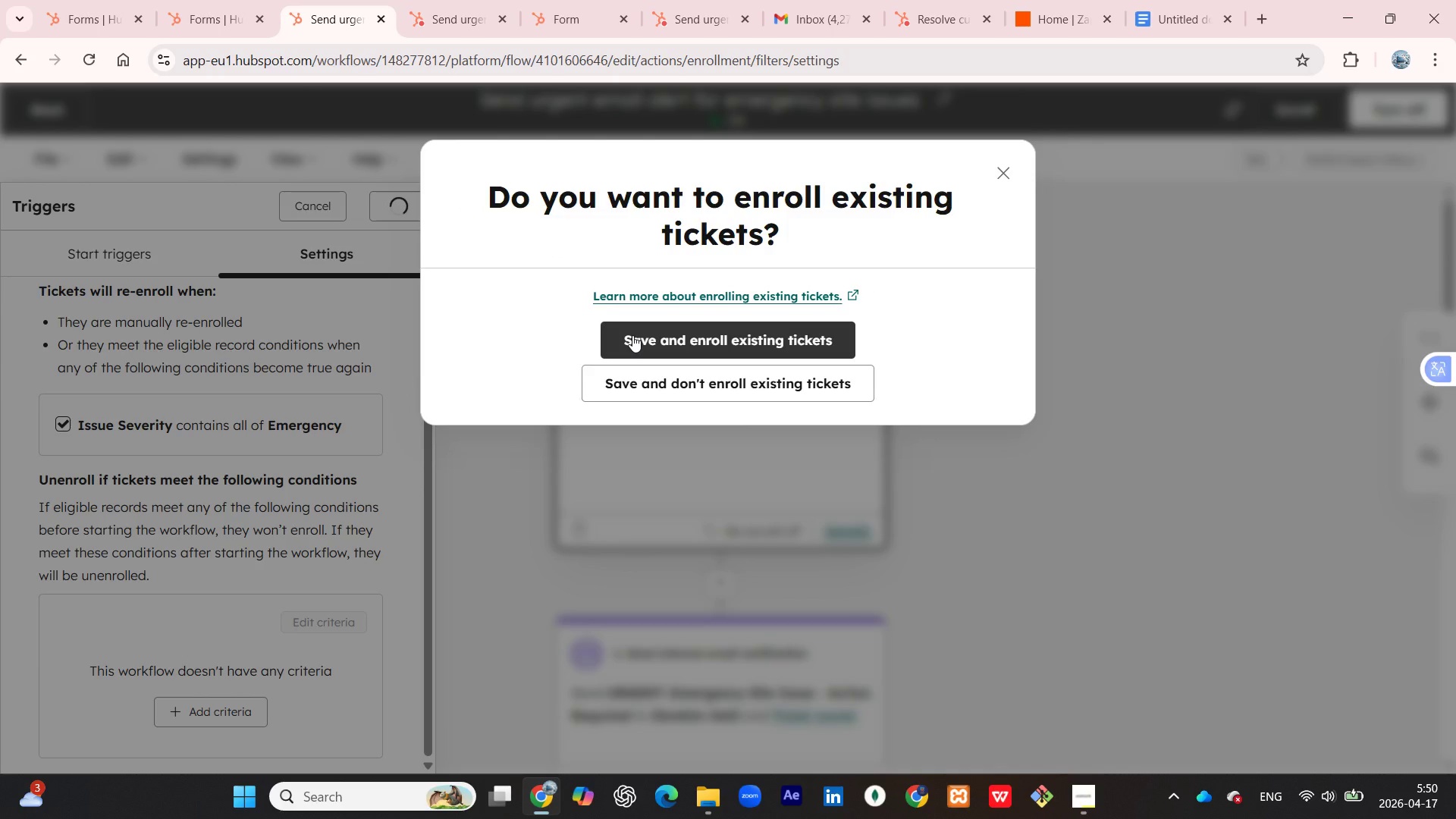 
wait(6.01)
 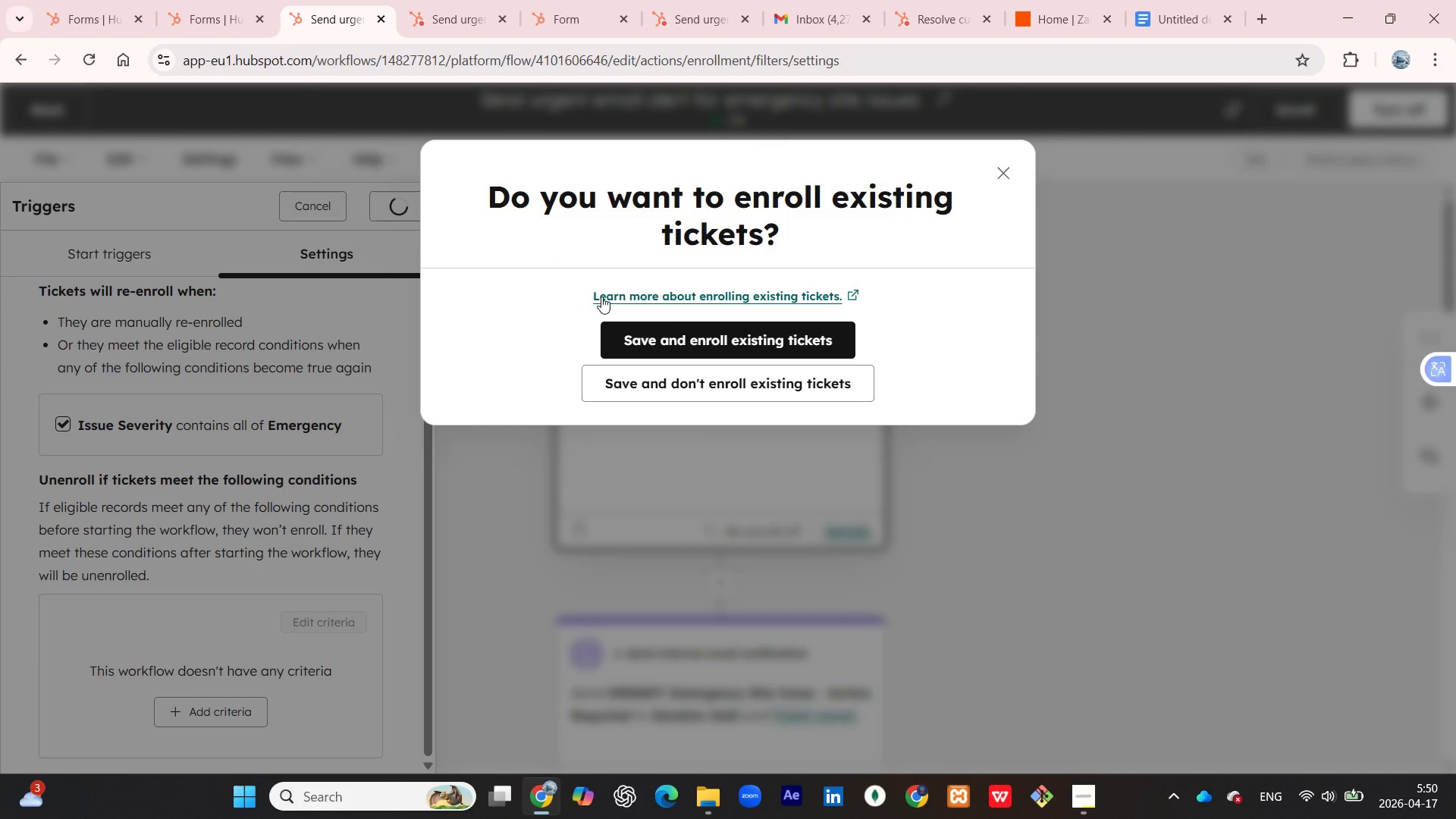 
left_click([632, 335])
 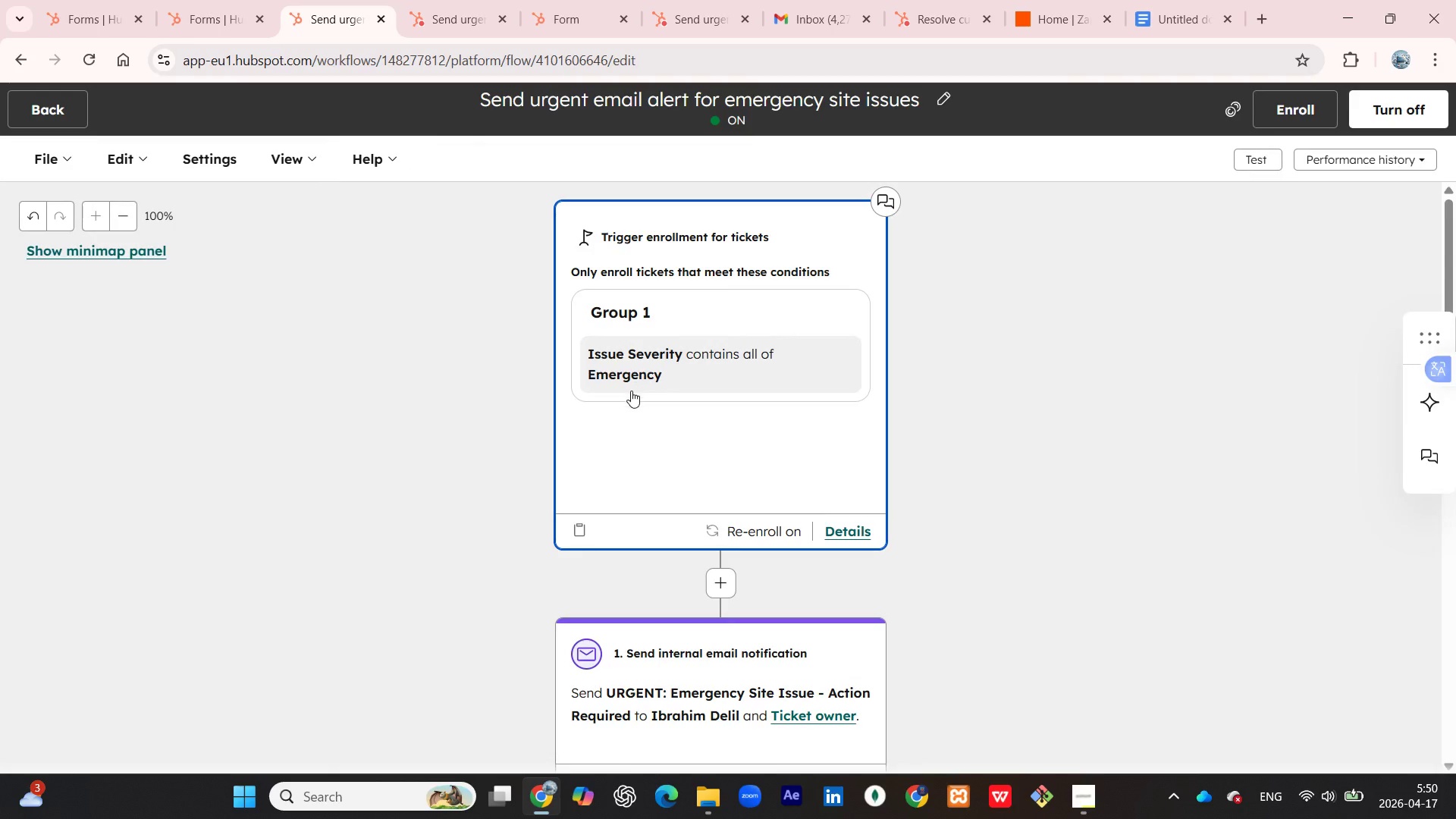 
scroll: coordinate [664, 413], scroll_direction: down, amount: 1.0
 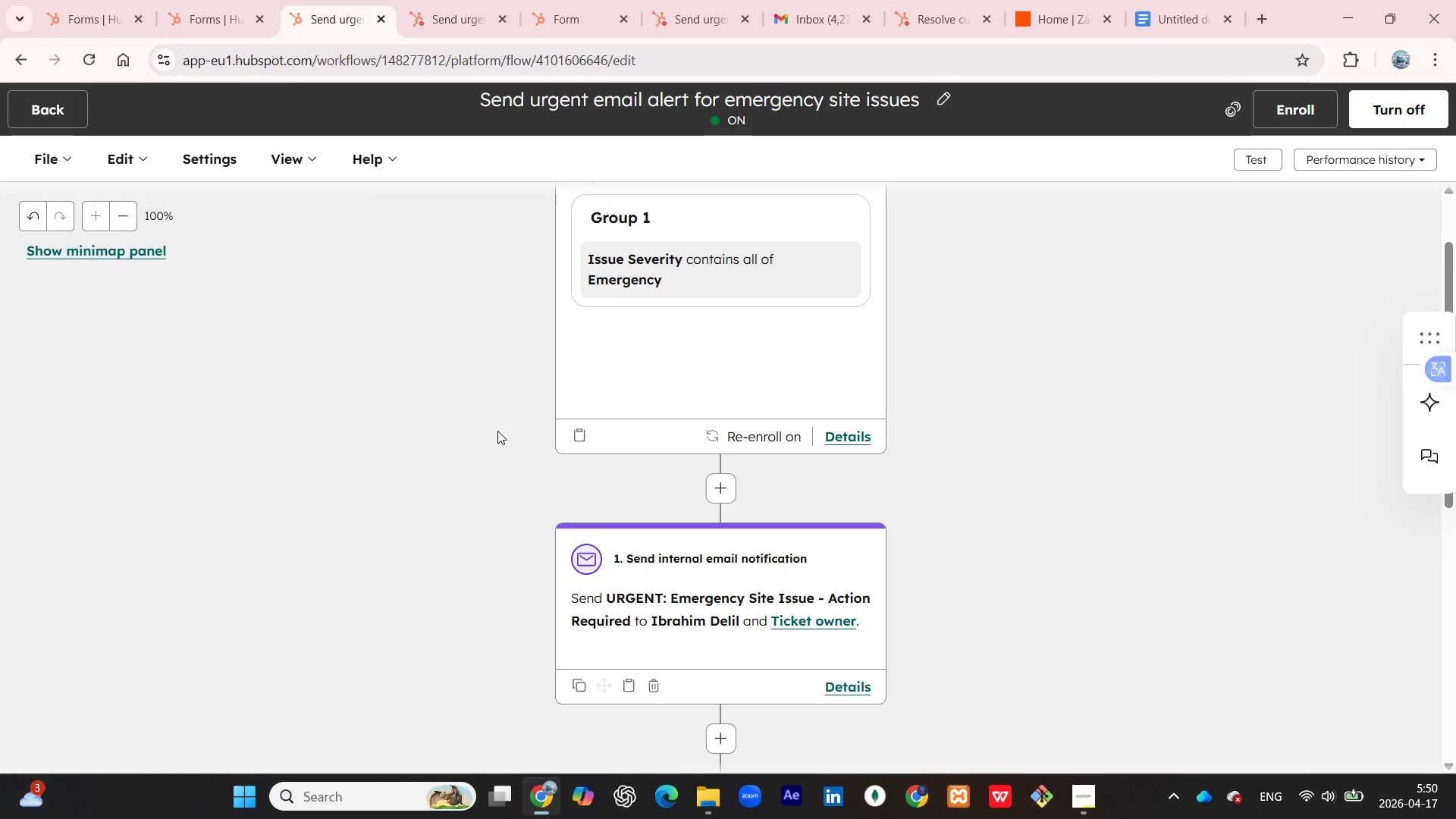 
wait(10.51)
 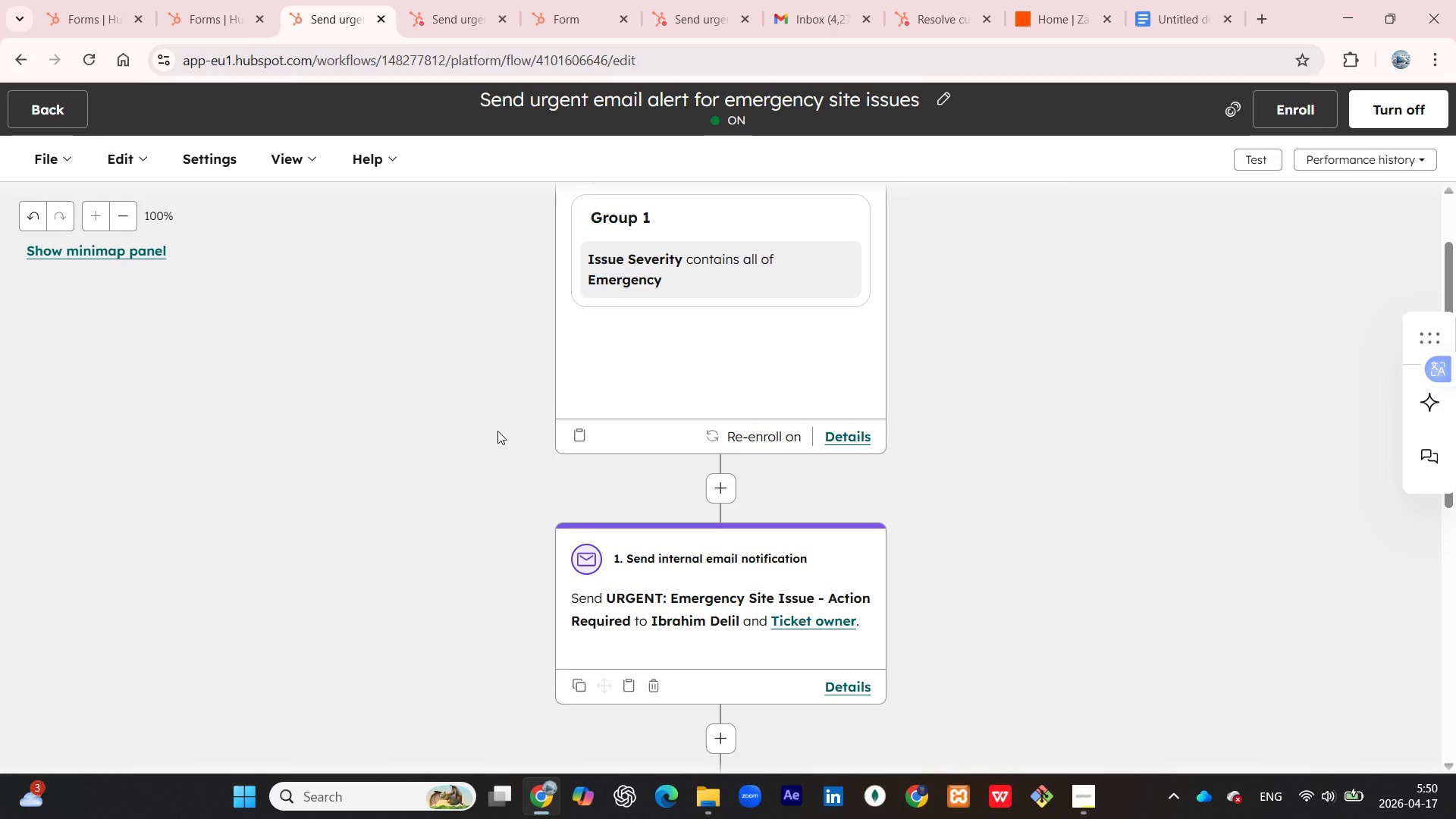 
left_click([211, 15])
 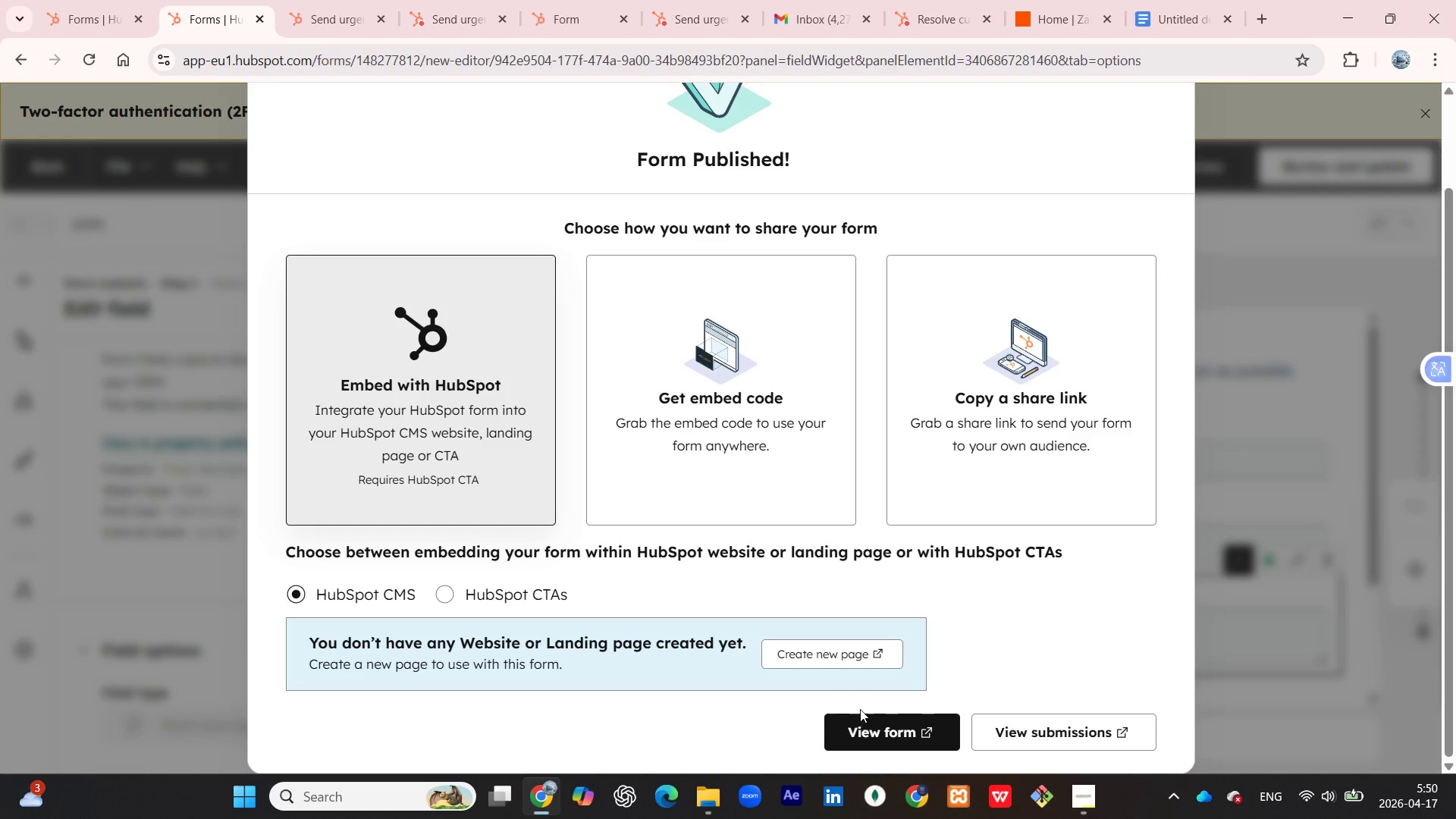 
left_click([868, 727])
 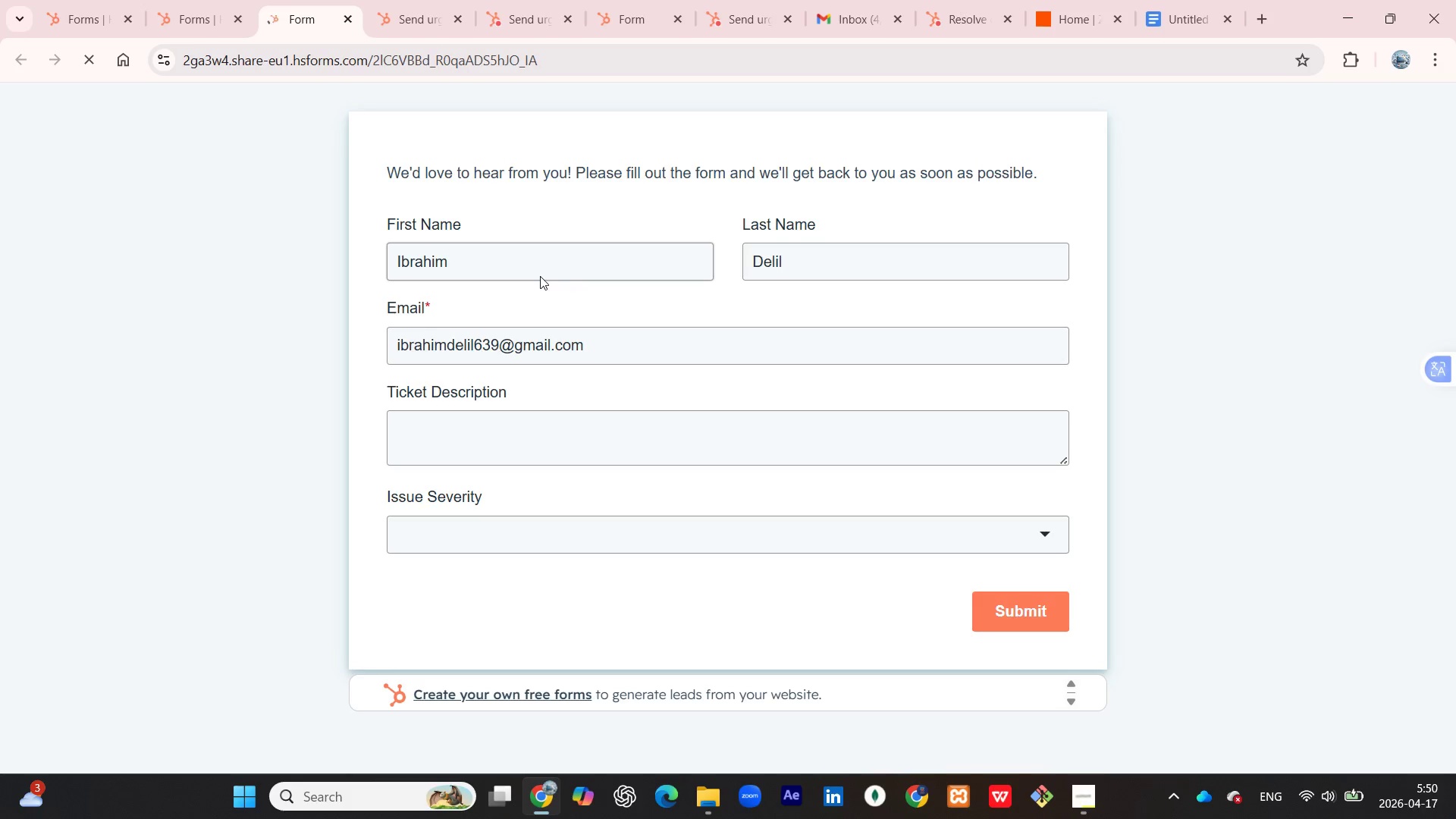 
wait(5.42)
 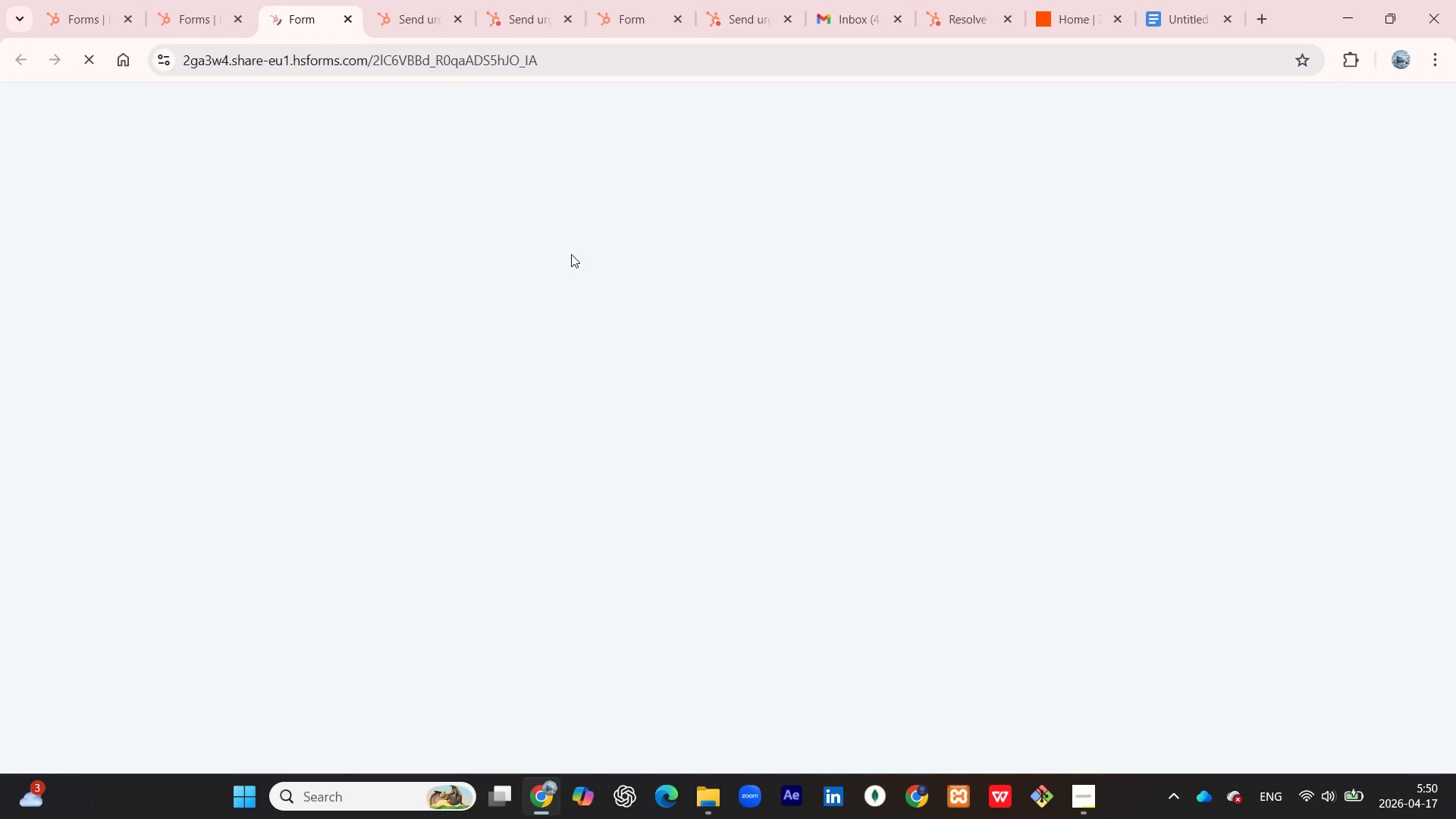 
left_click_drag(start_coordinate=[585, 350], to_coordinate=[378, 350])
 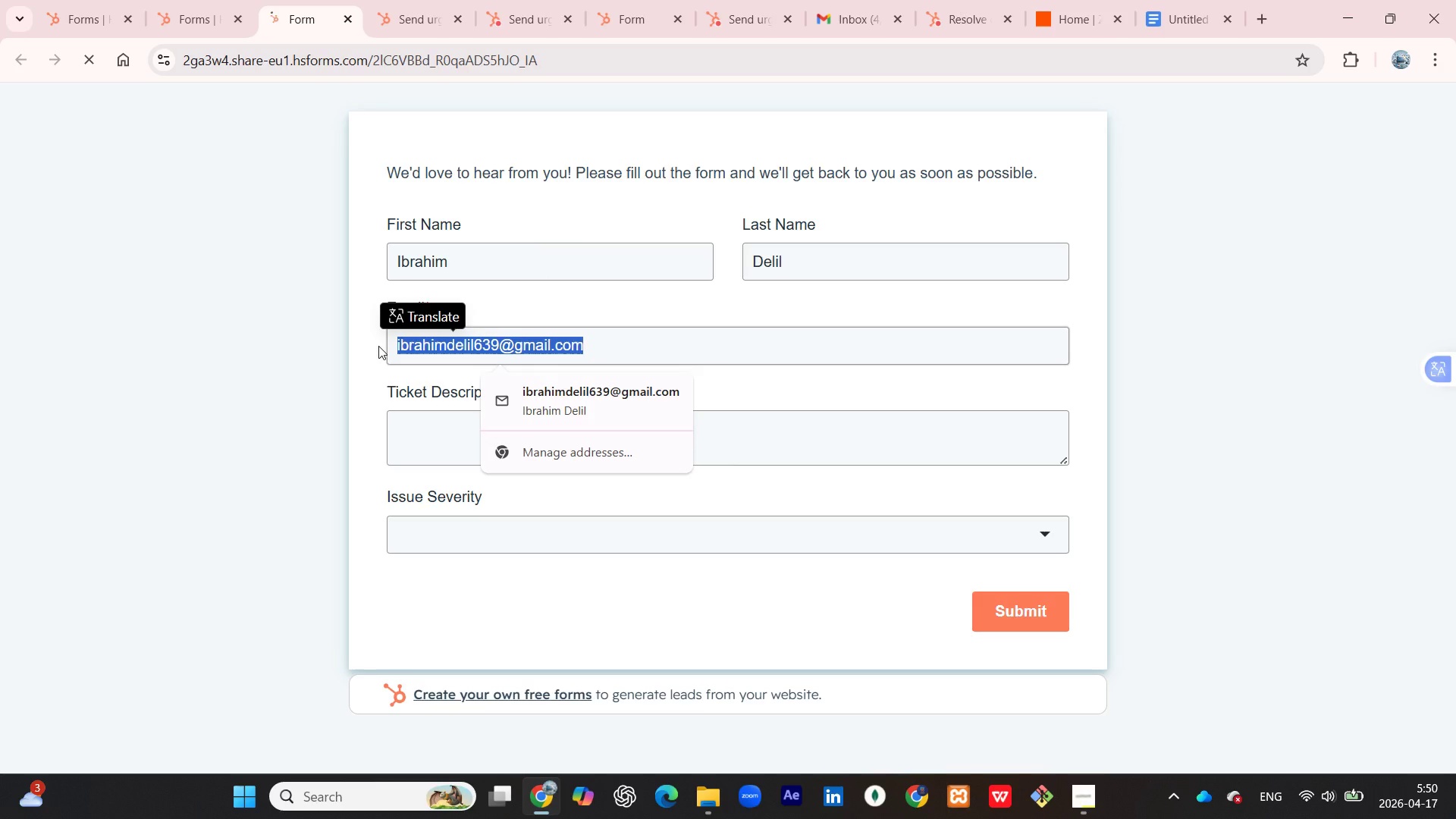 
type(Test)
 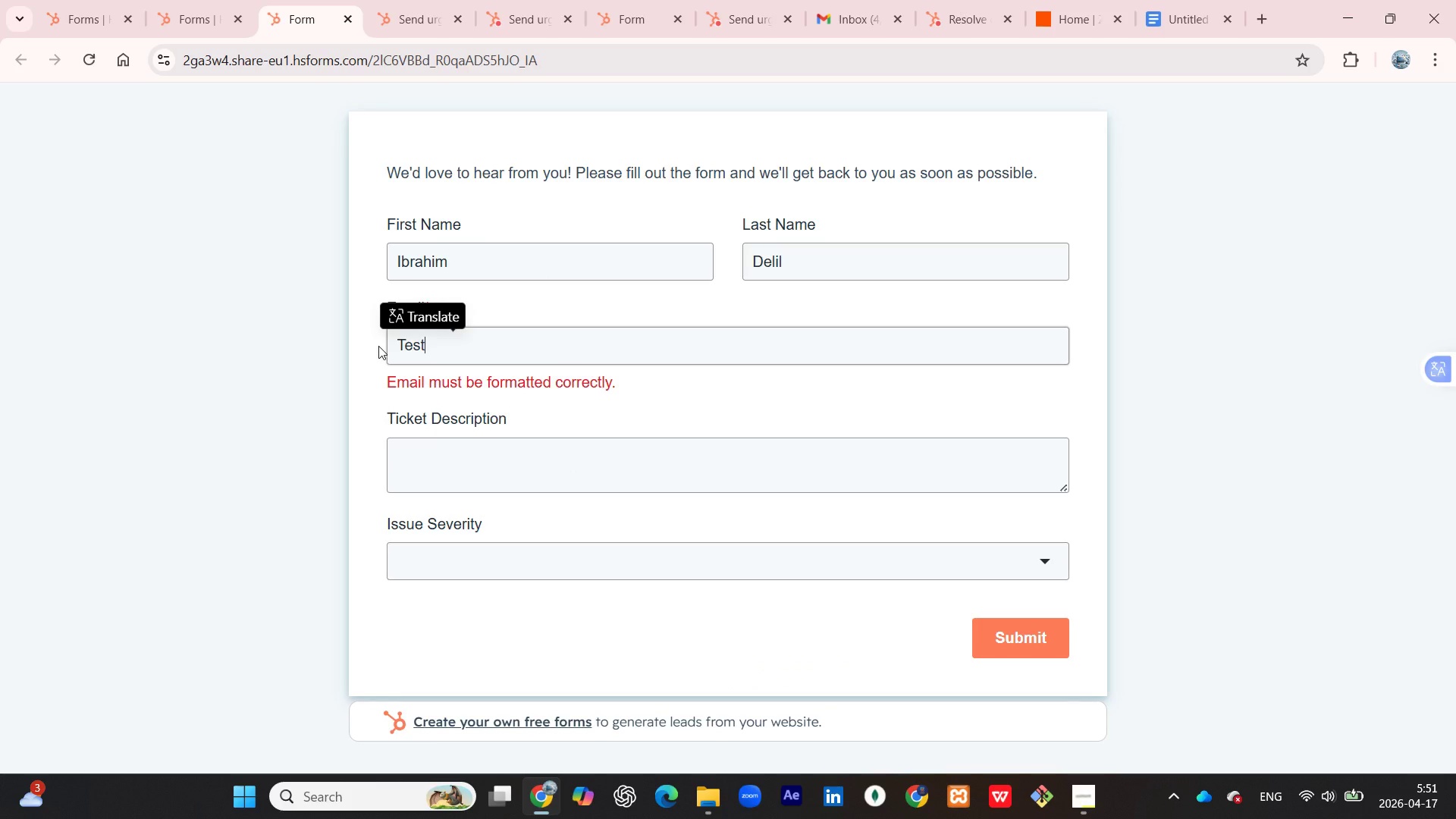 
type(2@gmail.com)
 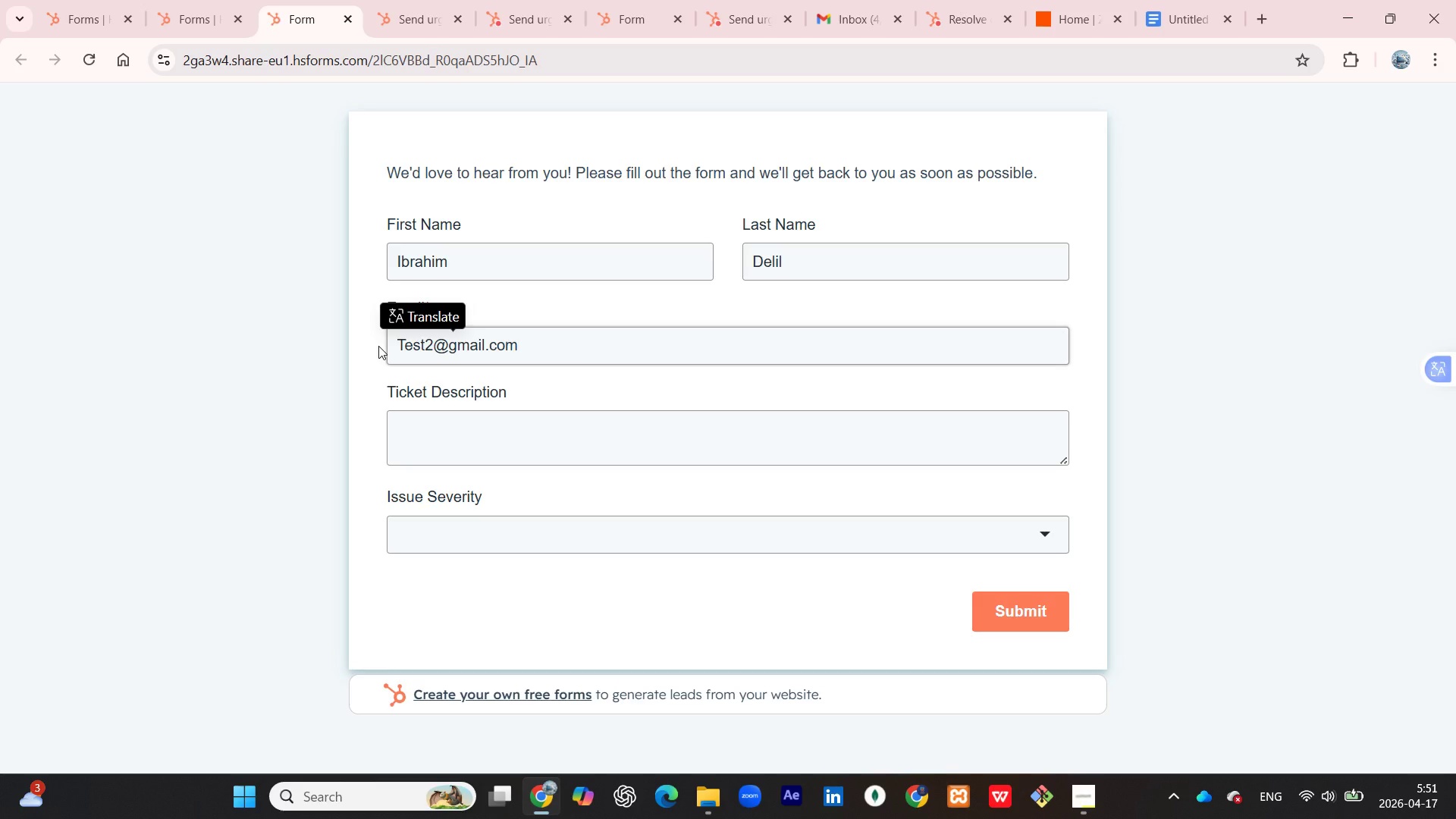 
left_click([488, 430])
 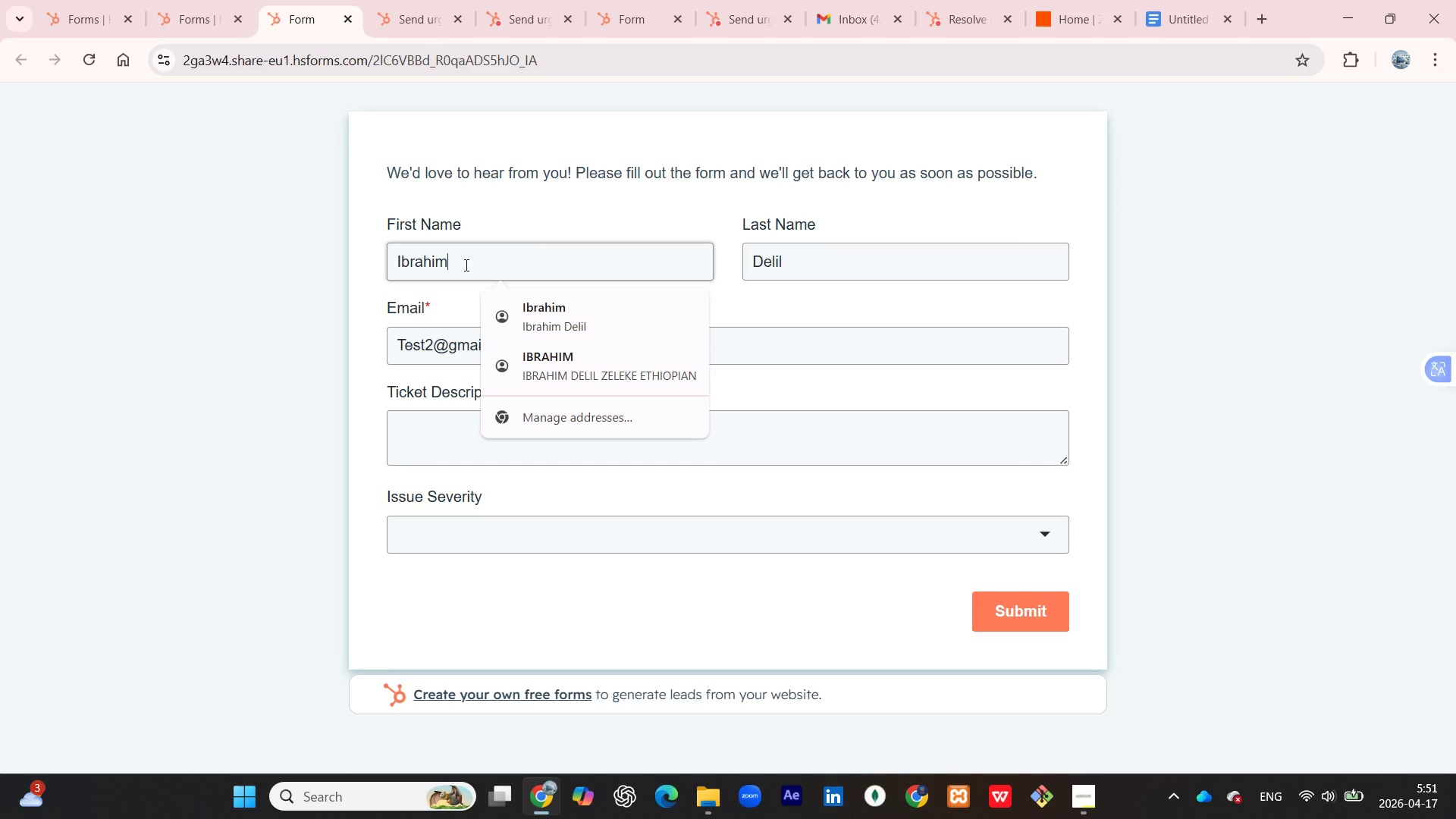 
left_click([465, 265])
 